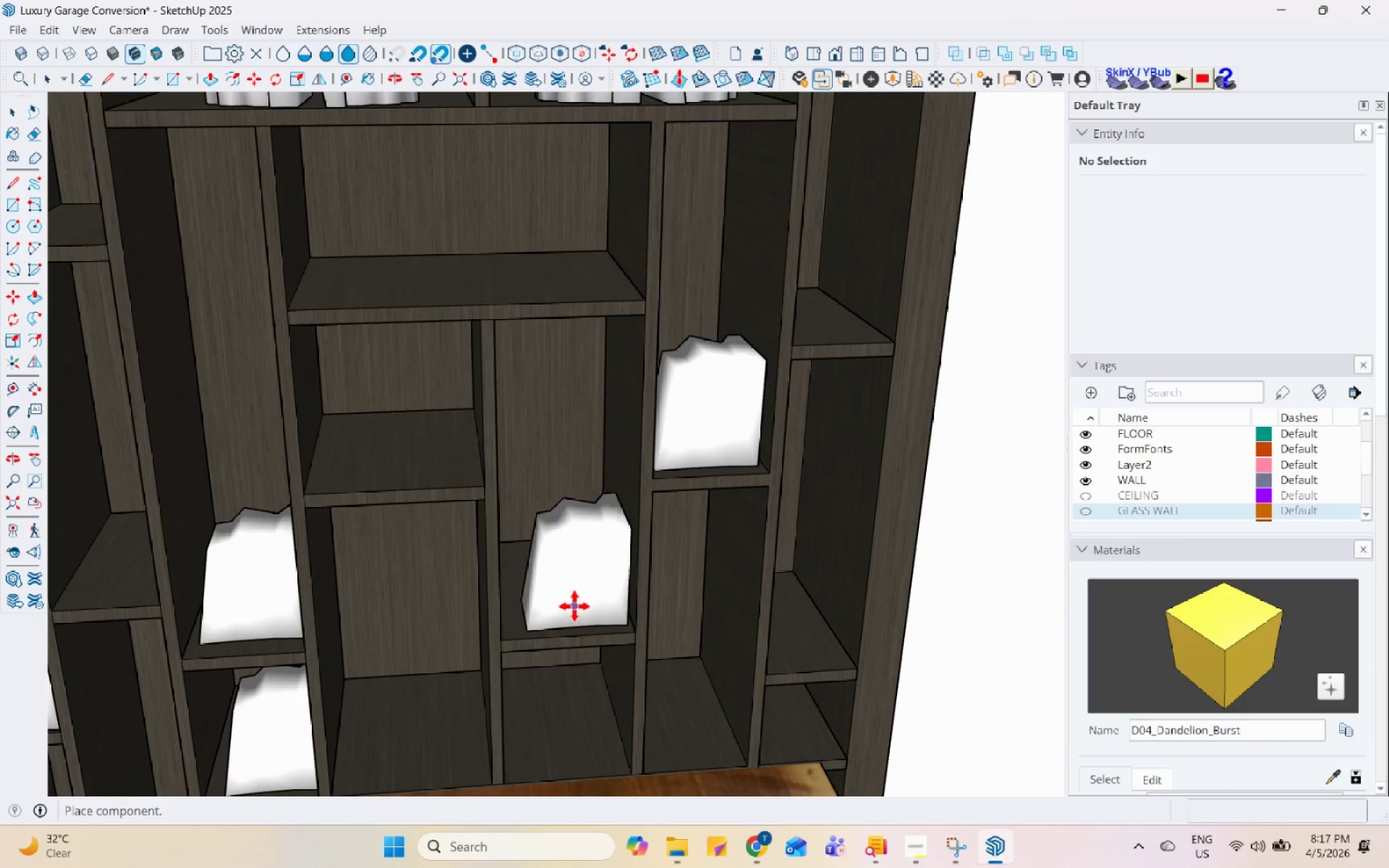 
left_click([579, 608])
 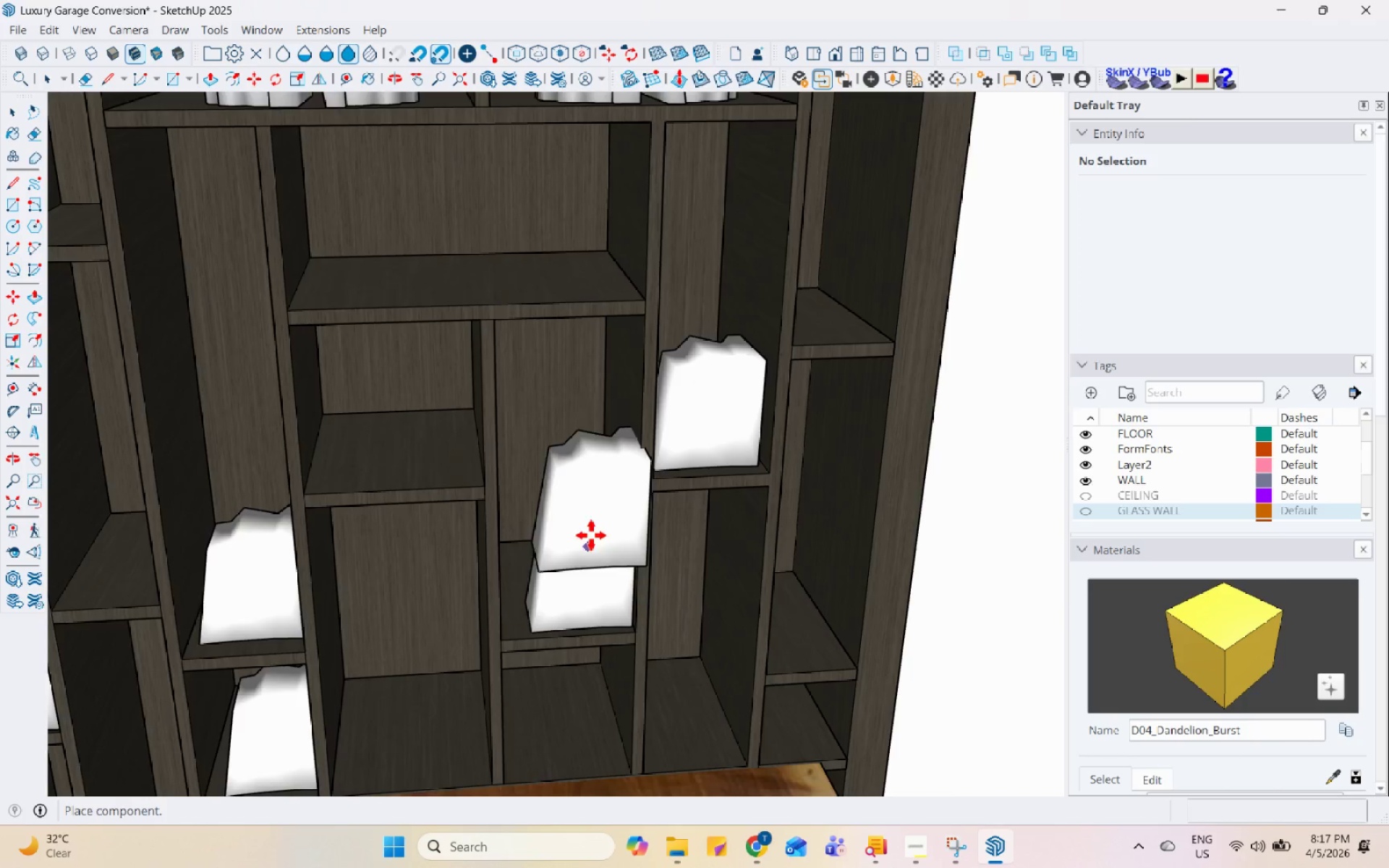 
scroll: coordinate [354, 414], scroll_direction: down, amount: 7.0
 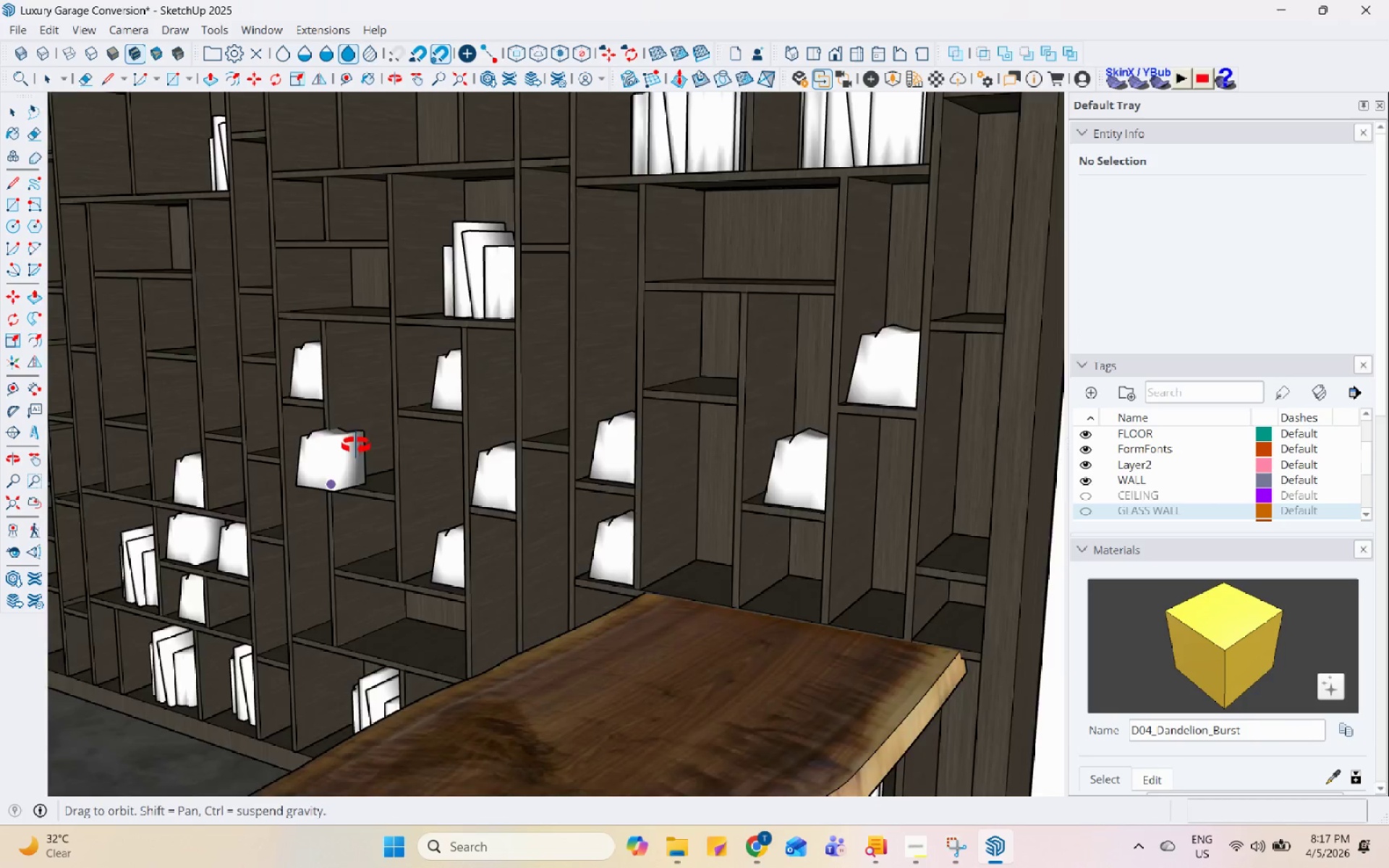 
scroll: coordinate [388, 472], scroll_direction: up, amount: 5.0
 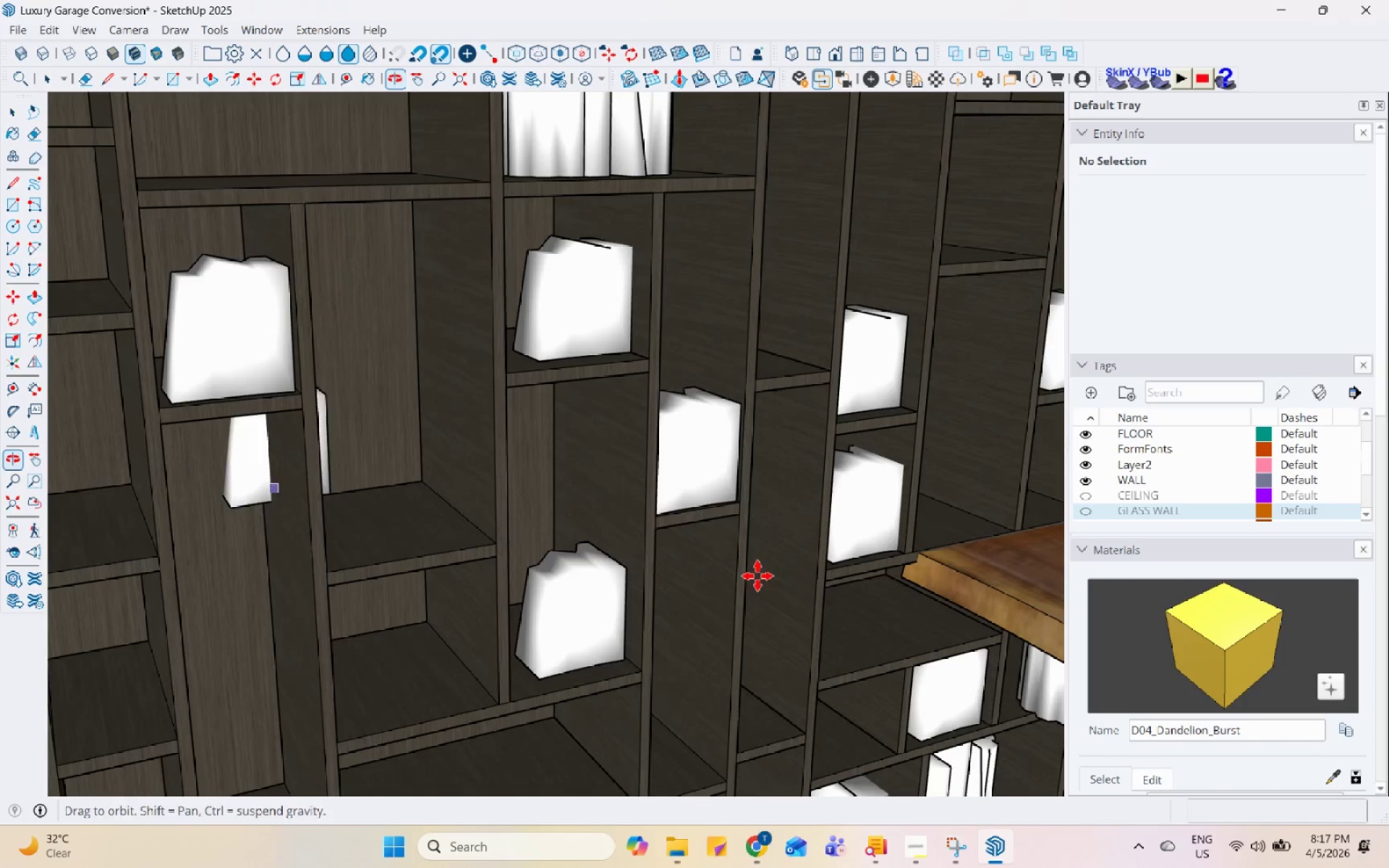 
scroll: coordinate [787, 537], scroll_direction: down, amount: 11.0
 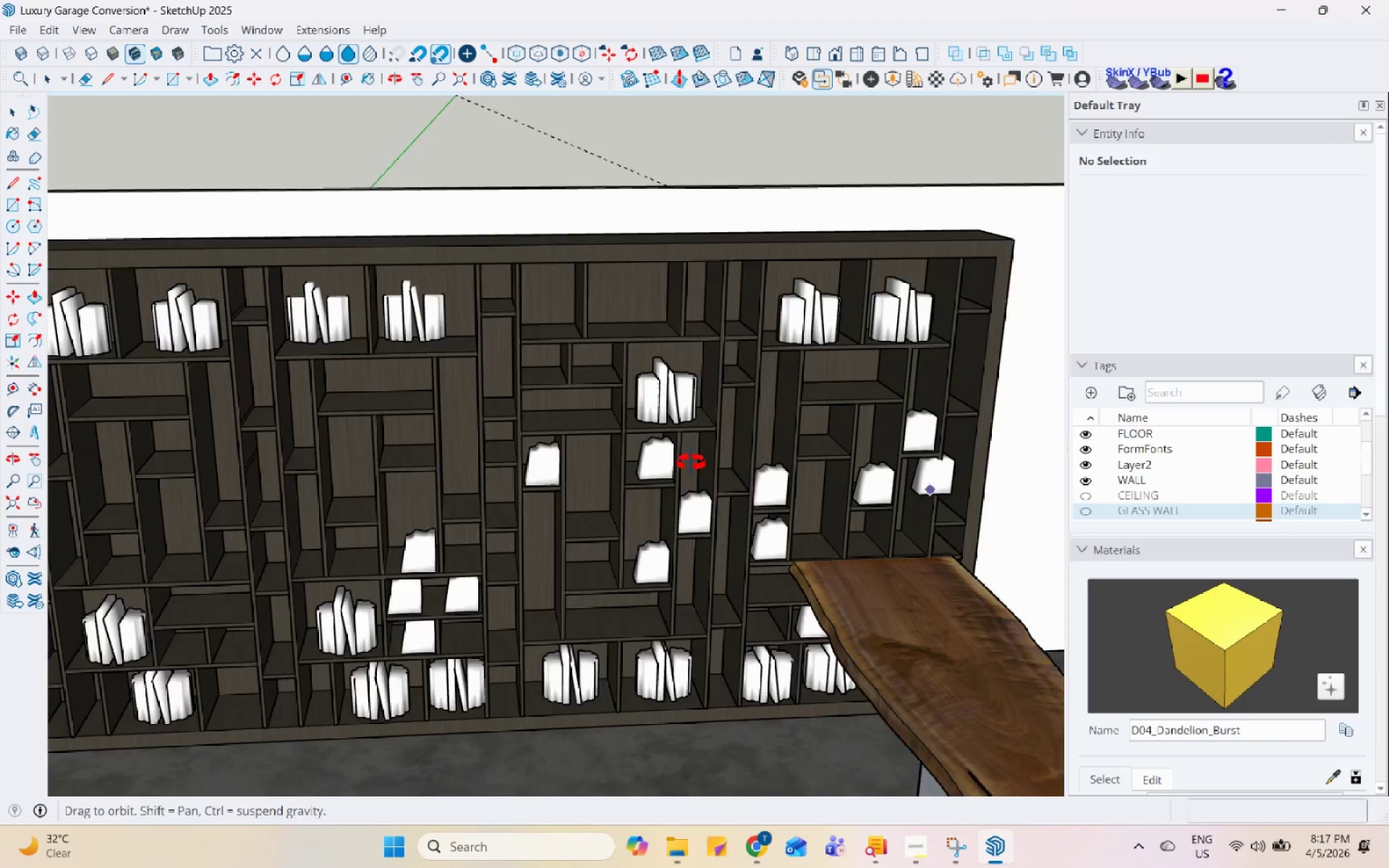 
scroll: coordinate [252, 553], scroll_direction: up, amount: 13.0
 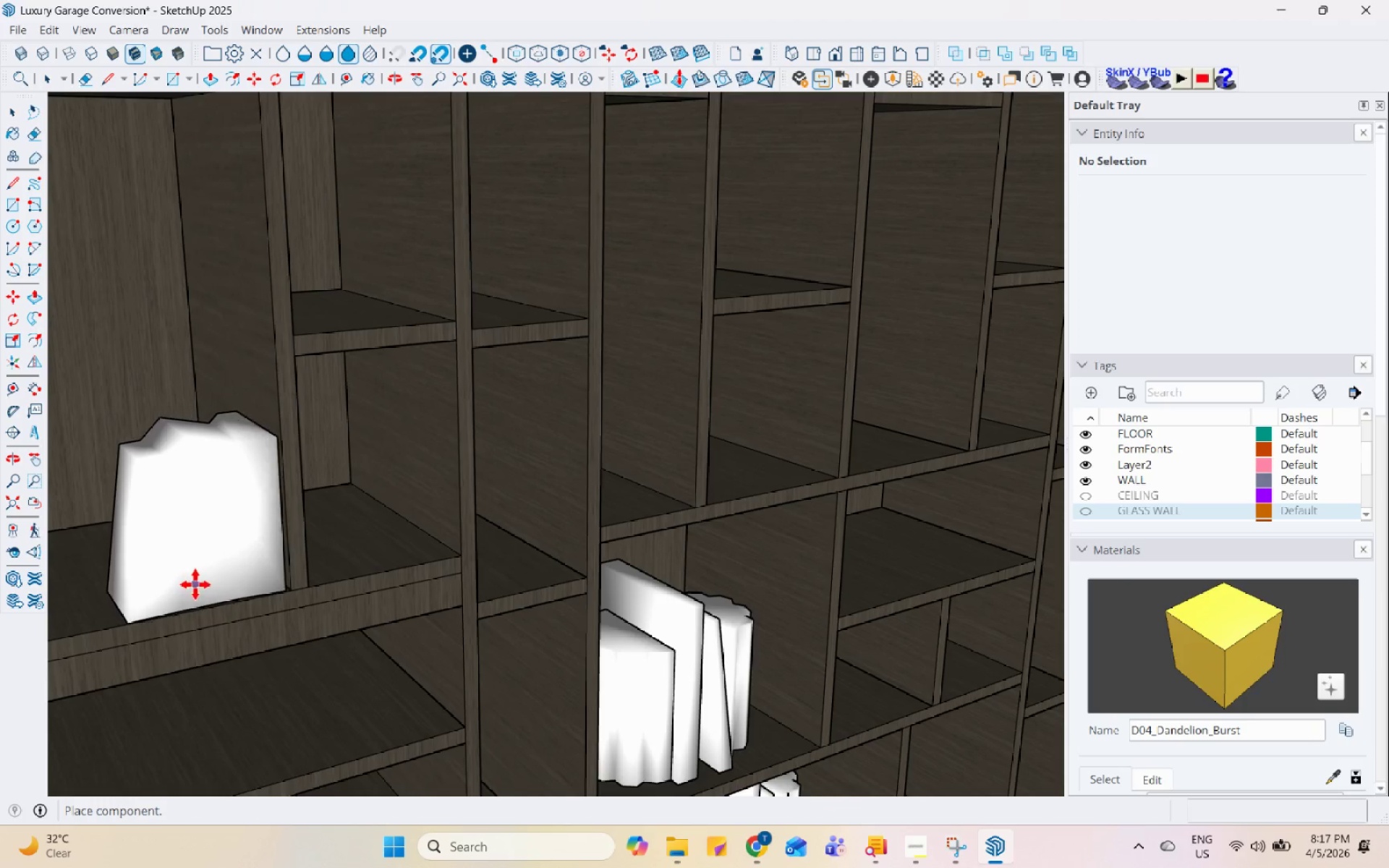 
left_click([192, 584])
 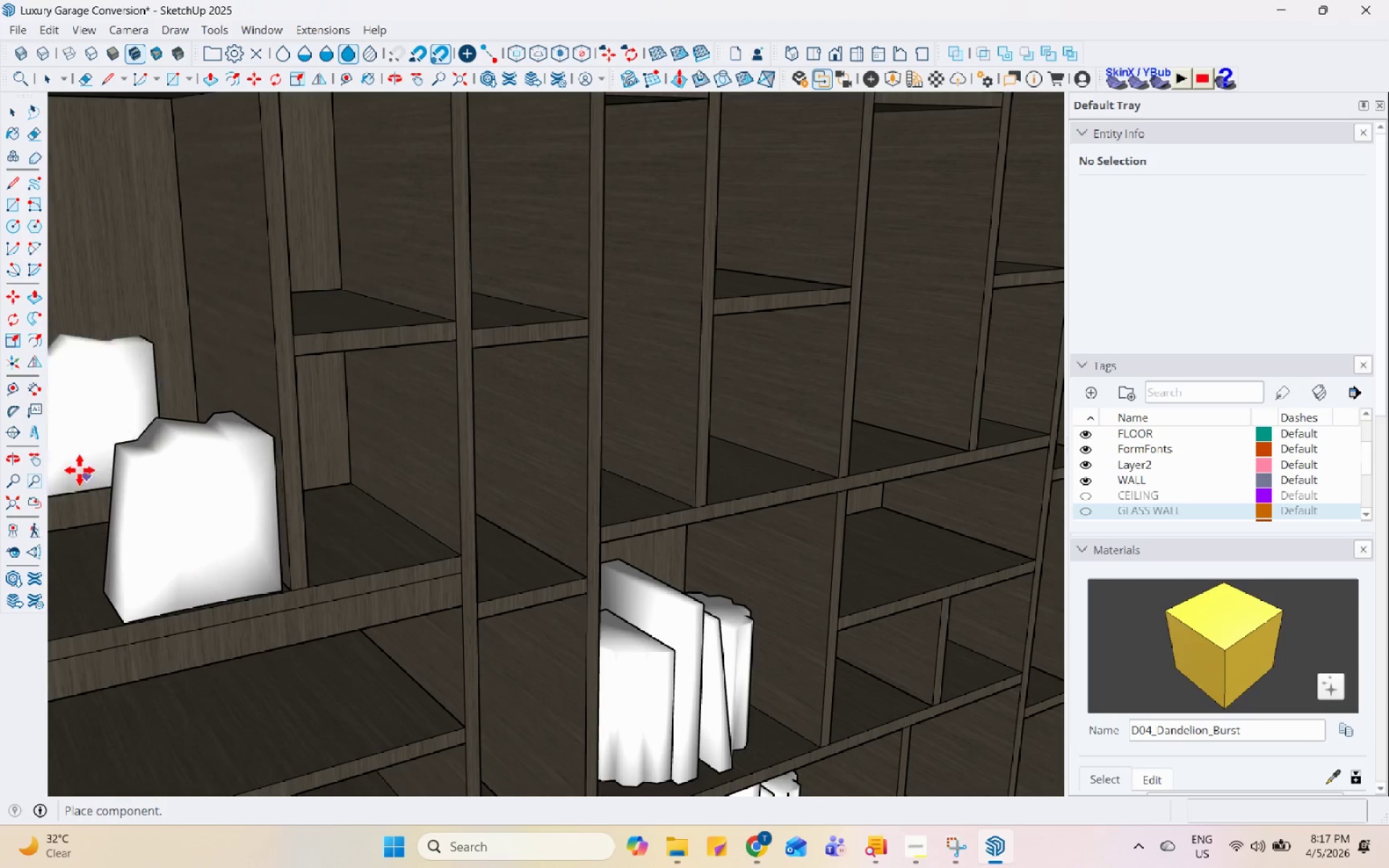 
scroll: coordinate [570, 556], scroll_direction: down, amount: 5.0
 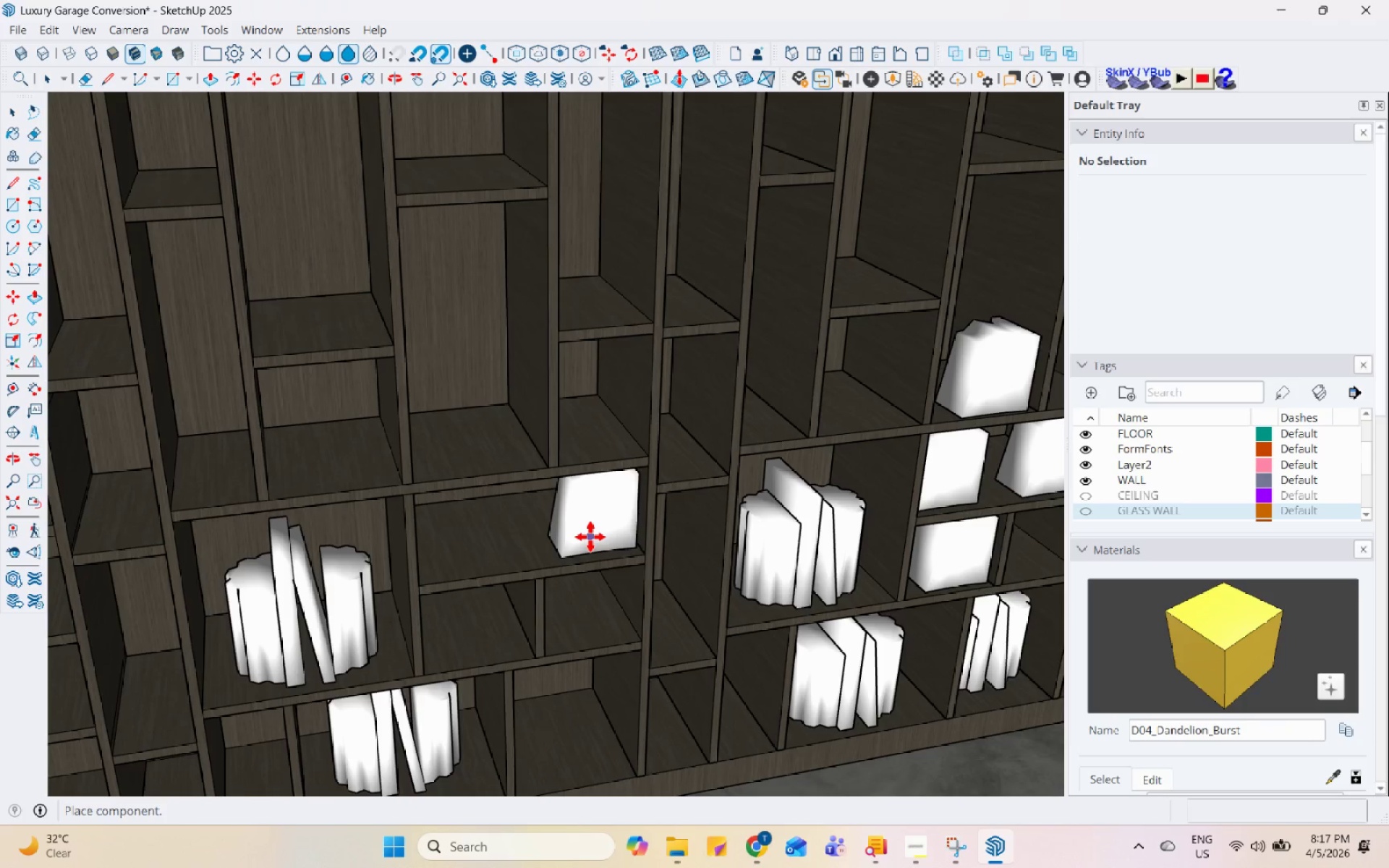 
left_click([590, 537])
 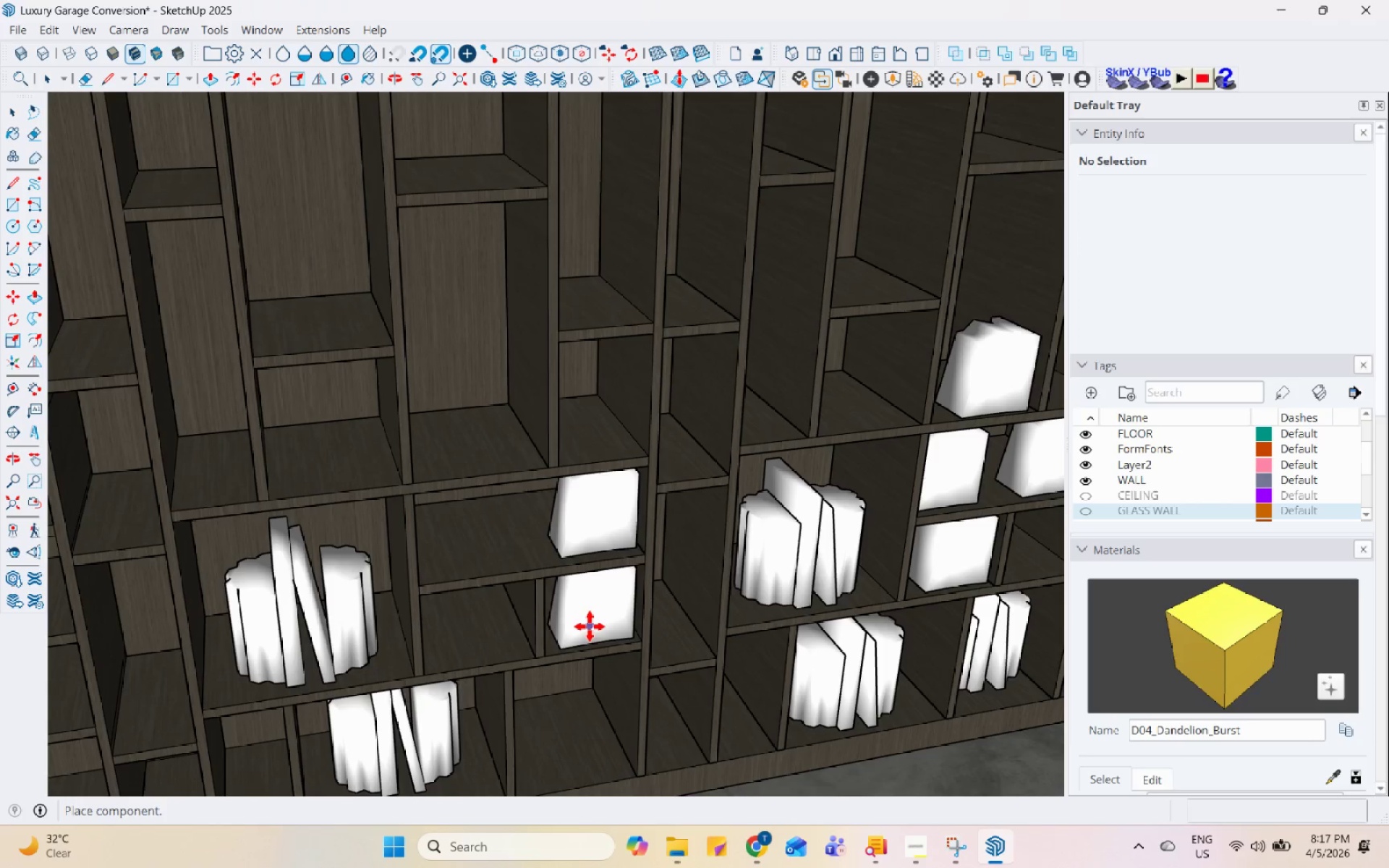 
left_click([591, 626])
 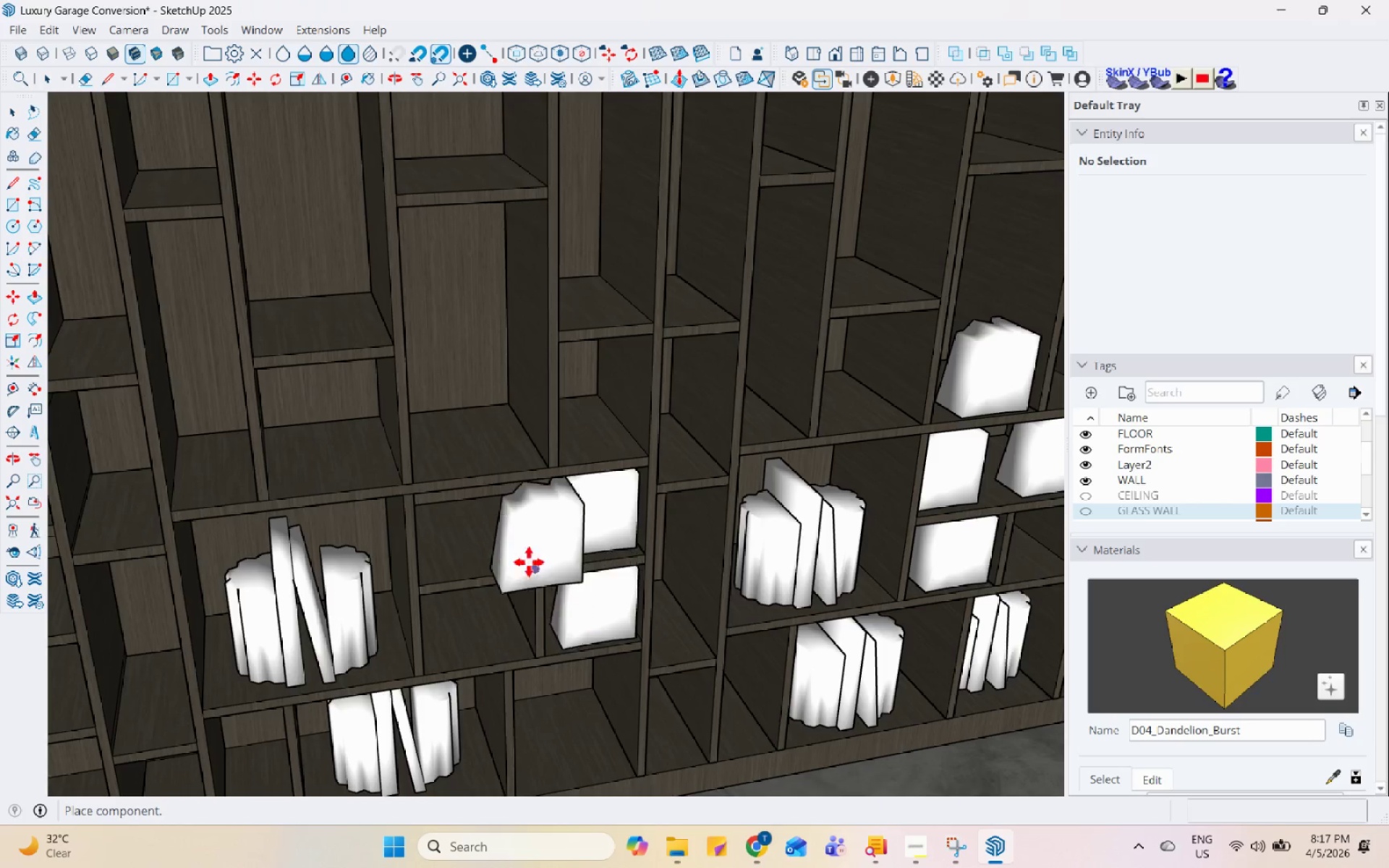 
scroll: coordinate [652, 689], scroll_direction: up, amount: 4.0
 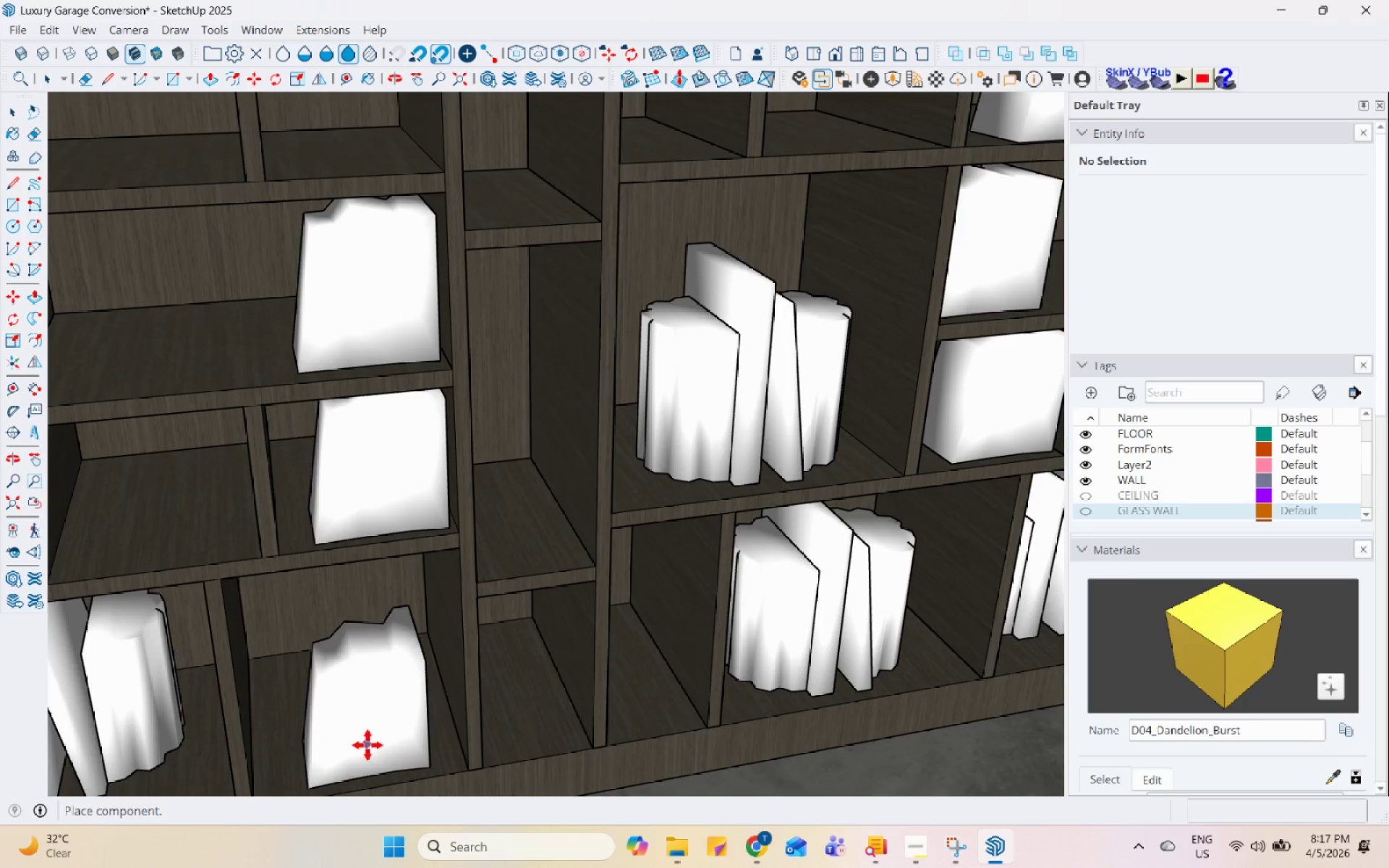 
left_click([396, 743])
 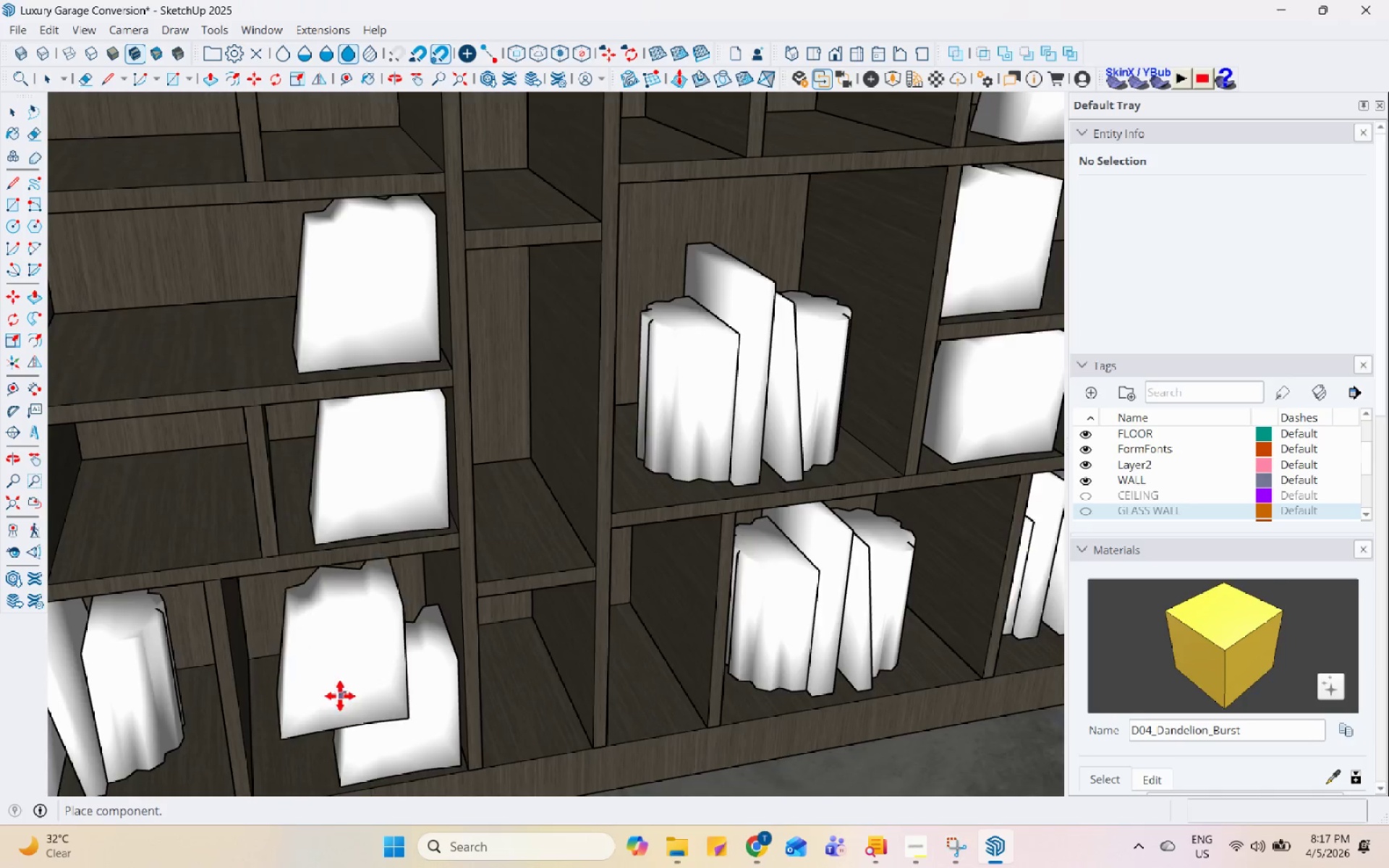 
scroll: coordinate [538, 449], scroll_direction: down, amount: 5.0
 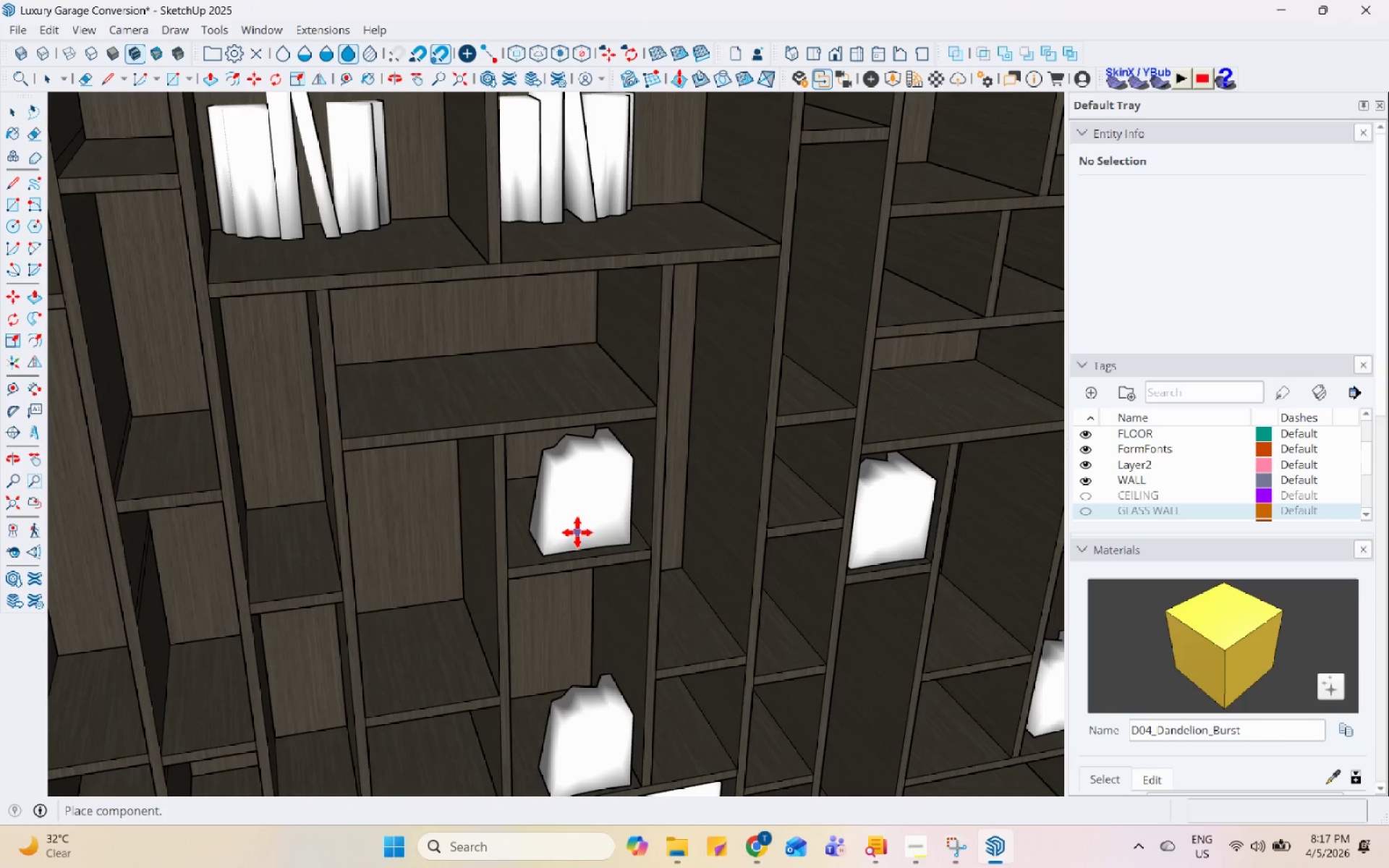 
left_click([583, 532])
 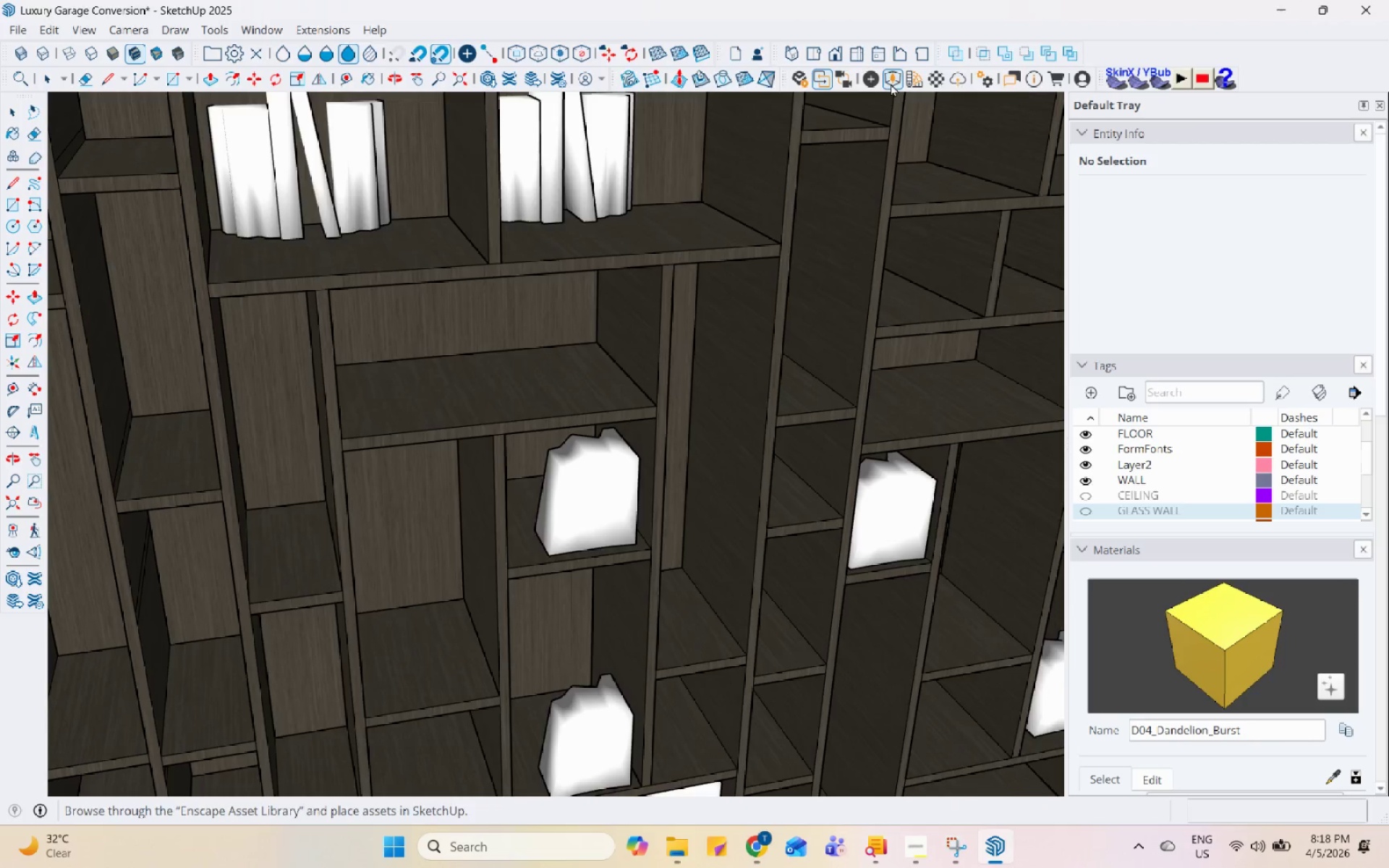 
scroll: coordinate [778, 681], scroll_direction: down, amount: 11.0
 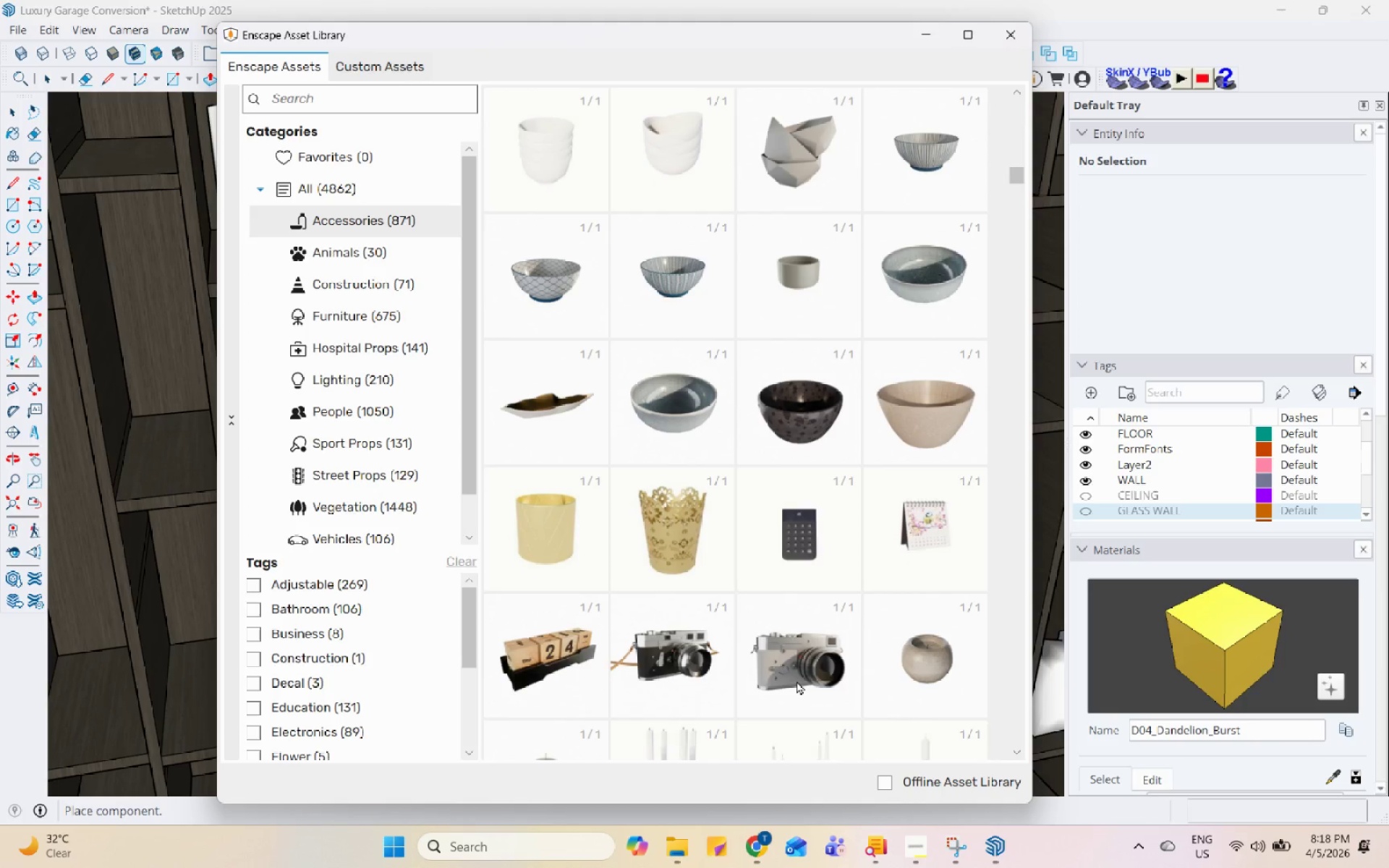 
wait(12.11)
 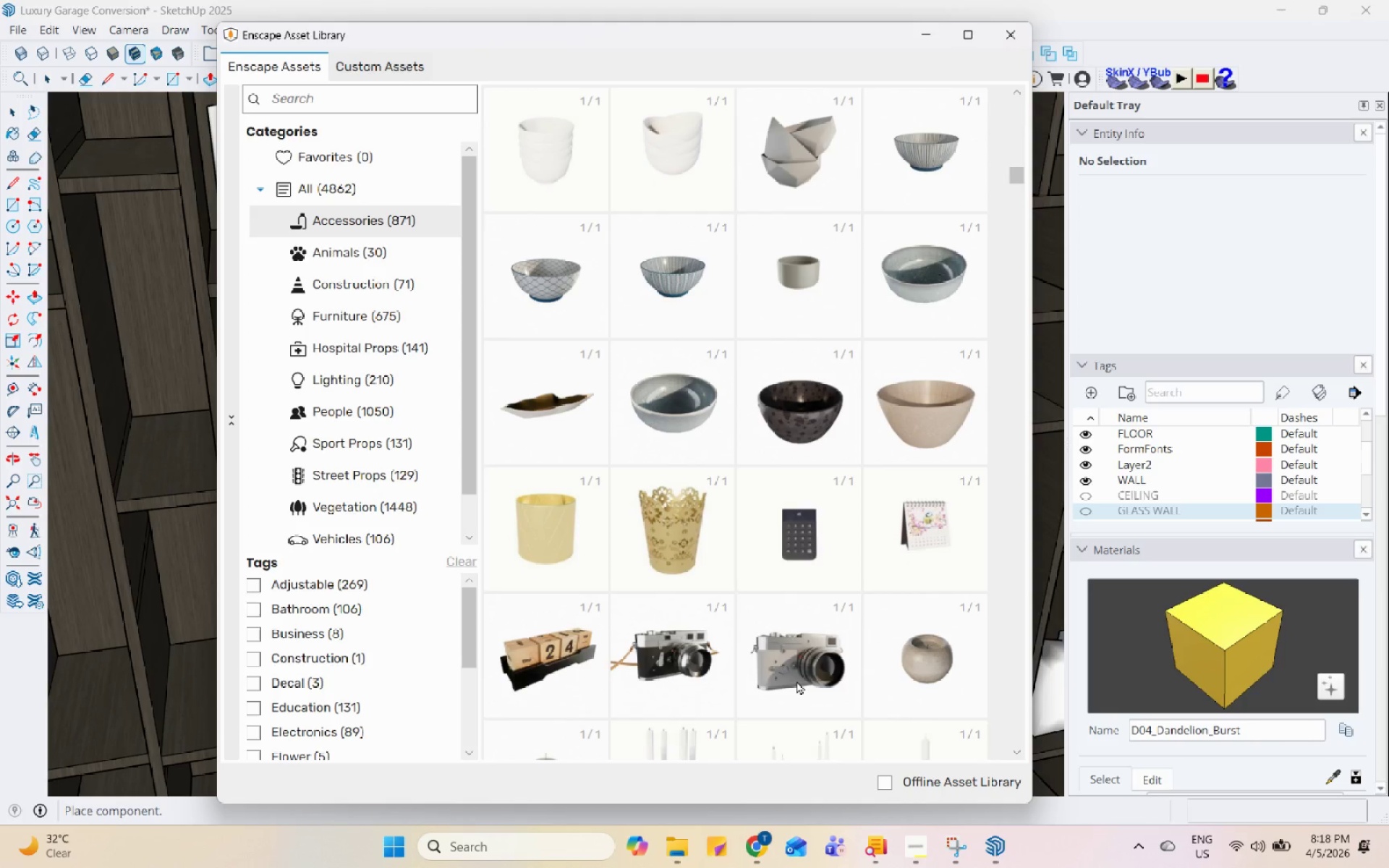 
scroll: coordinate [783, 639], scroll_direction: down, amount: 2.0
 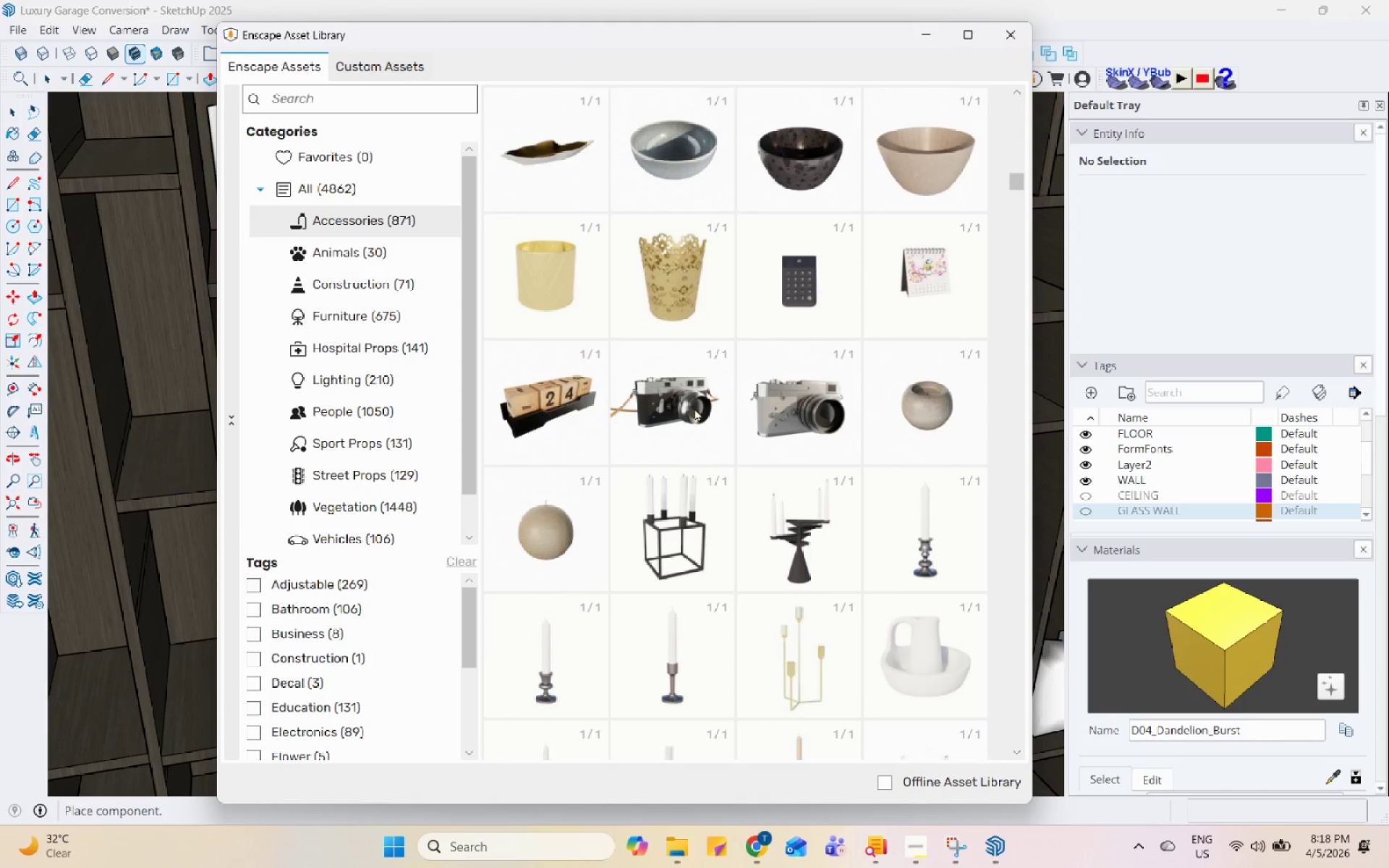 
double_click([692, 388])
 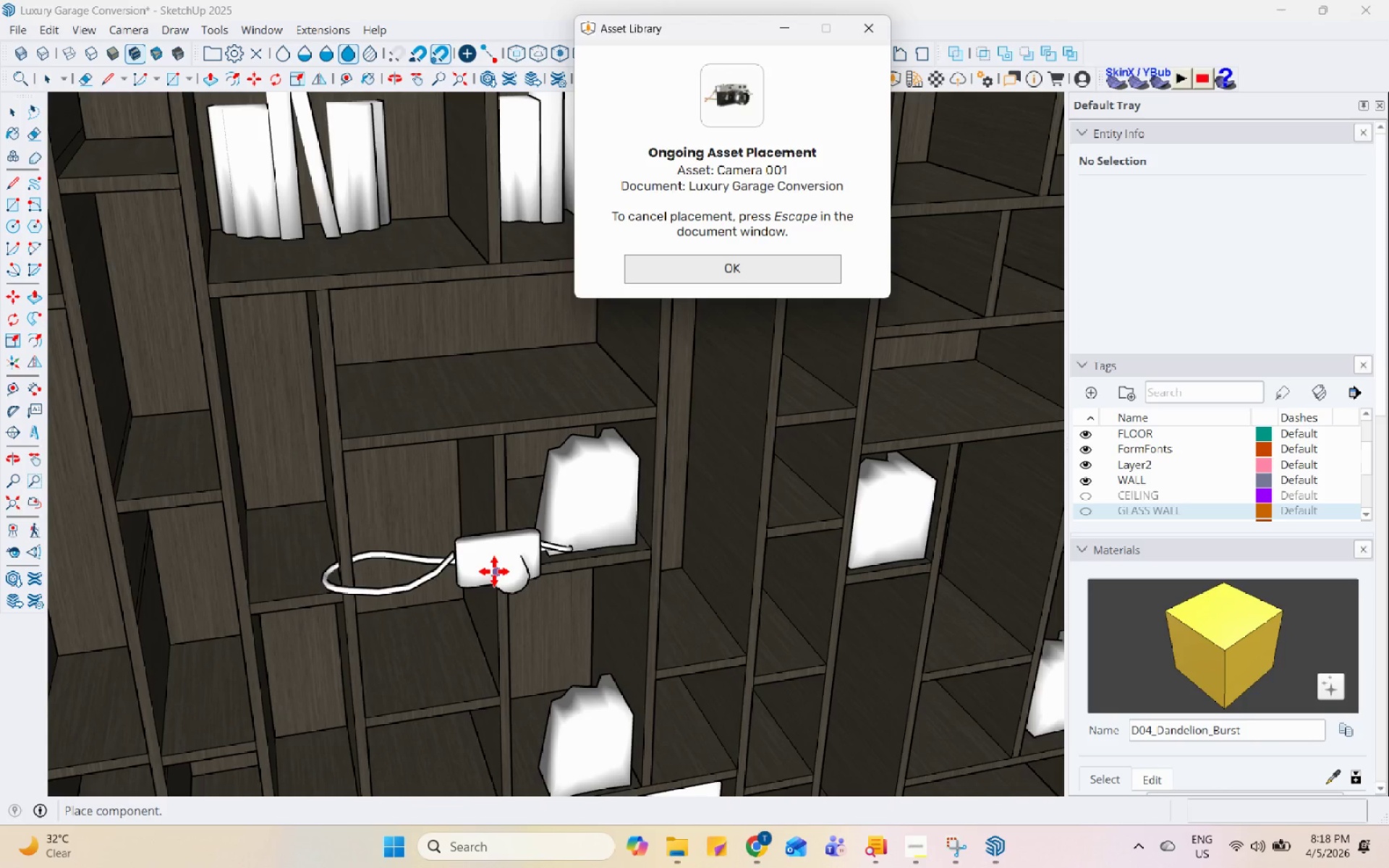 
scroll: coordinate [494, 571], scroll_direction: down, amount: 3.0
 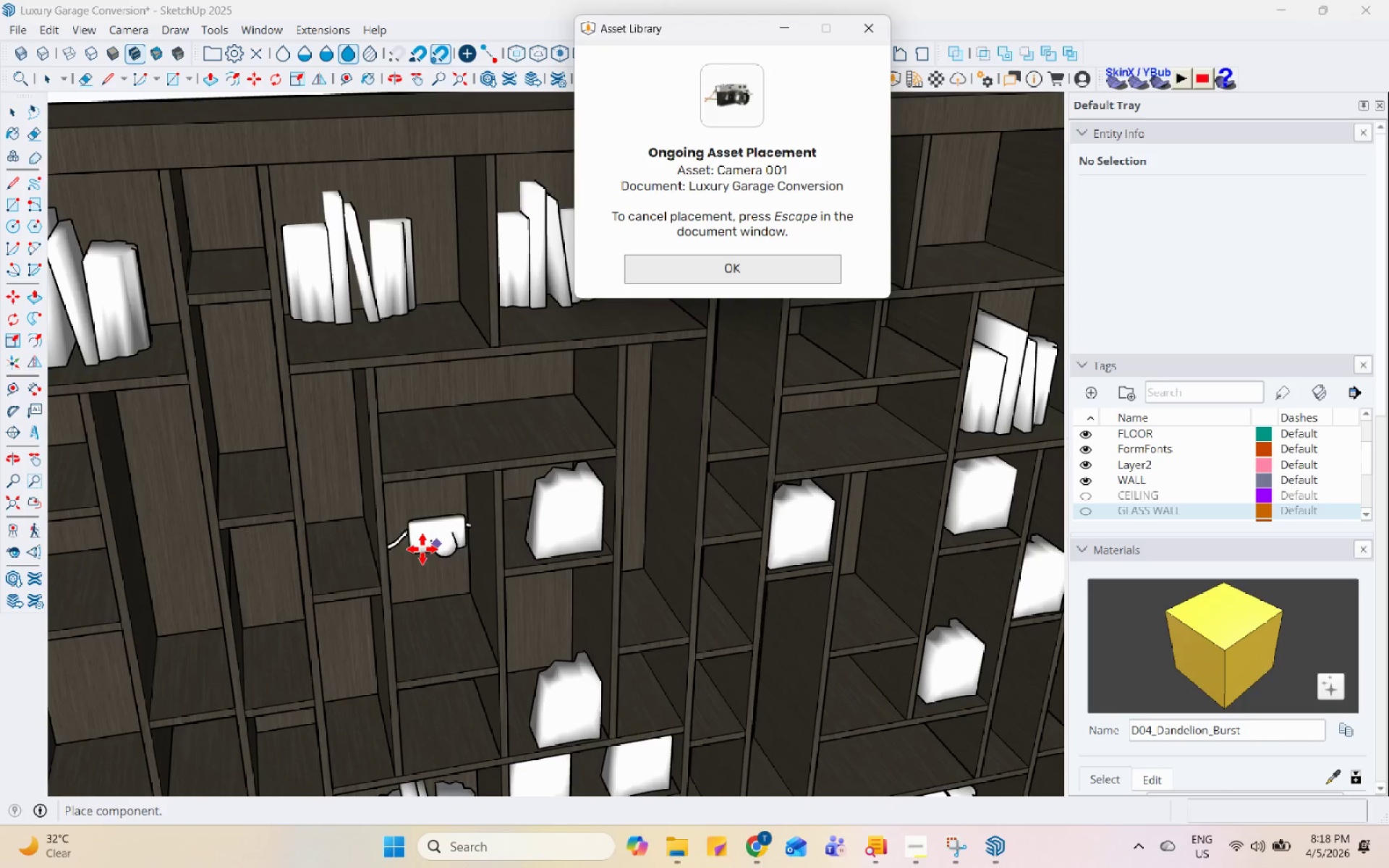 
scroll: coordinate [494, 443], scroll_direction: up, amount: 1.0
 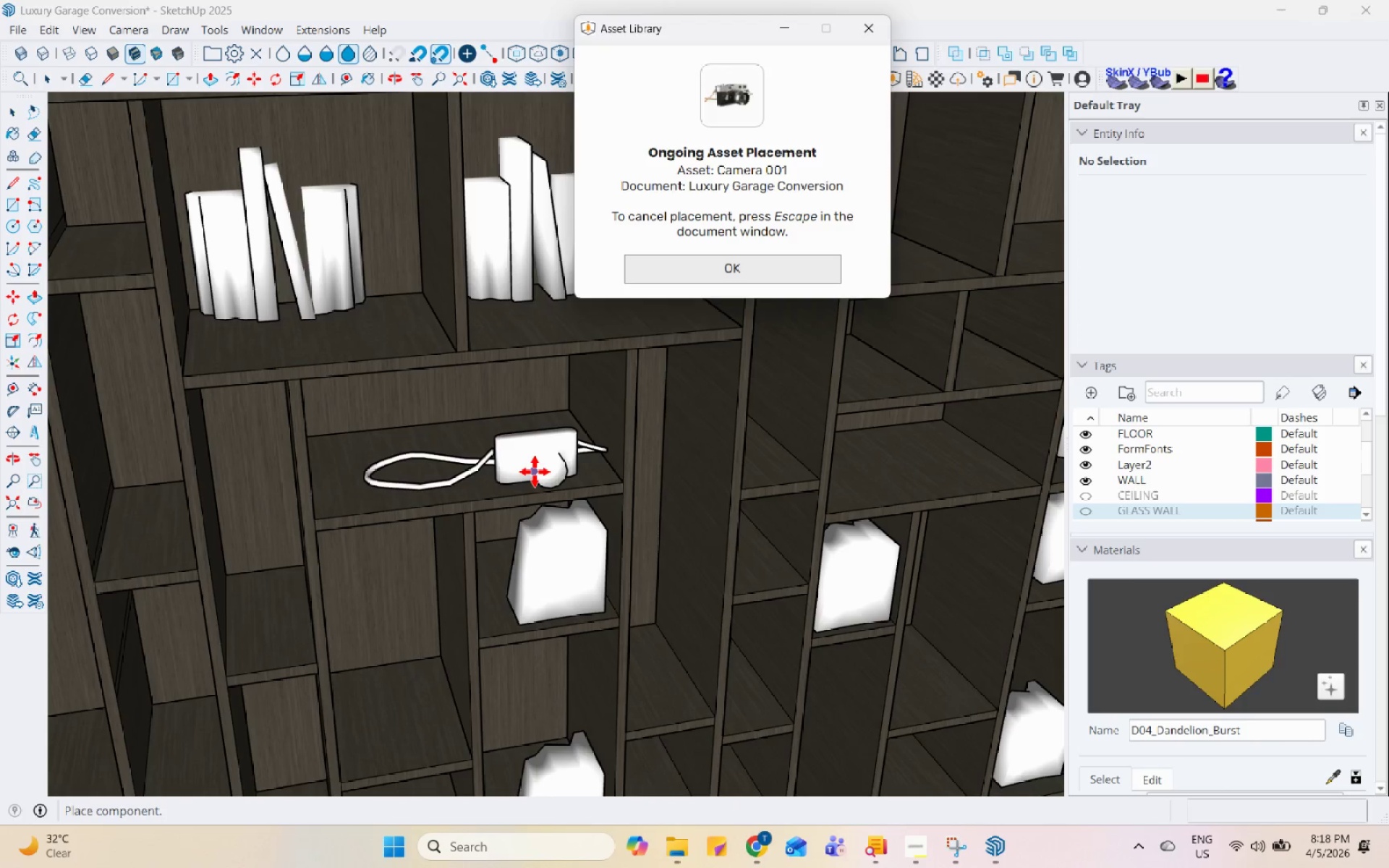 
left_click([532, 467])
 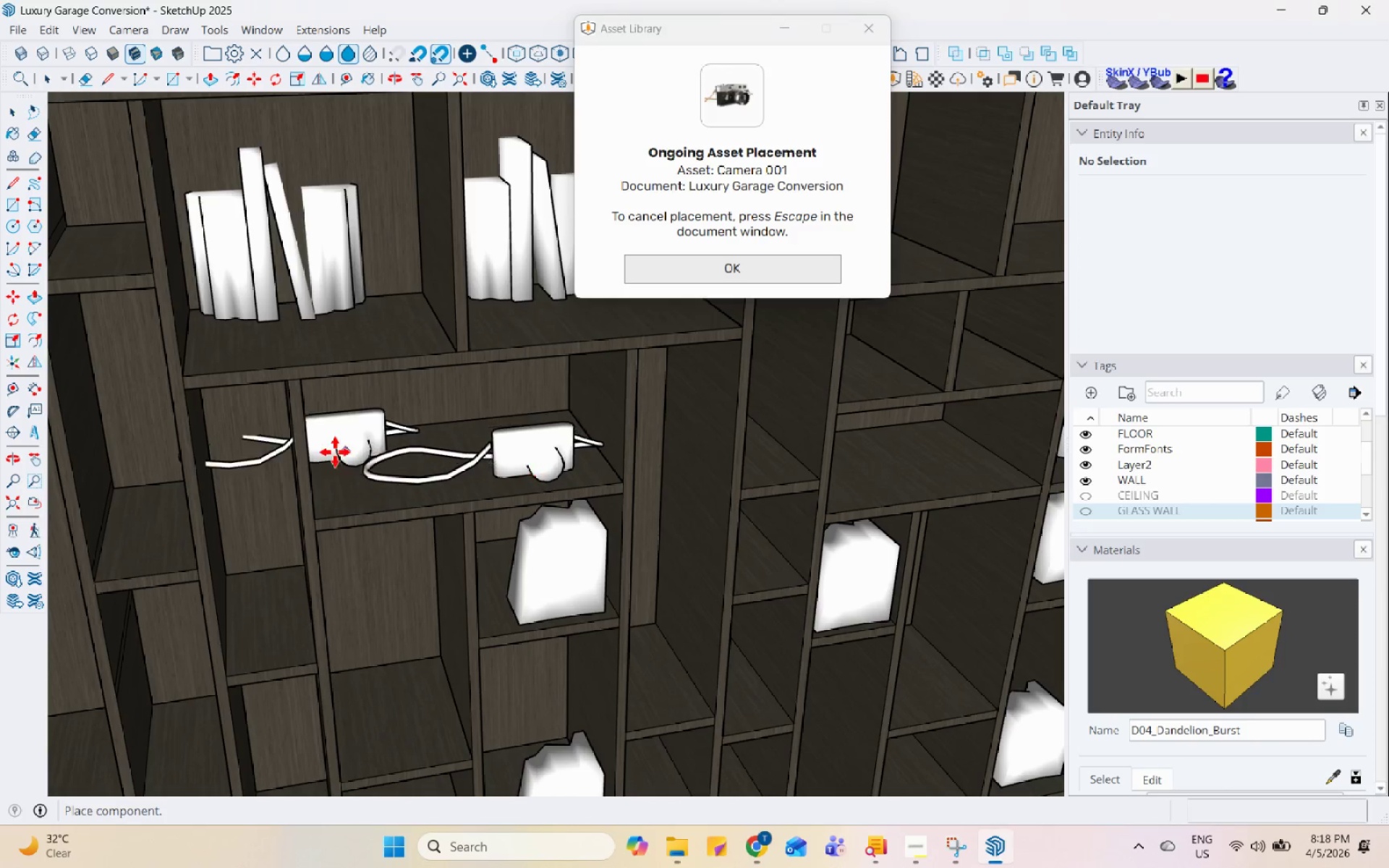 
scroll: coordinate [329, 455], scroll_direction: down, amount: 9.0
 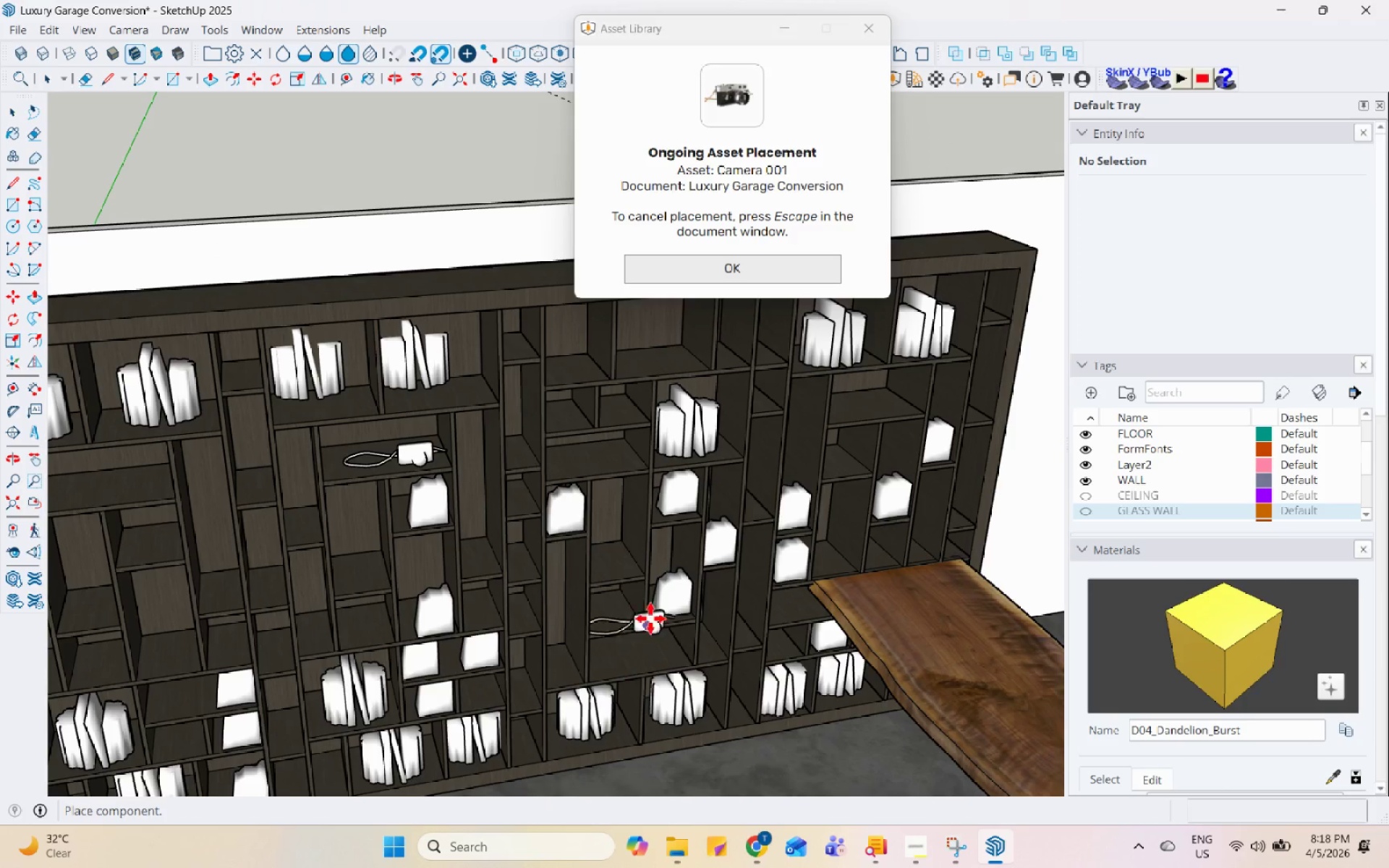 
scroll: coordinate [637, 653], scroll_direction: up, amount: 10.0
 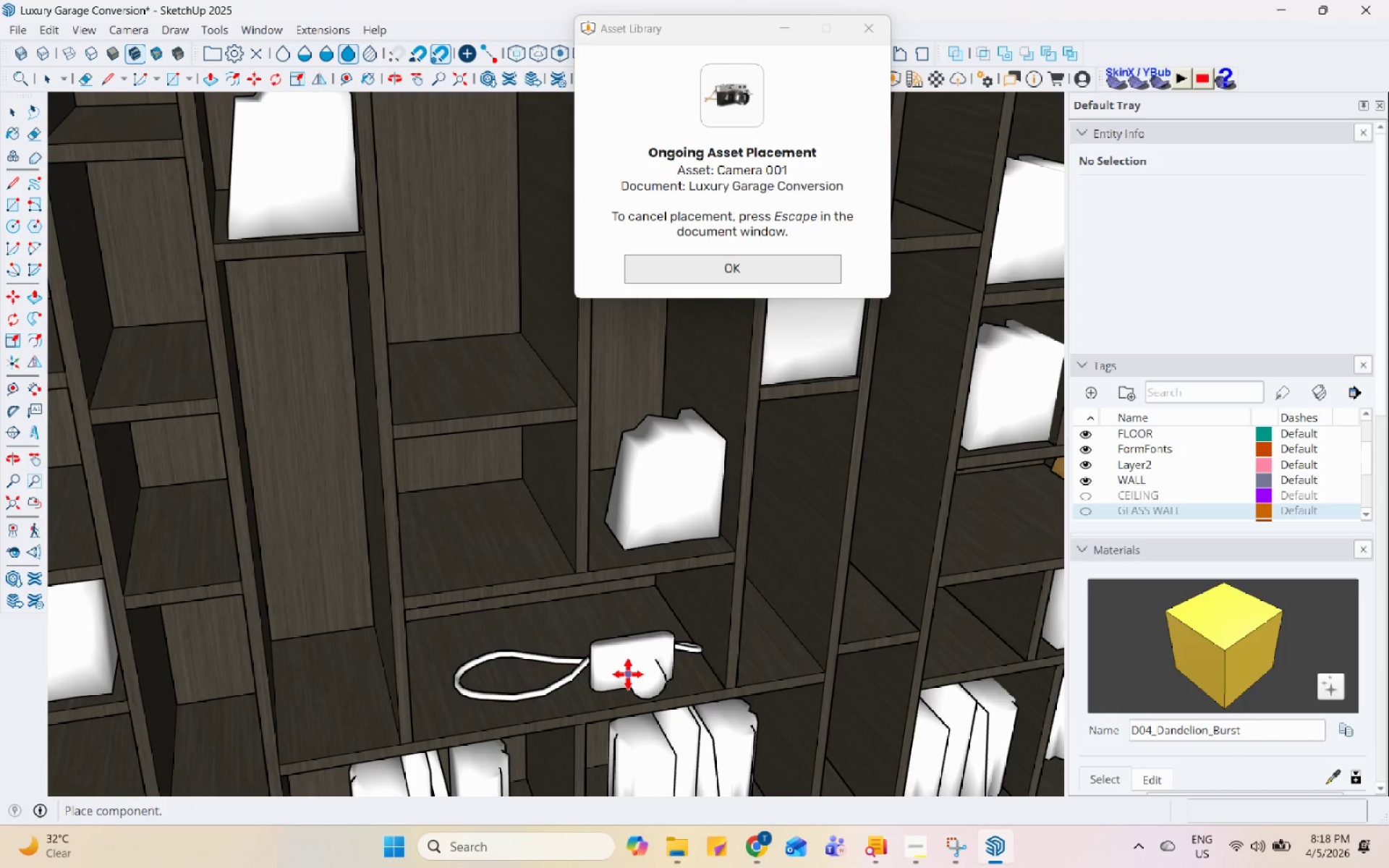 
left_click([629, 670])
 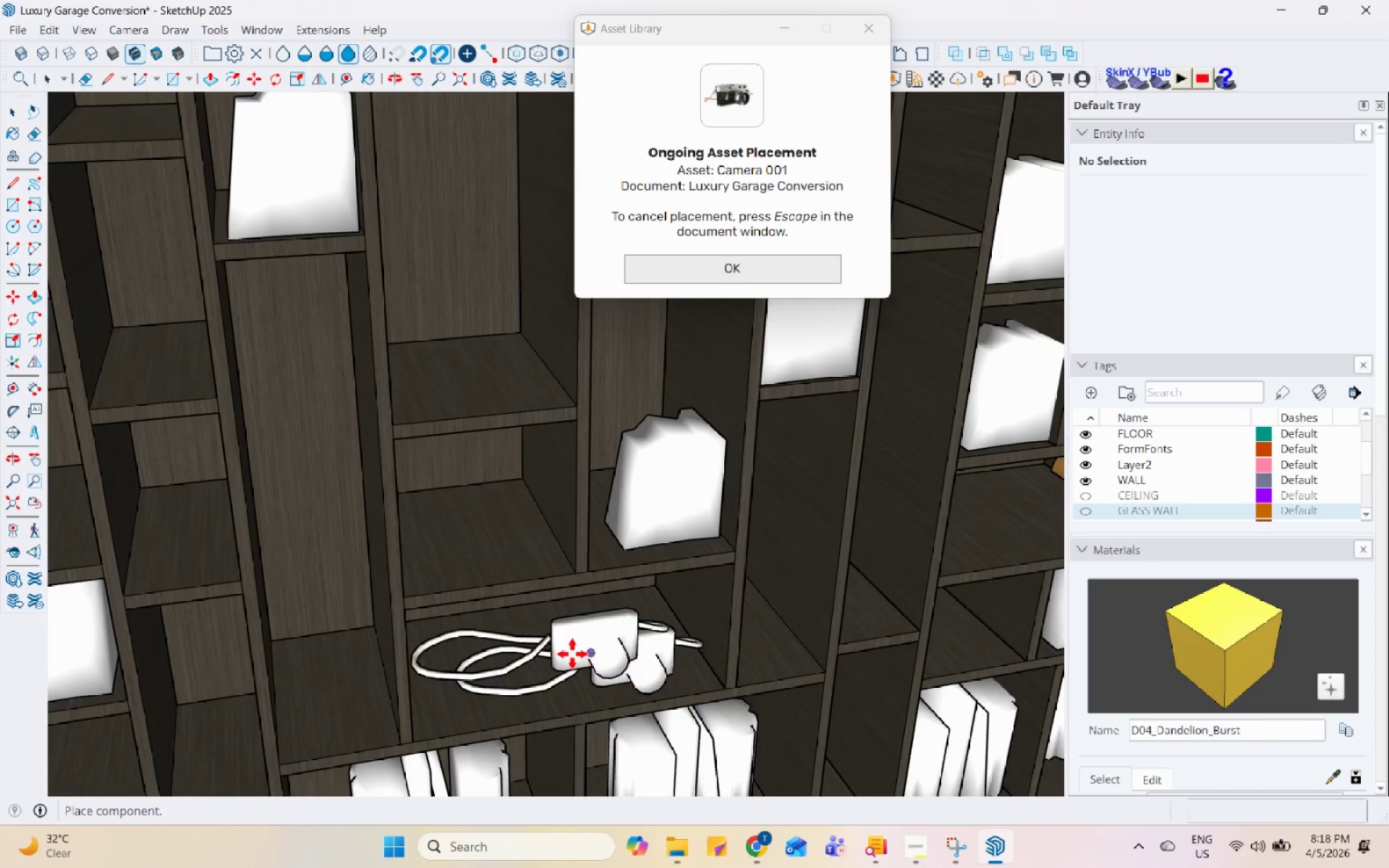 
scroll: coordinate [398, 622], scroll_direction: down, amount: 9.0
 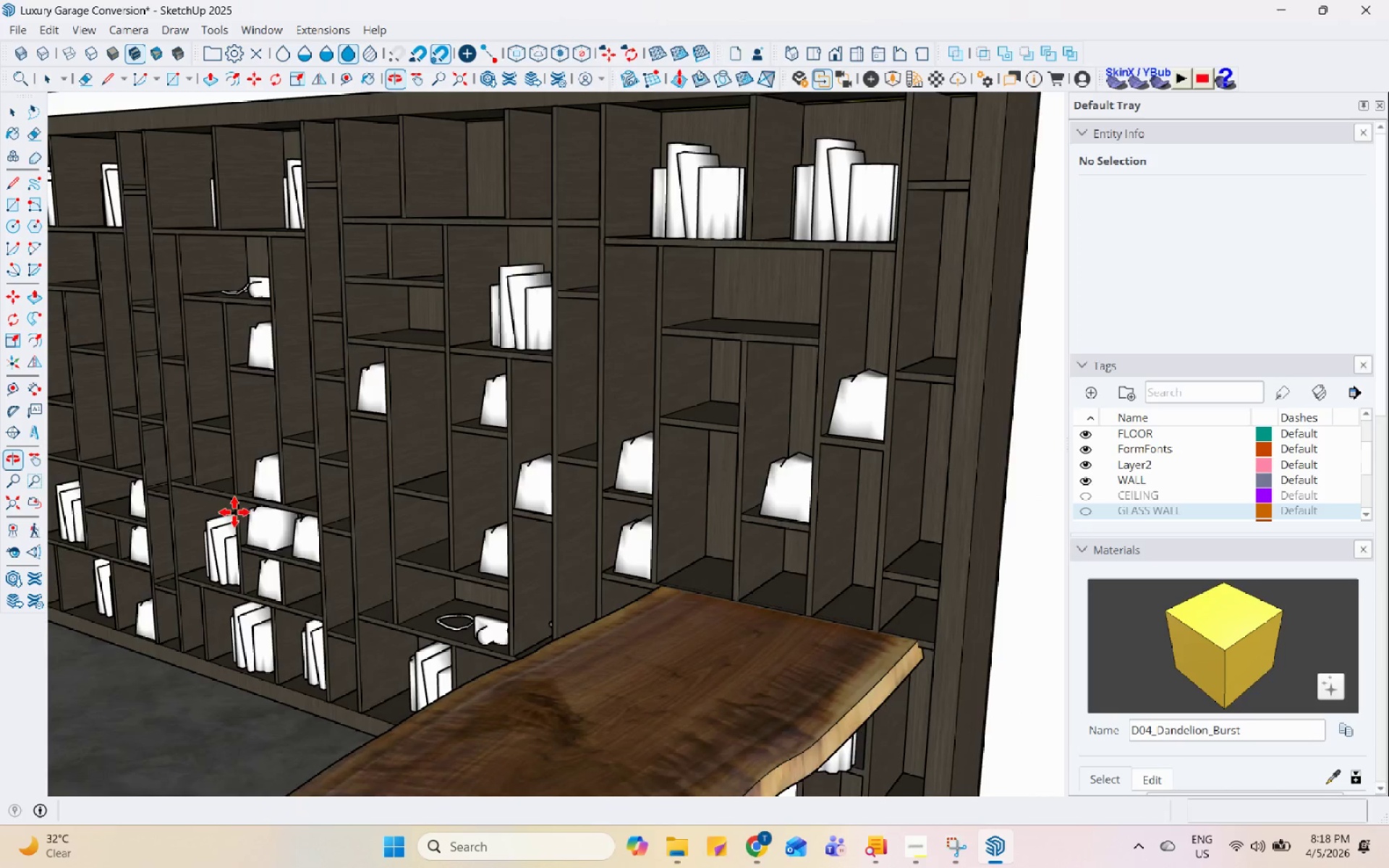 
scroll: coordinate [604, 451], scroll_direction: up, amount: 2.0
 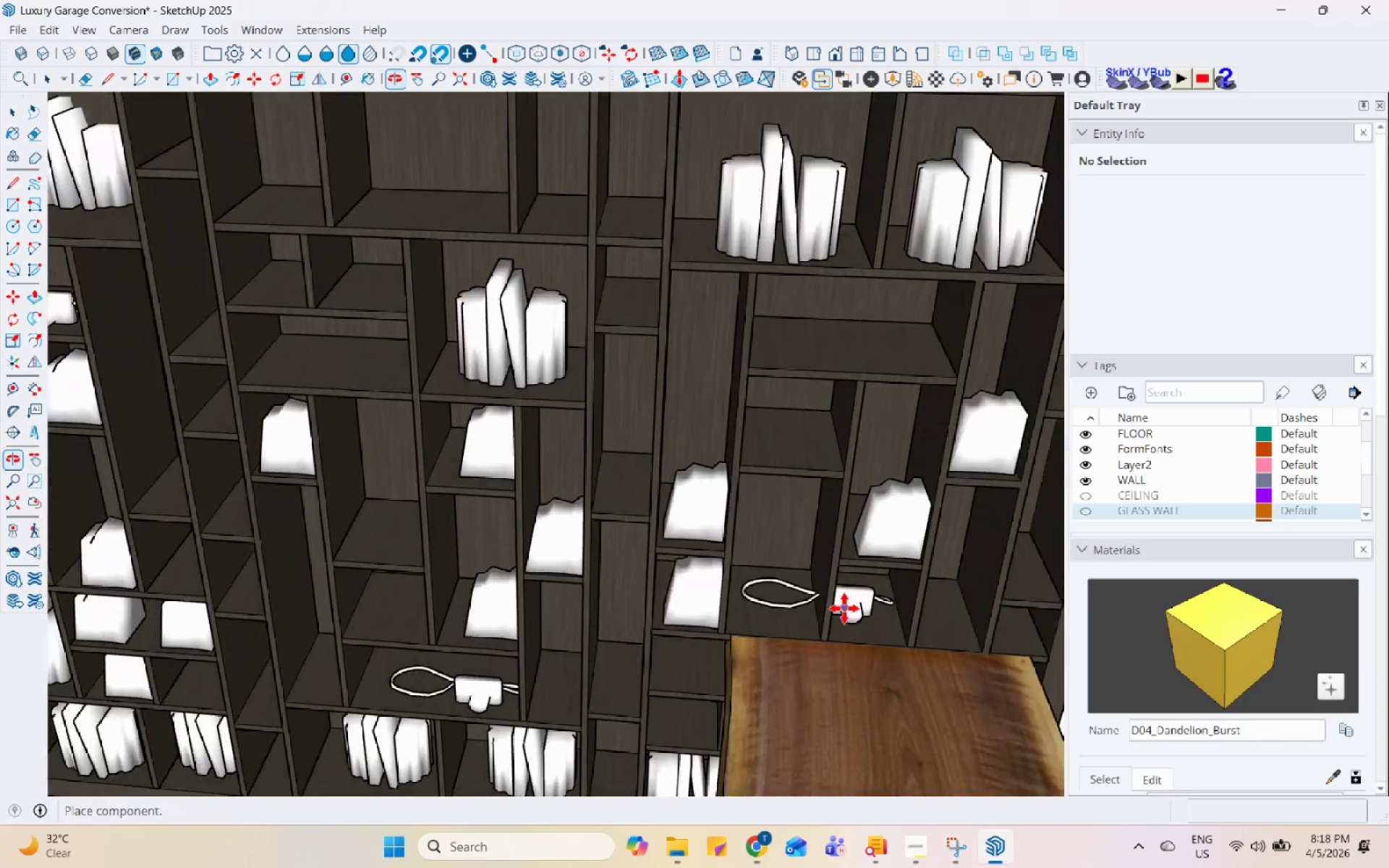 
scroll: coordinate [746, 467], scroll_direction: down, amount: 2.0
 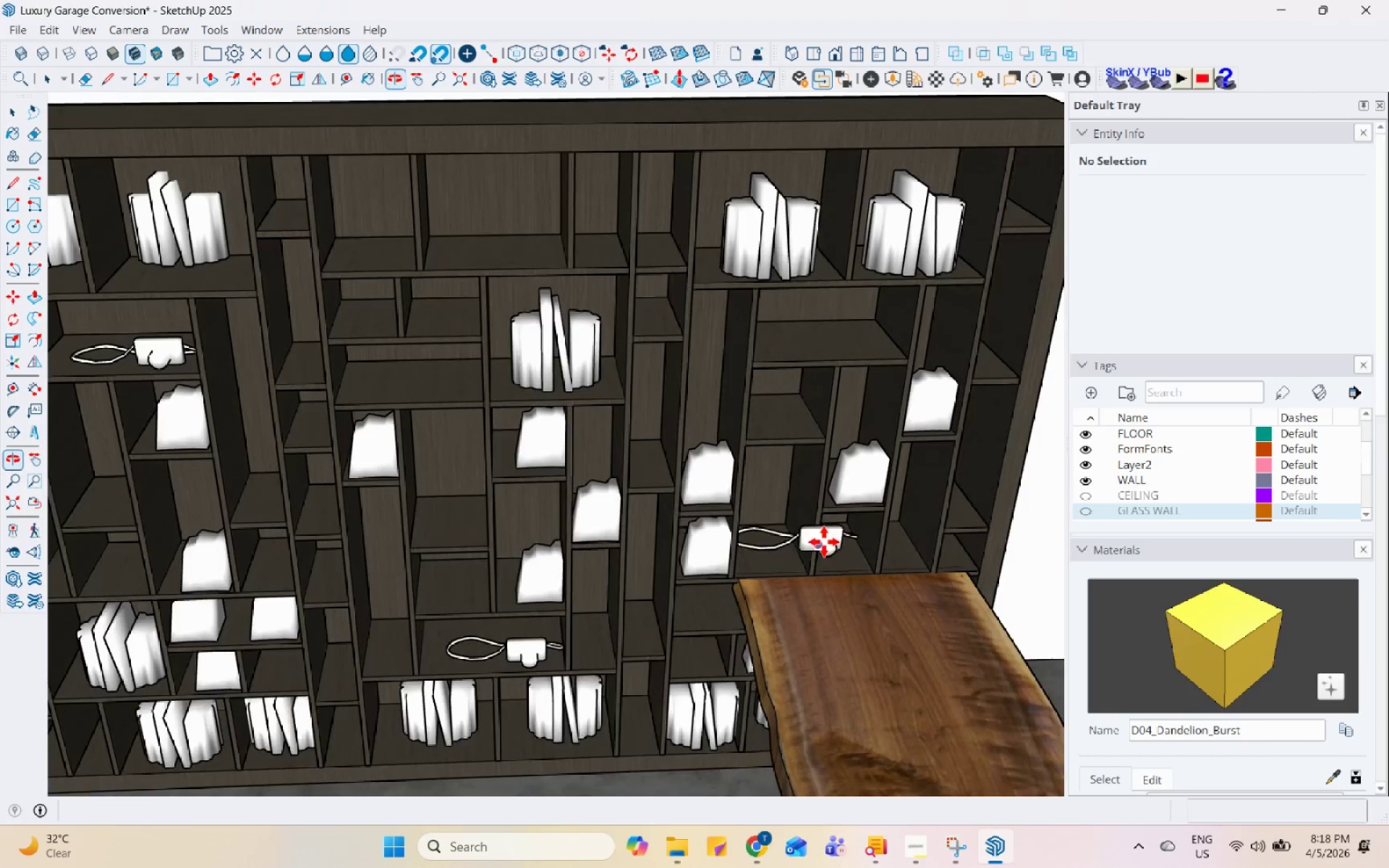 
scroll: coordinate [527, 271], scroll_direction: up, amount: 3.0
 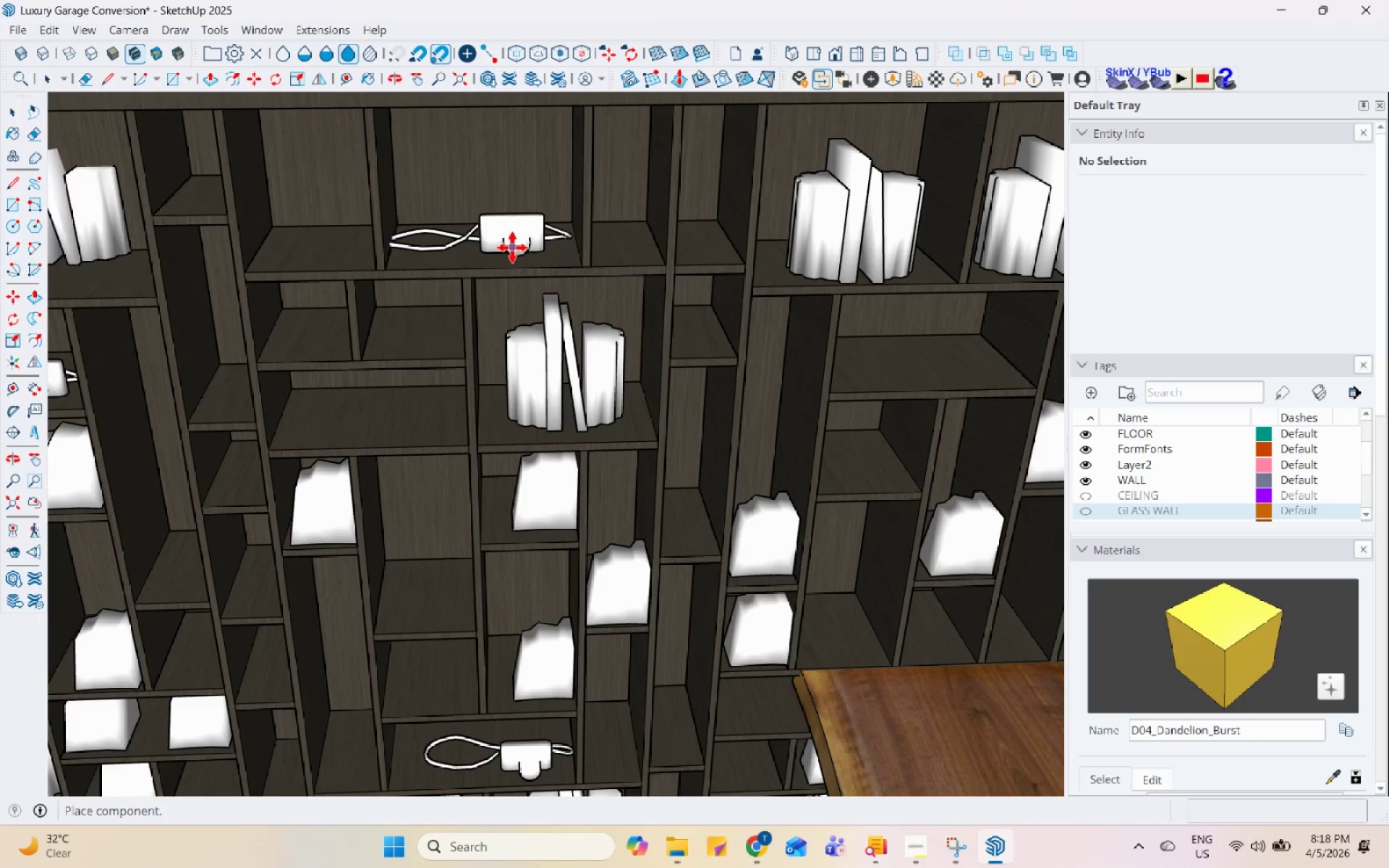 
left_click([519, 246])
 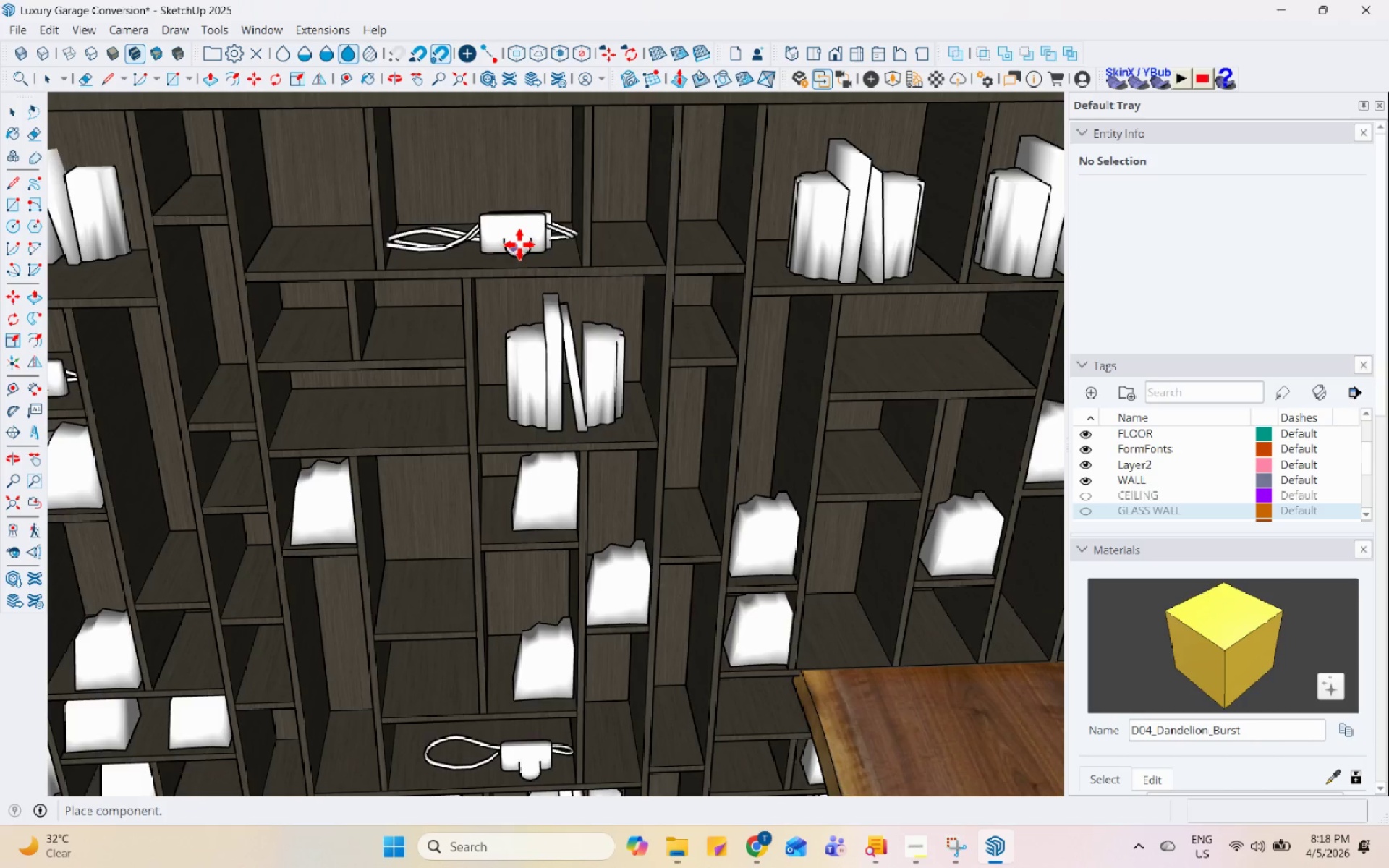 
scroll: coordinate [666, 341], scroll_direction: down, amount: 13.0
 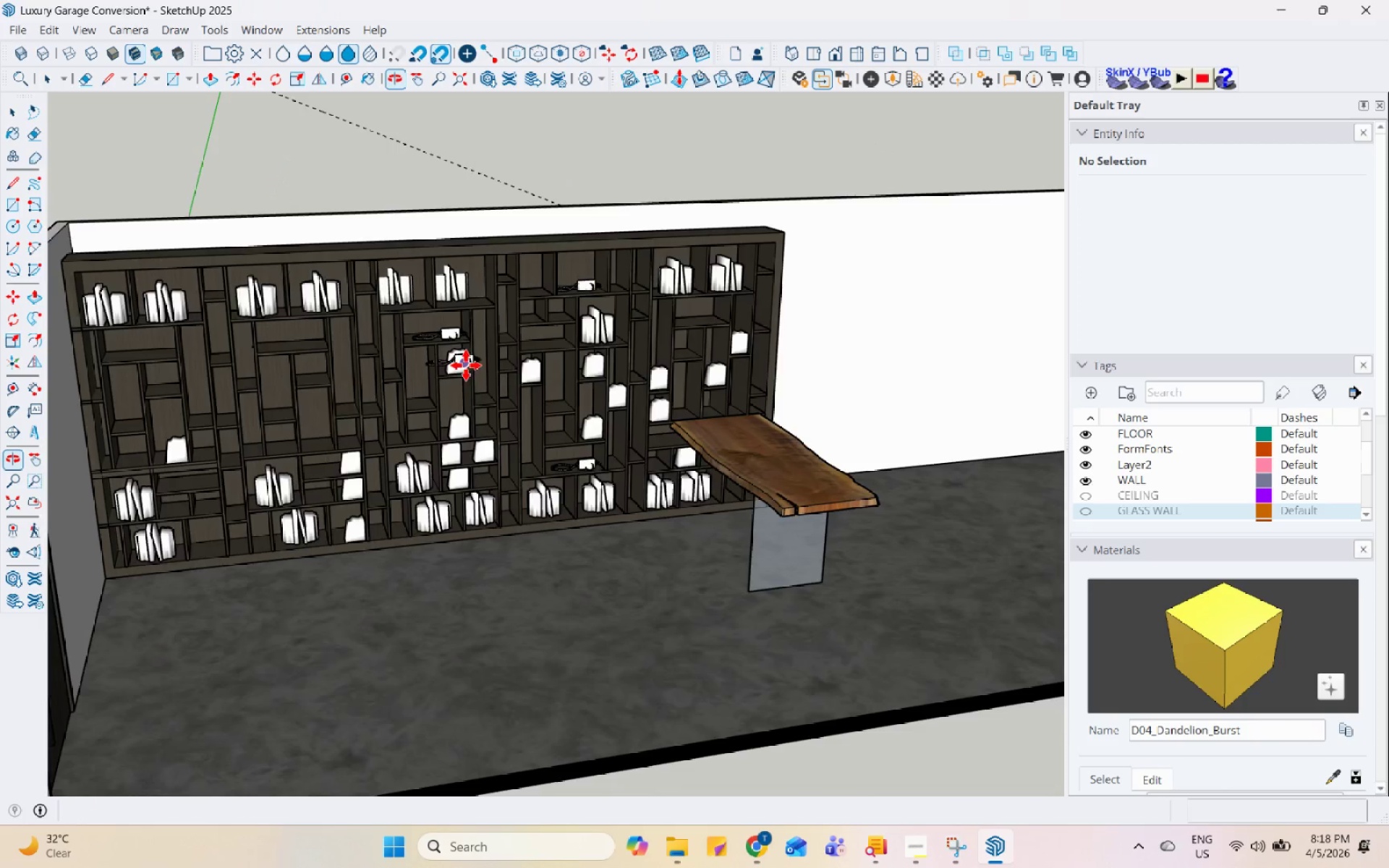 
scroll: coordinate [265, 413], scroll_direction: up, amount: 16.0
 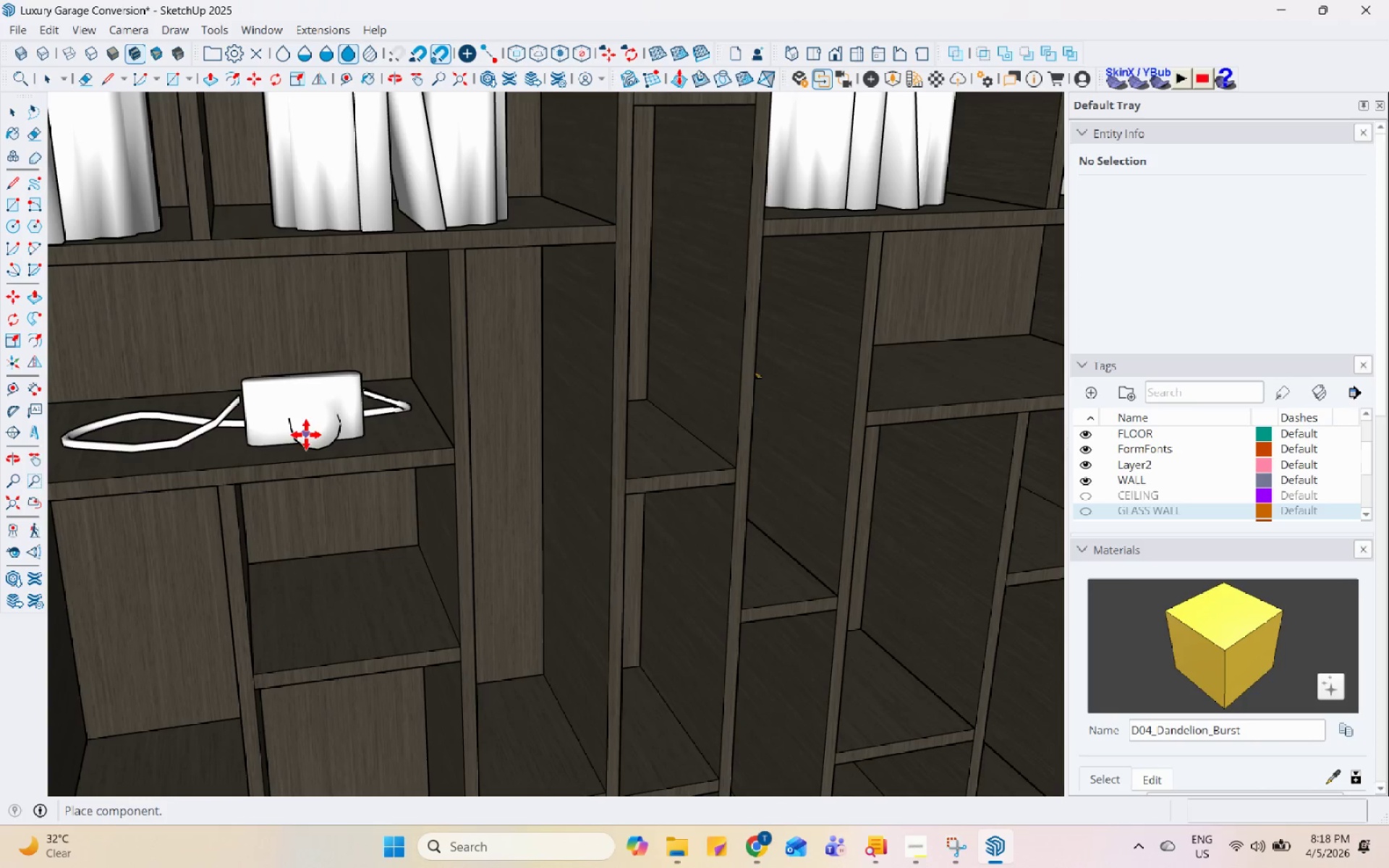 
left_click([310, 434])
 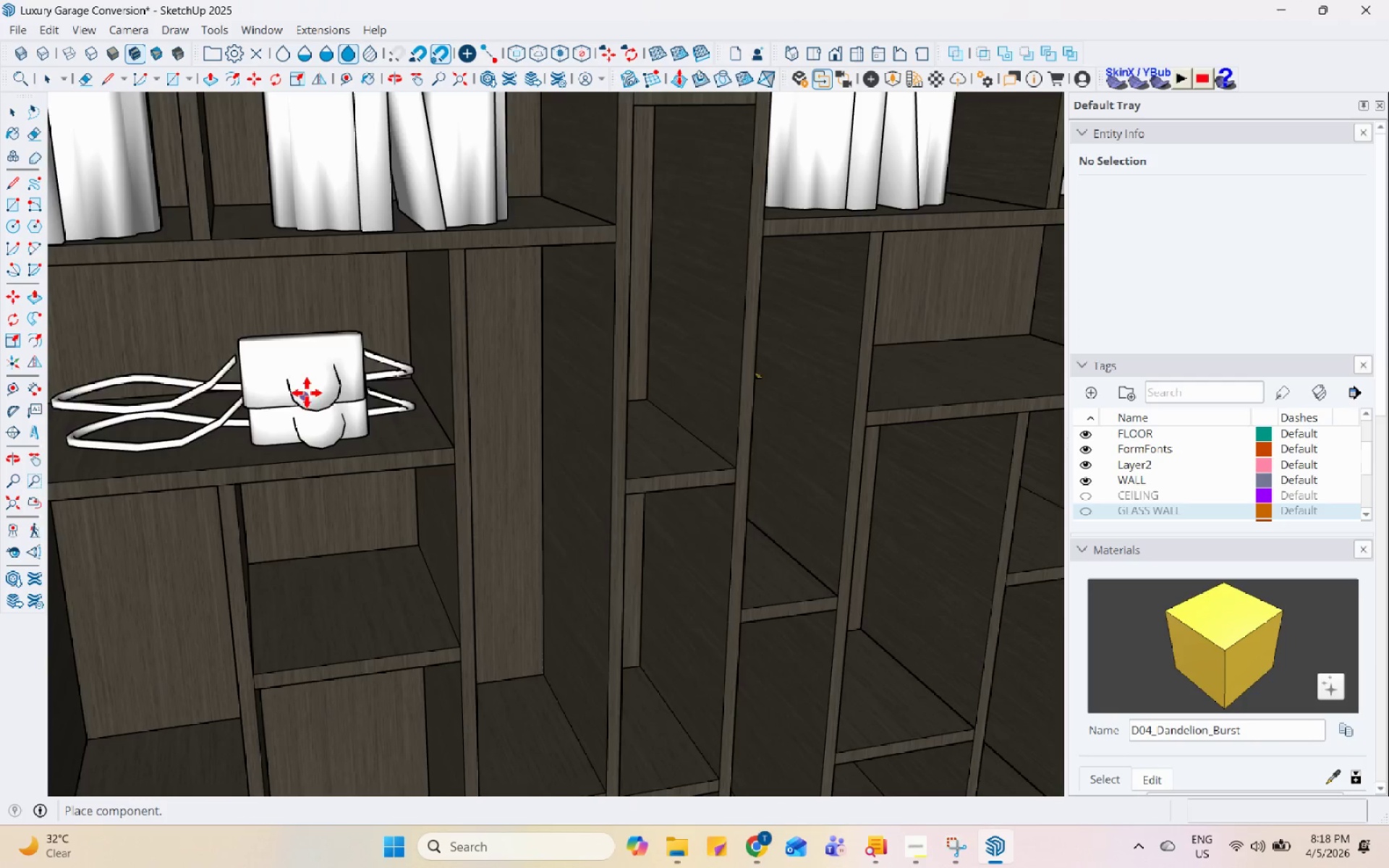 
scroll: coordinate [394, 416], scroll_direction: down, amount: 16.0
 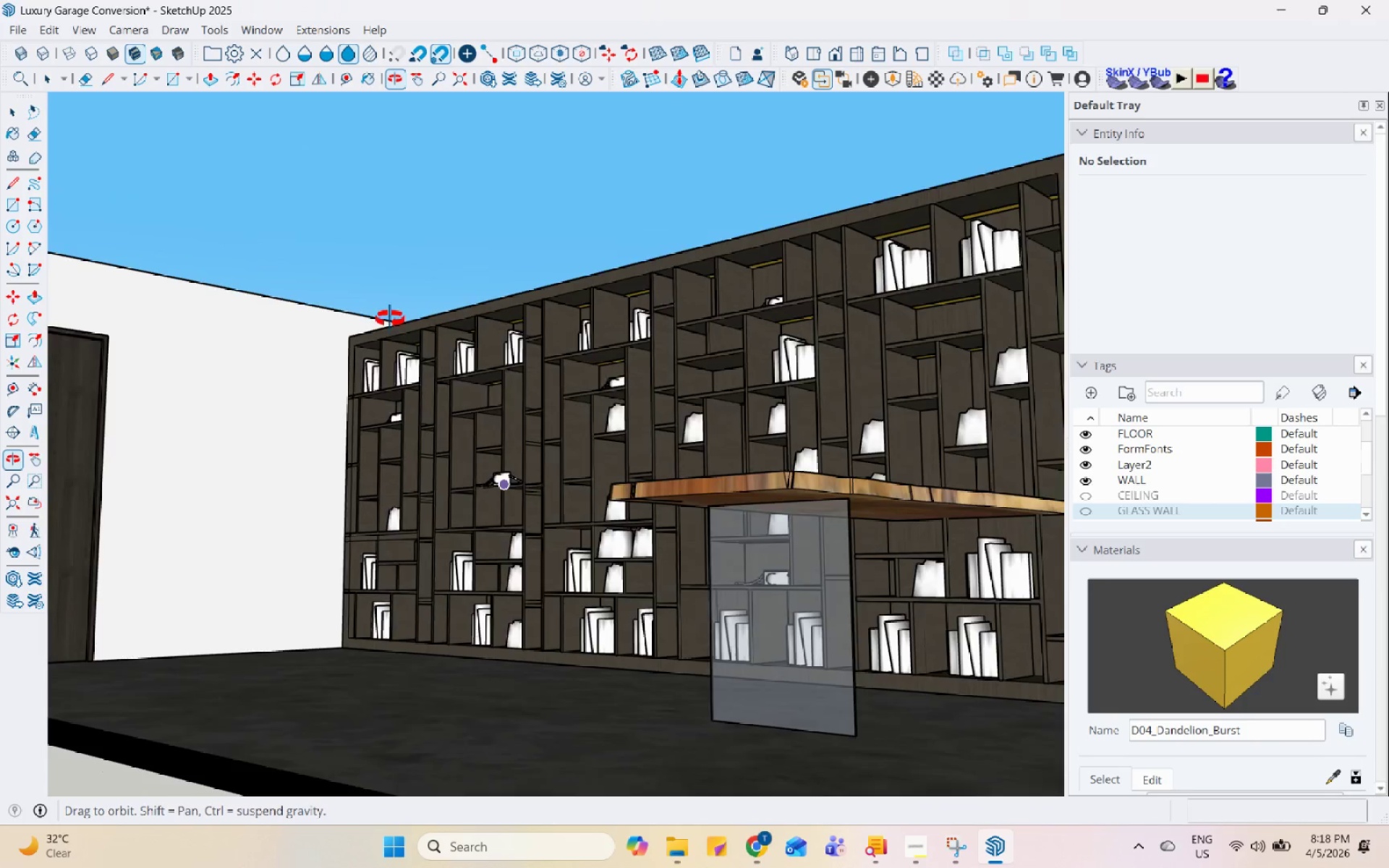 
middle_click([359, 313])
 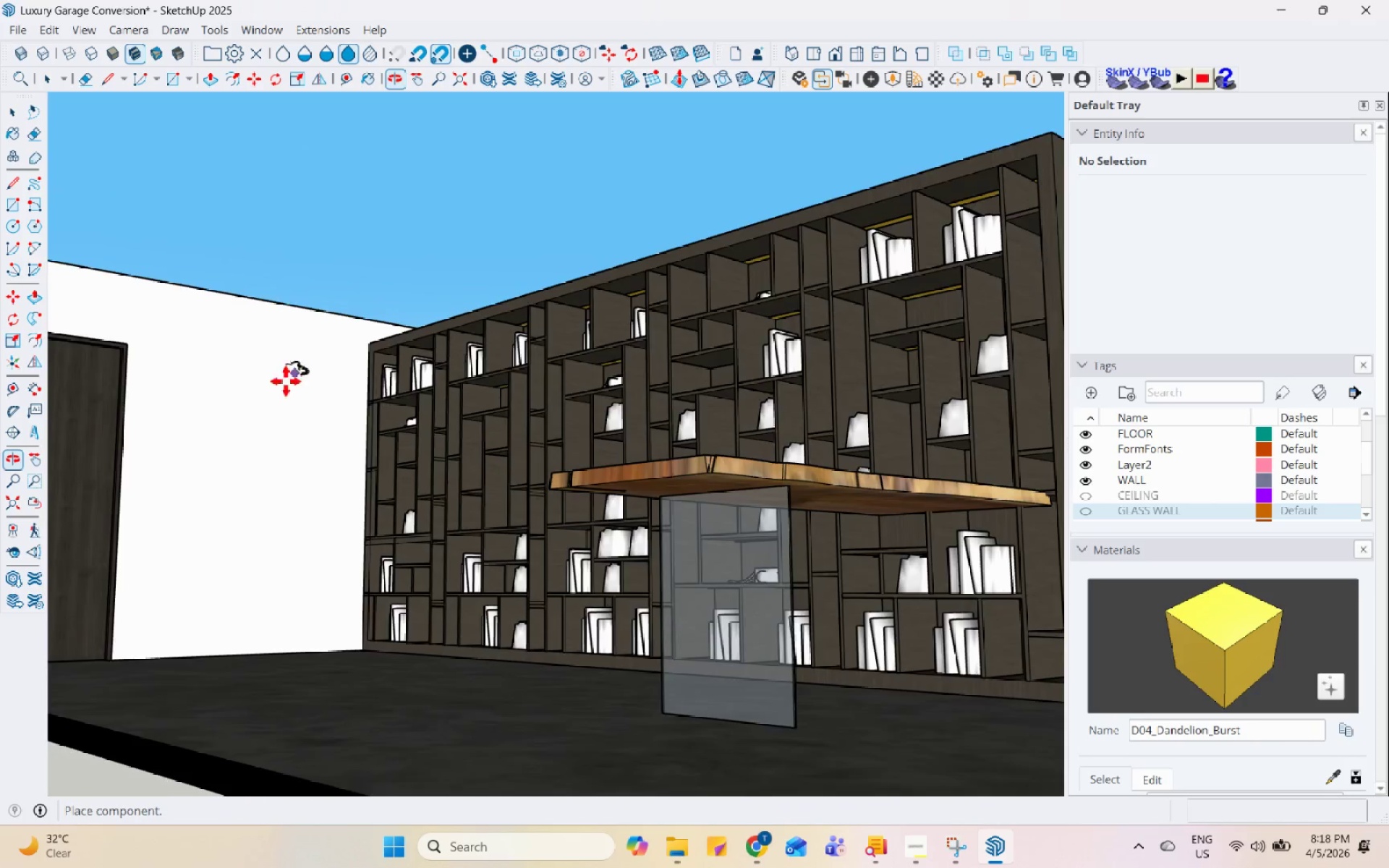 
scroll: coordinate [680, 397], scroll_direction: up, amount: 2.0
 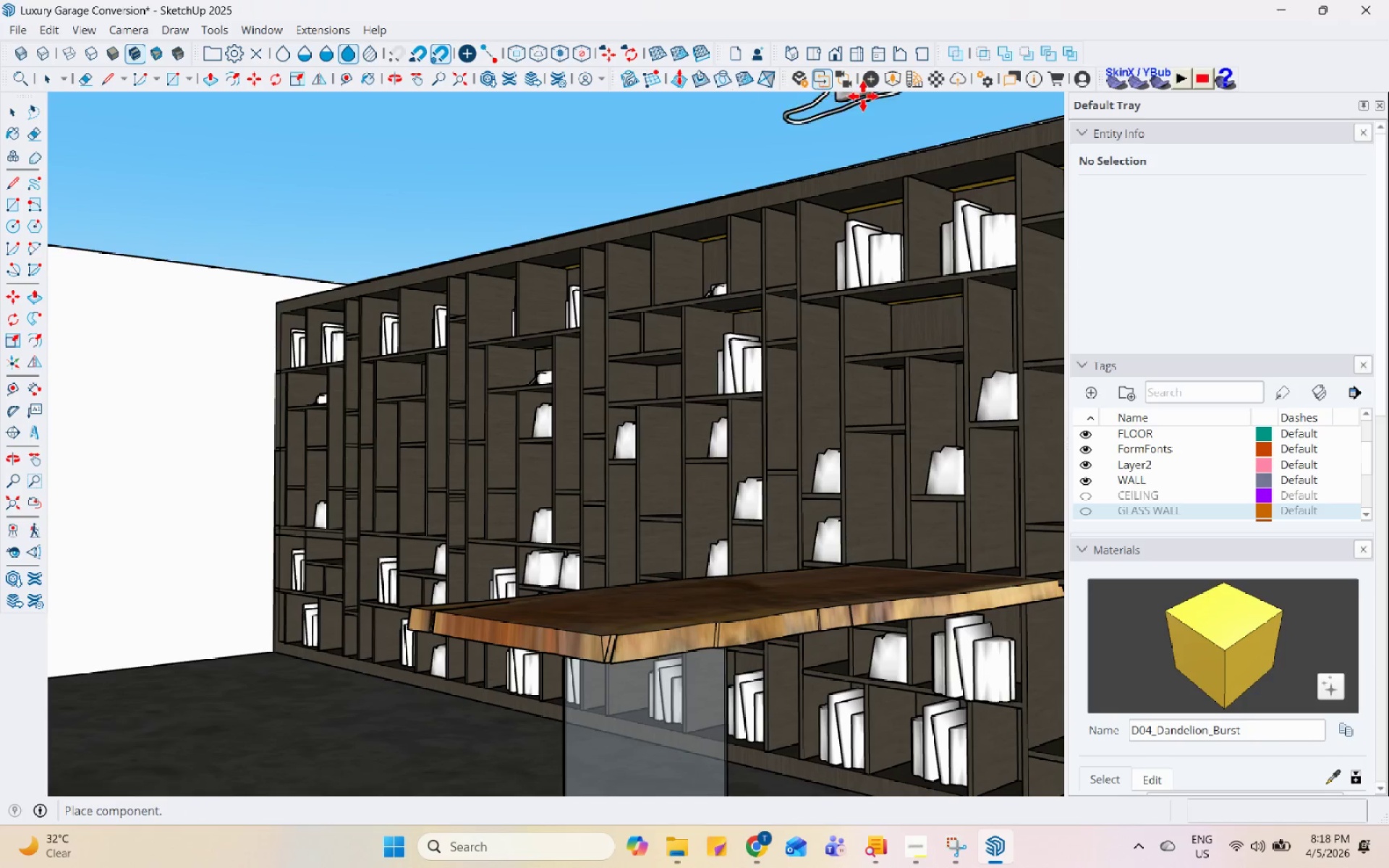 
left_click([898, 74])
 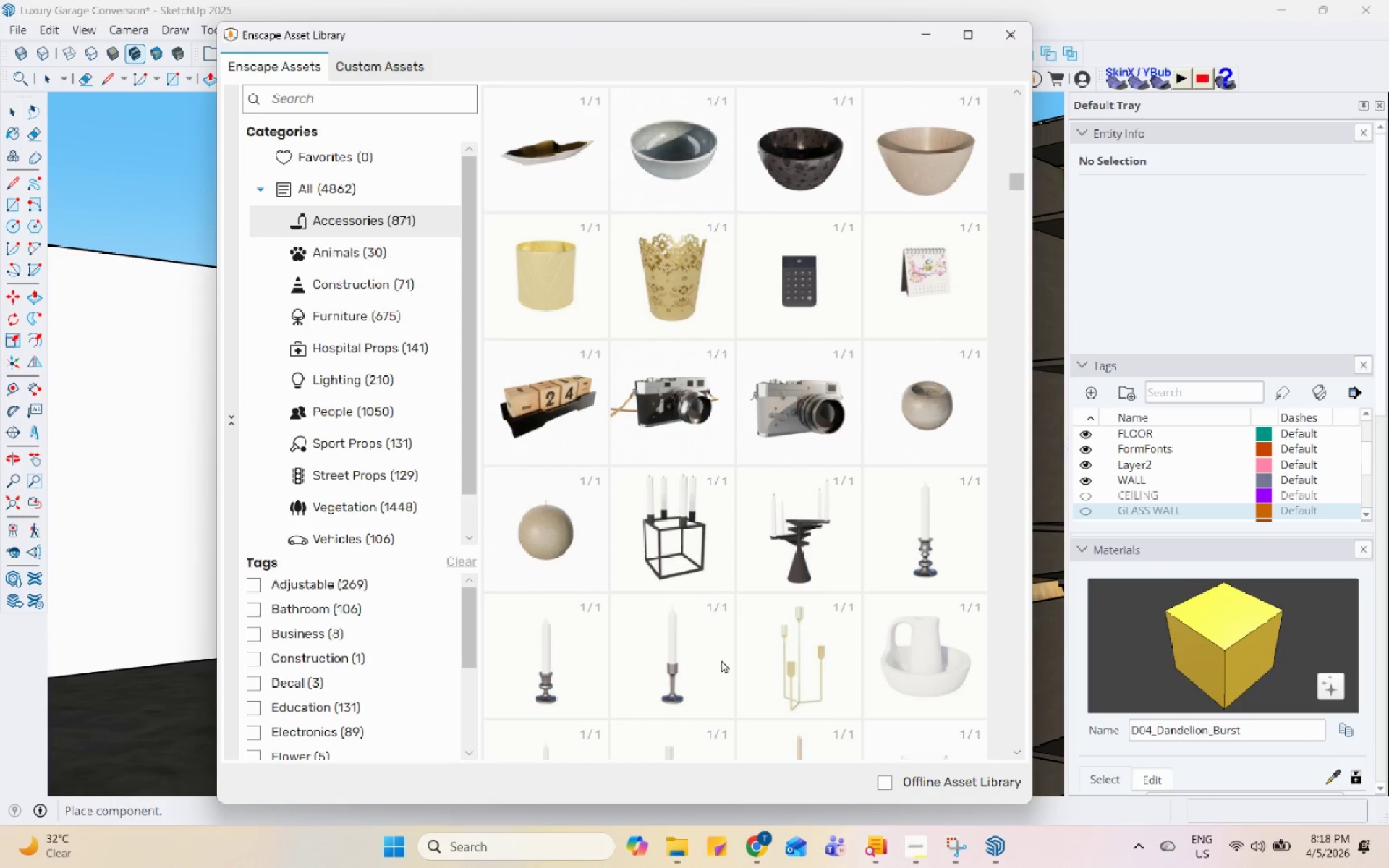 
scroll: coordinate [652, 561], scroll_direction: down, amount: 9.0
 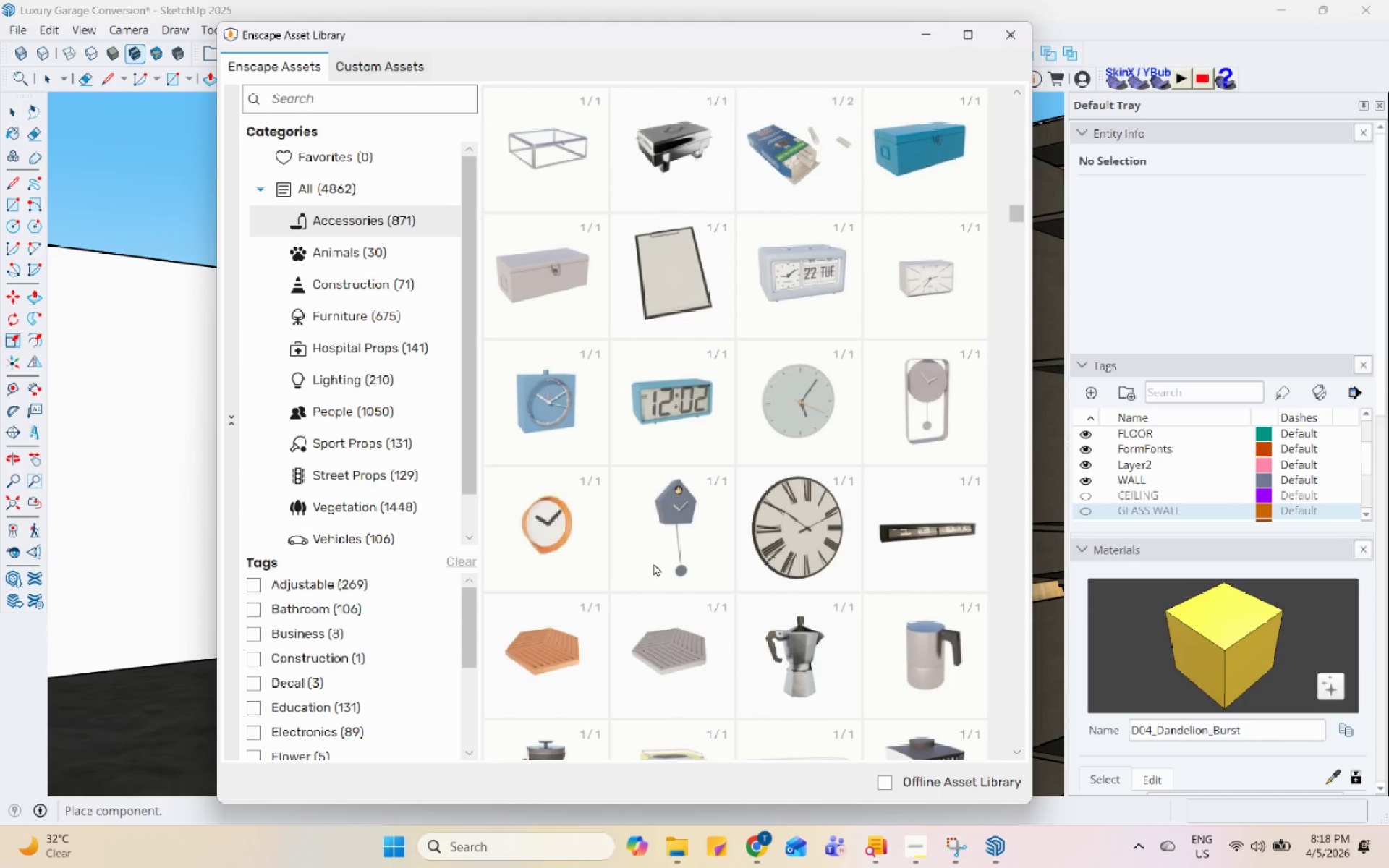 
scroll: coordinate [653, 563], scroll_direction: down, amount: 2.0
 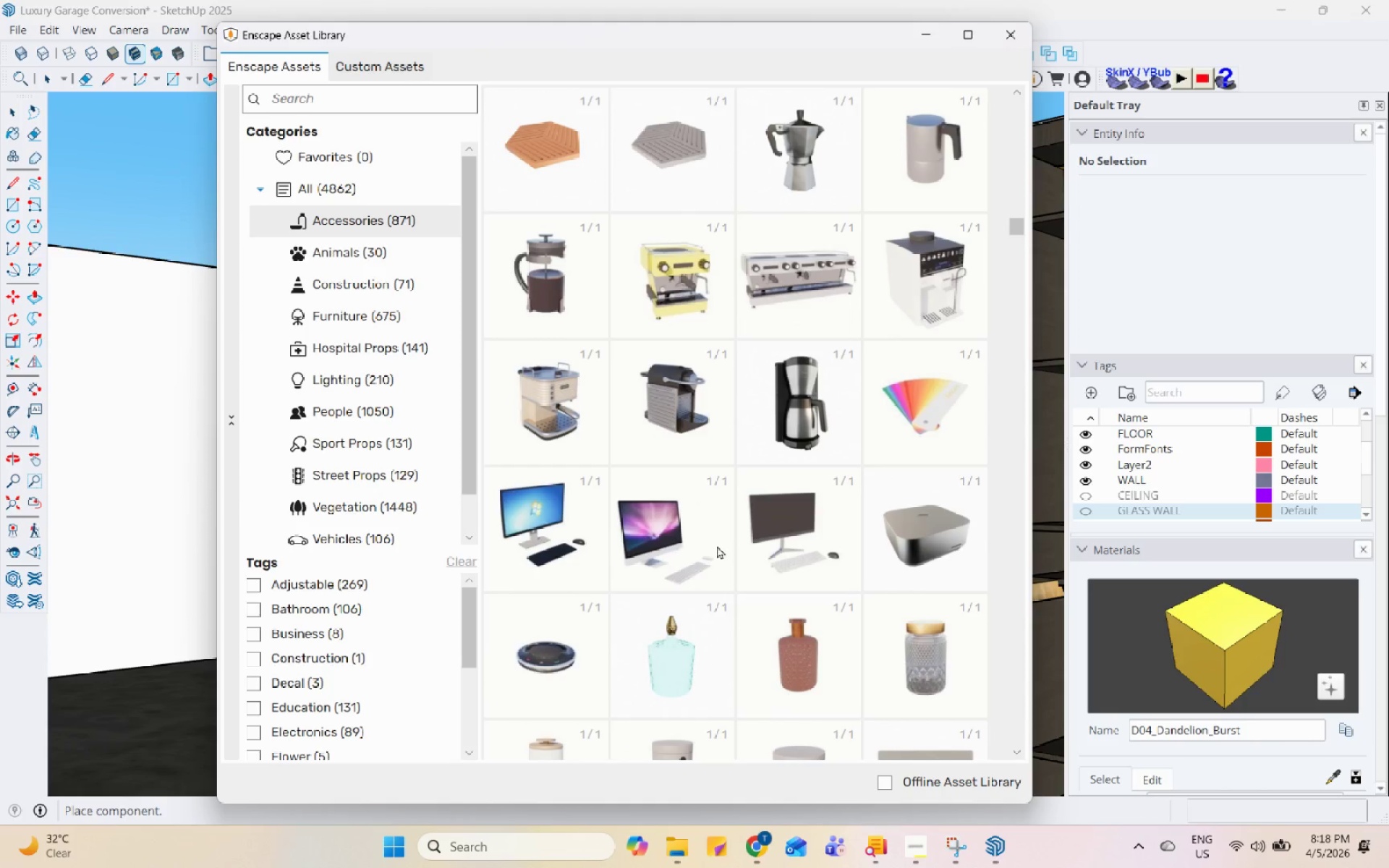 
double_click([663, 540])
 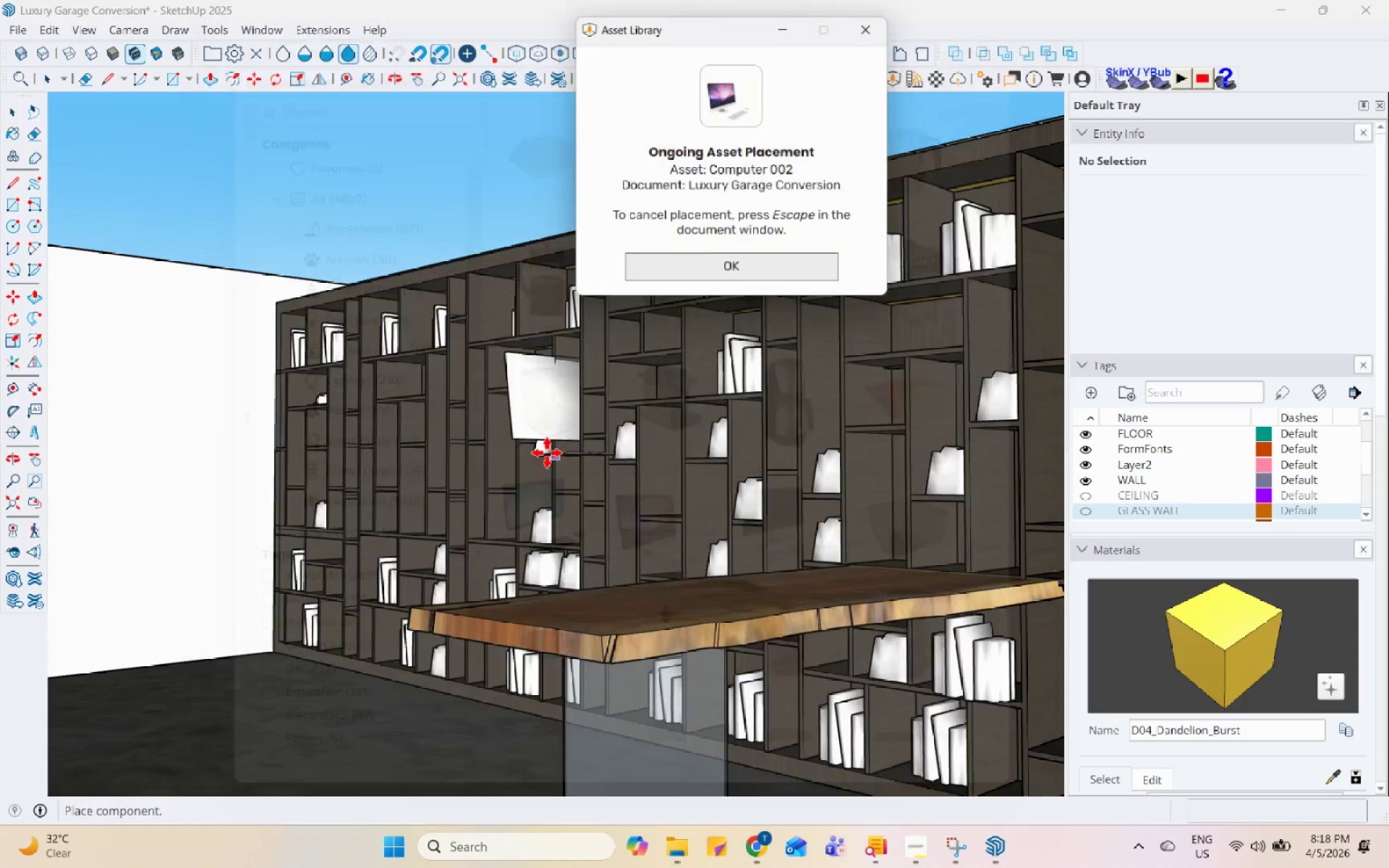 
scroll: coordinate [540, 465], scroll_direction: down, amount: 4.0
 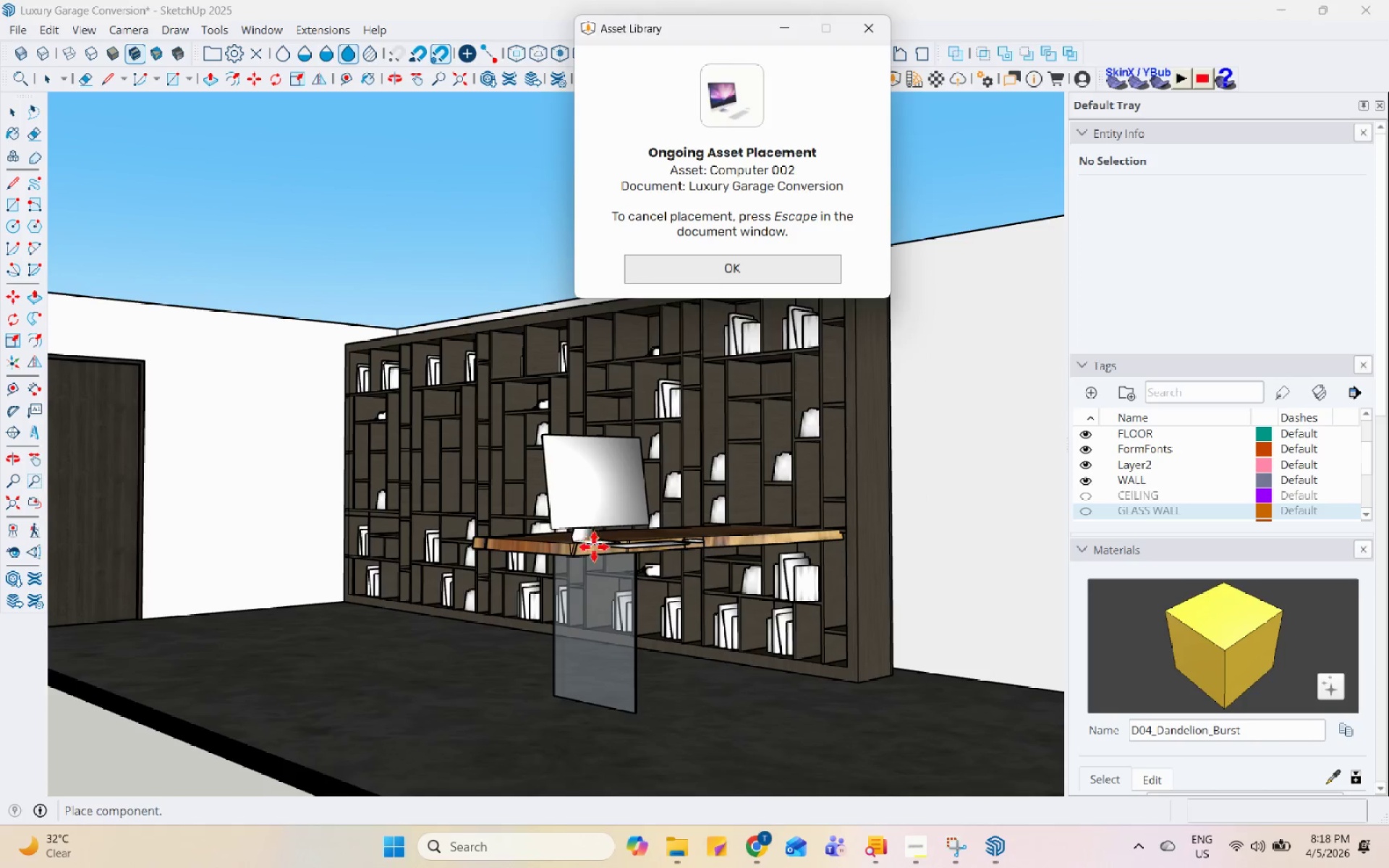 
scroll: coordinate [608, 636], scroll_direction: up, amount: 3.0
 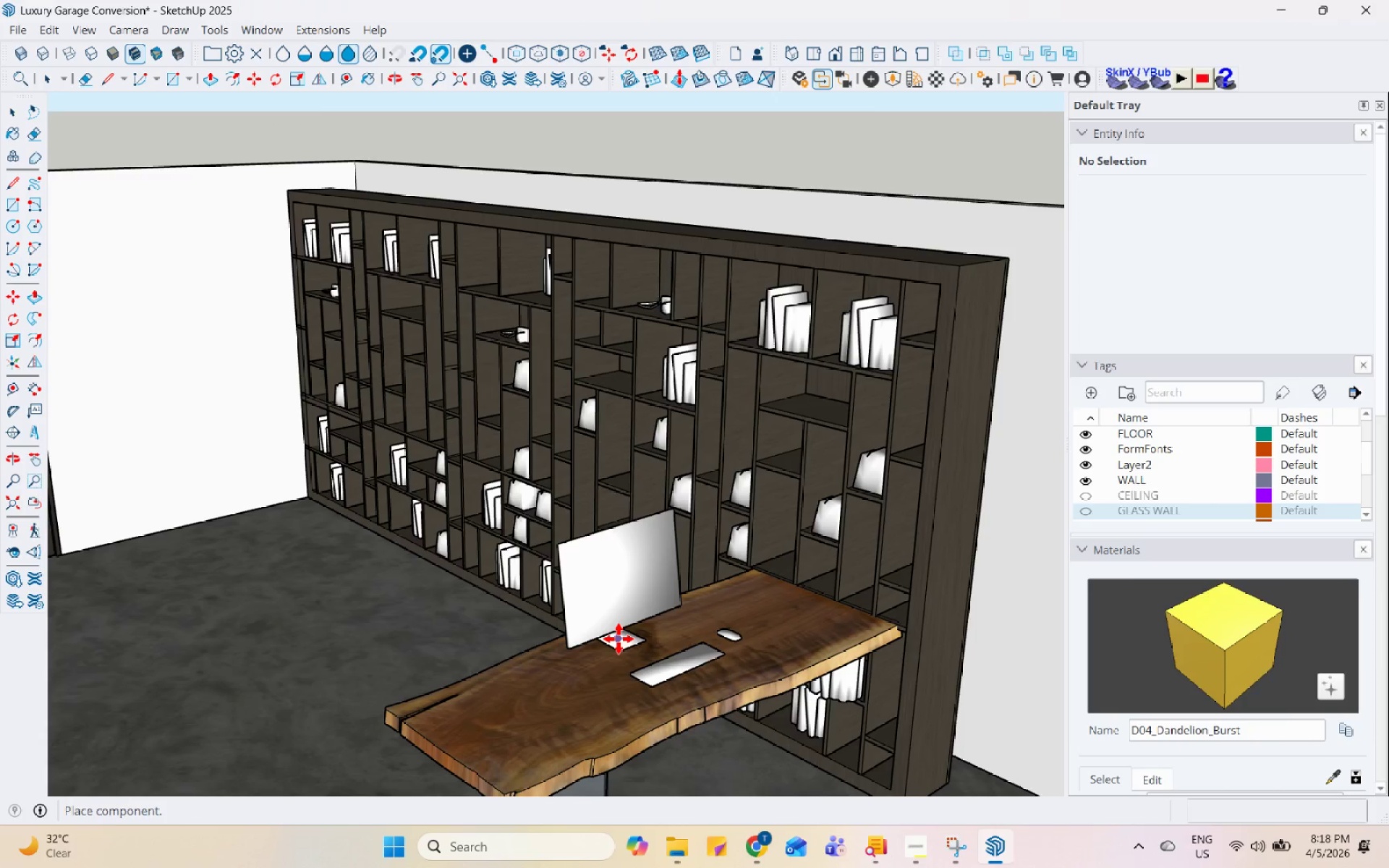 
left_click([617, 639])
 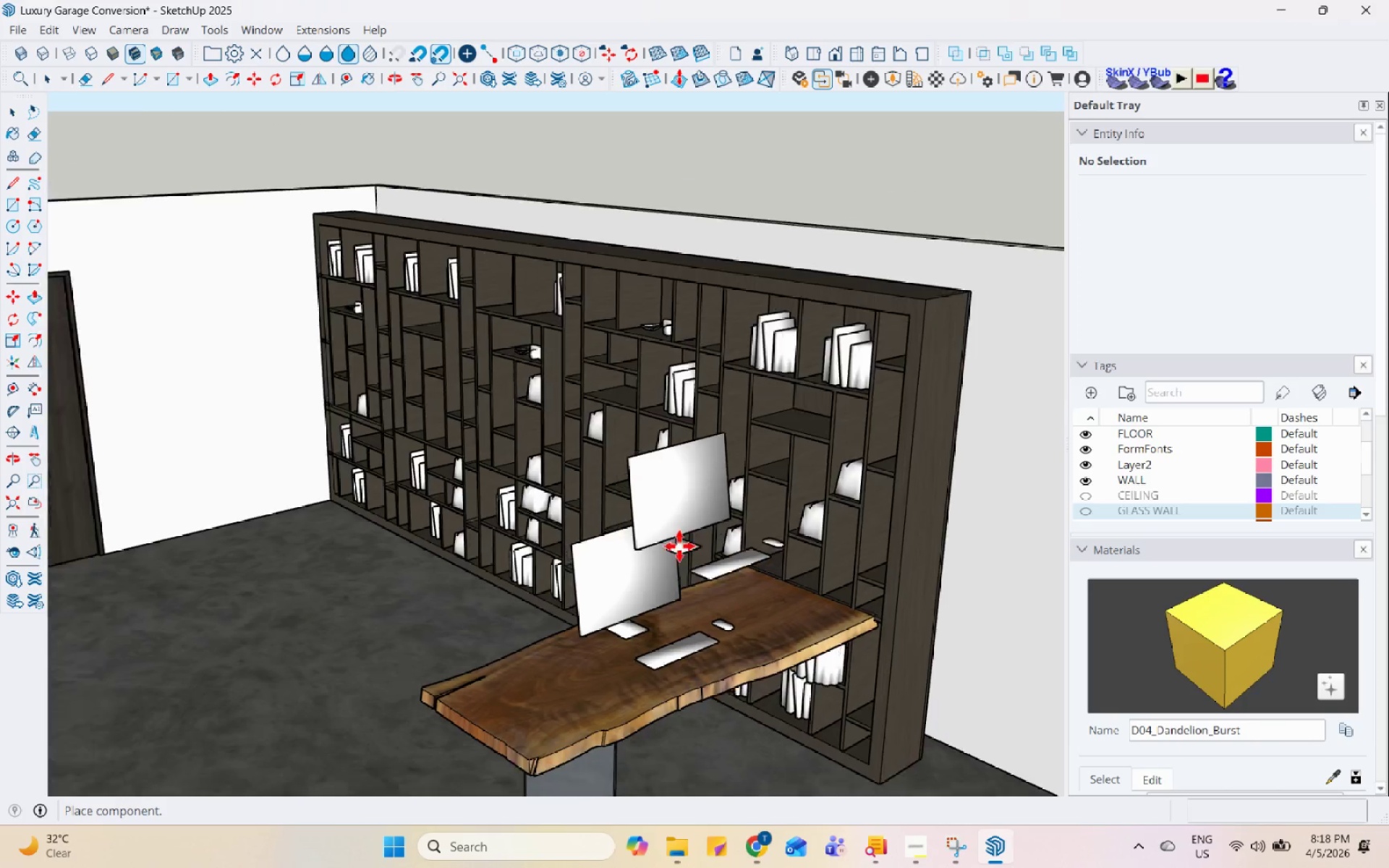 
scroll: coordinate [679, 548], scroll_direction: down, amount: 4.0
 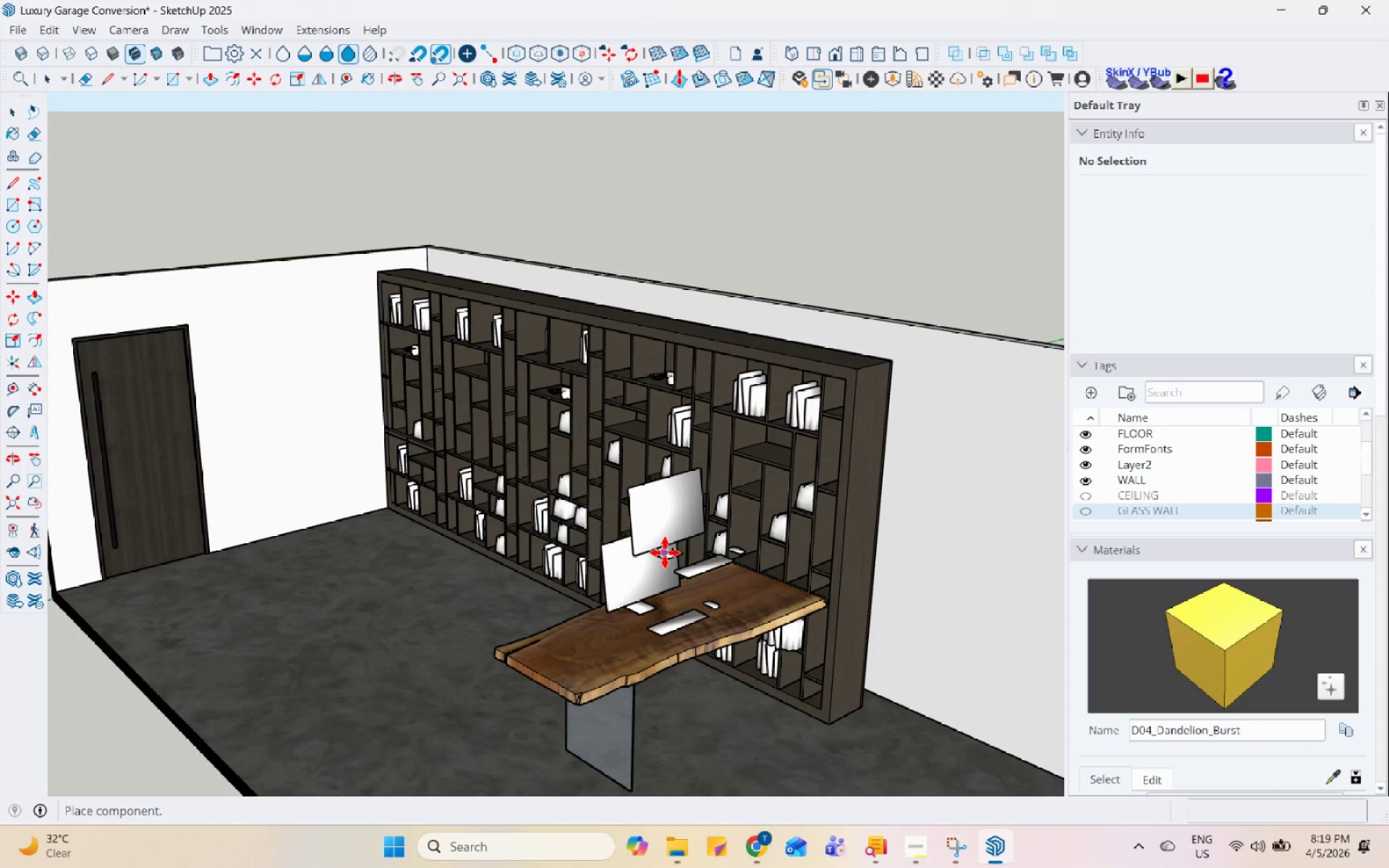 
key(Escape)
 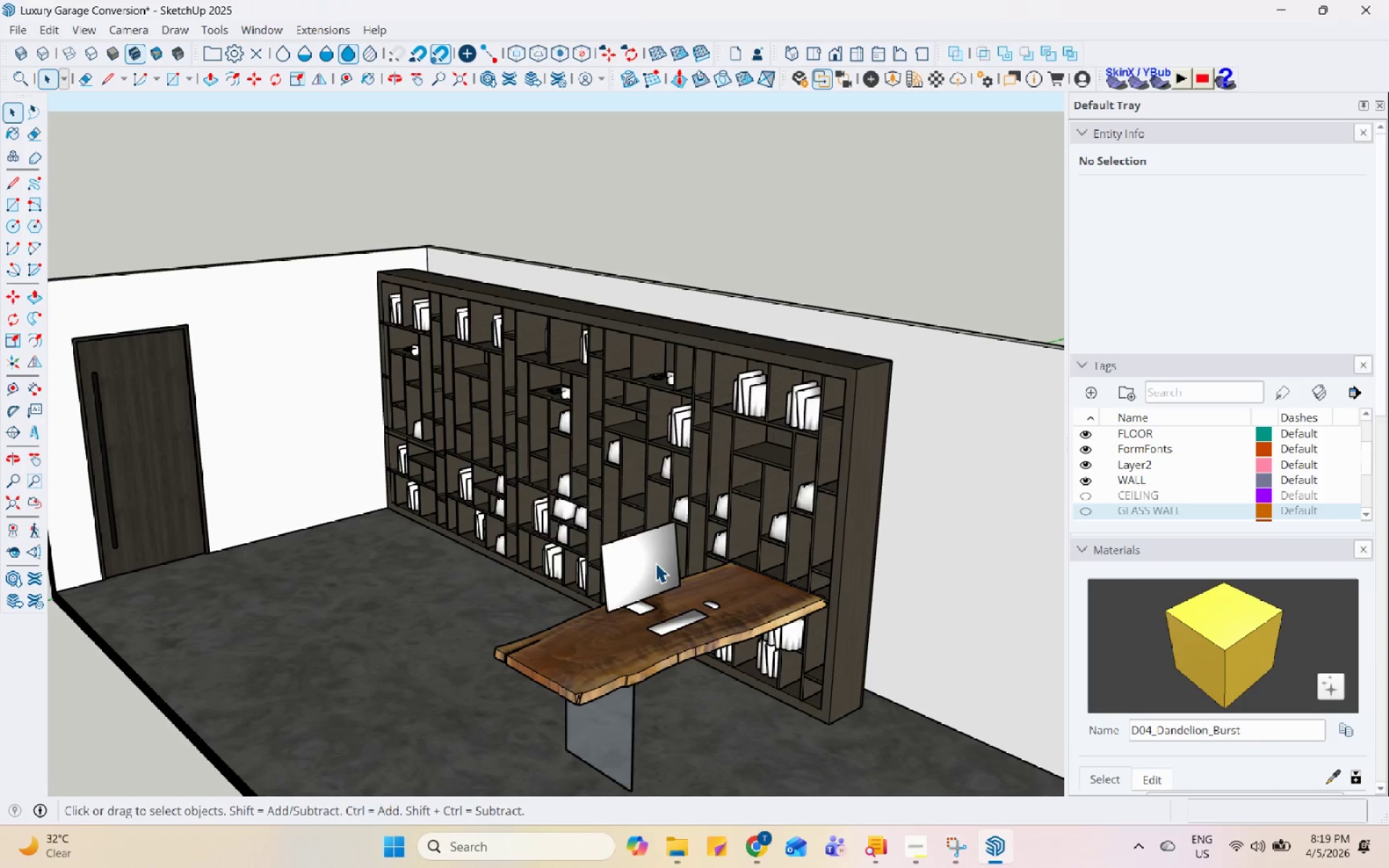 
left_click([655, 563])
 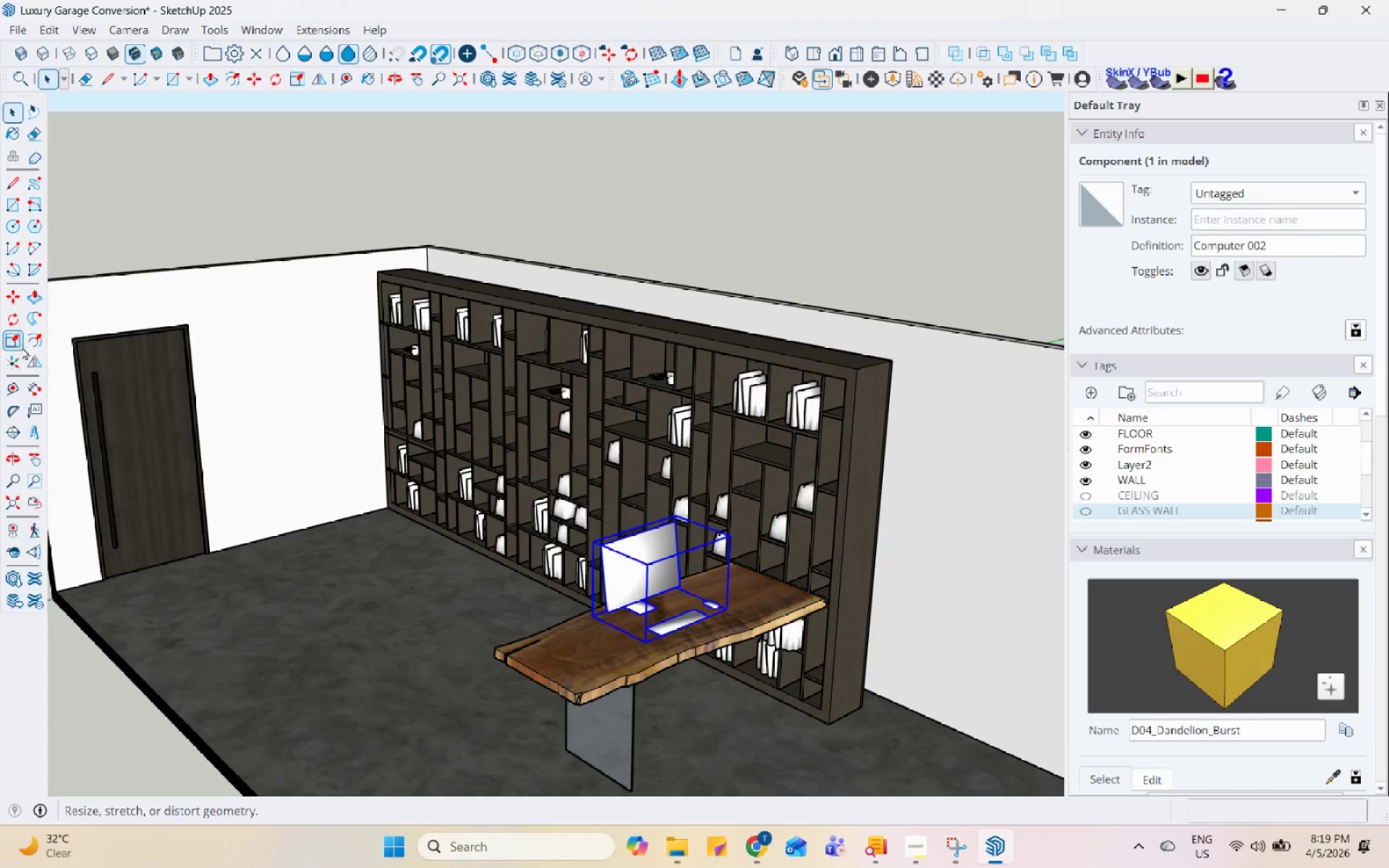 
left_click([31, 360])
 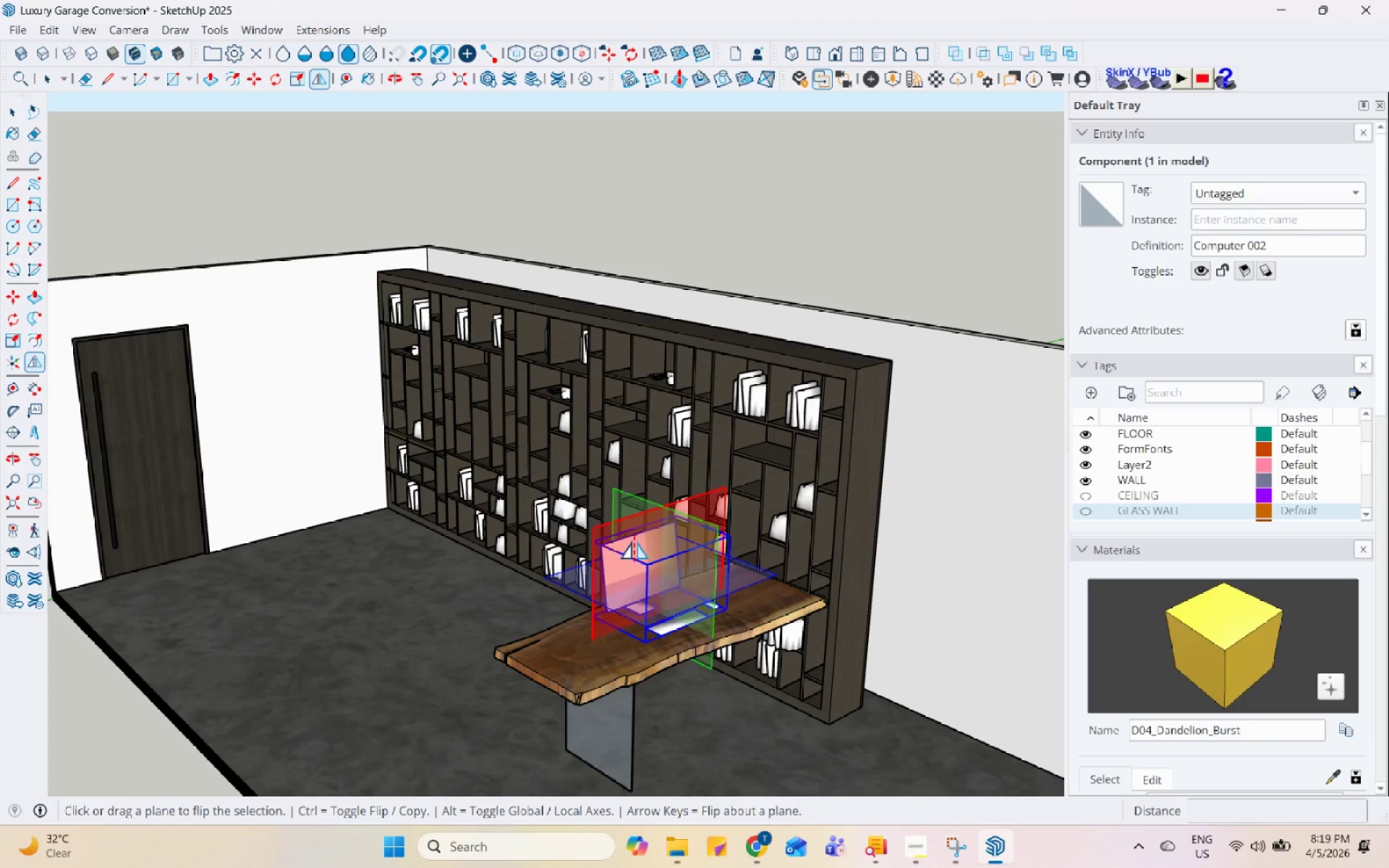 
left_click([619, 537])
 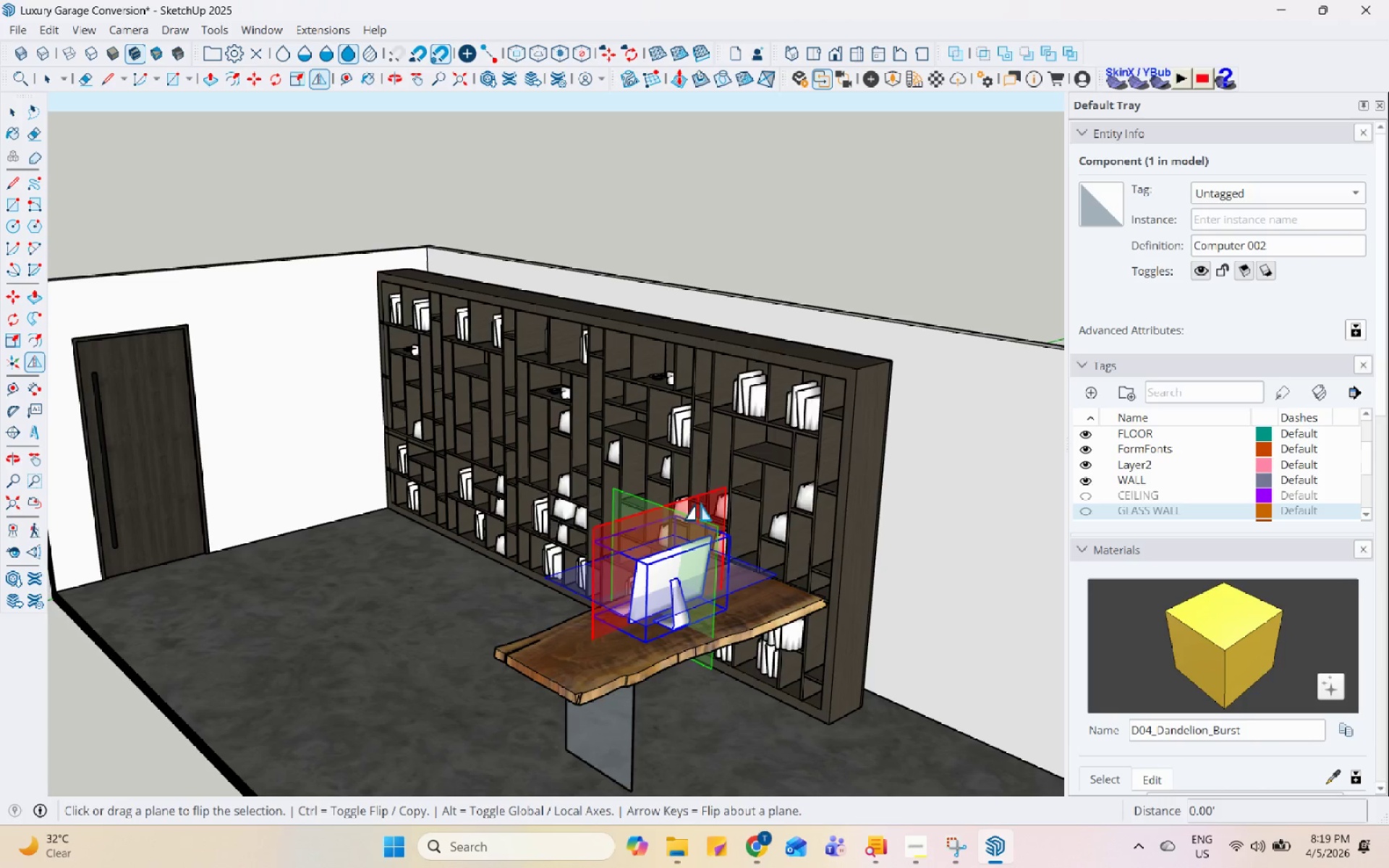 
key(Escape)
 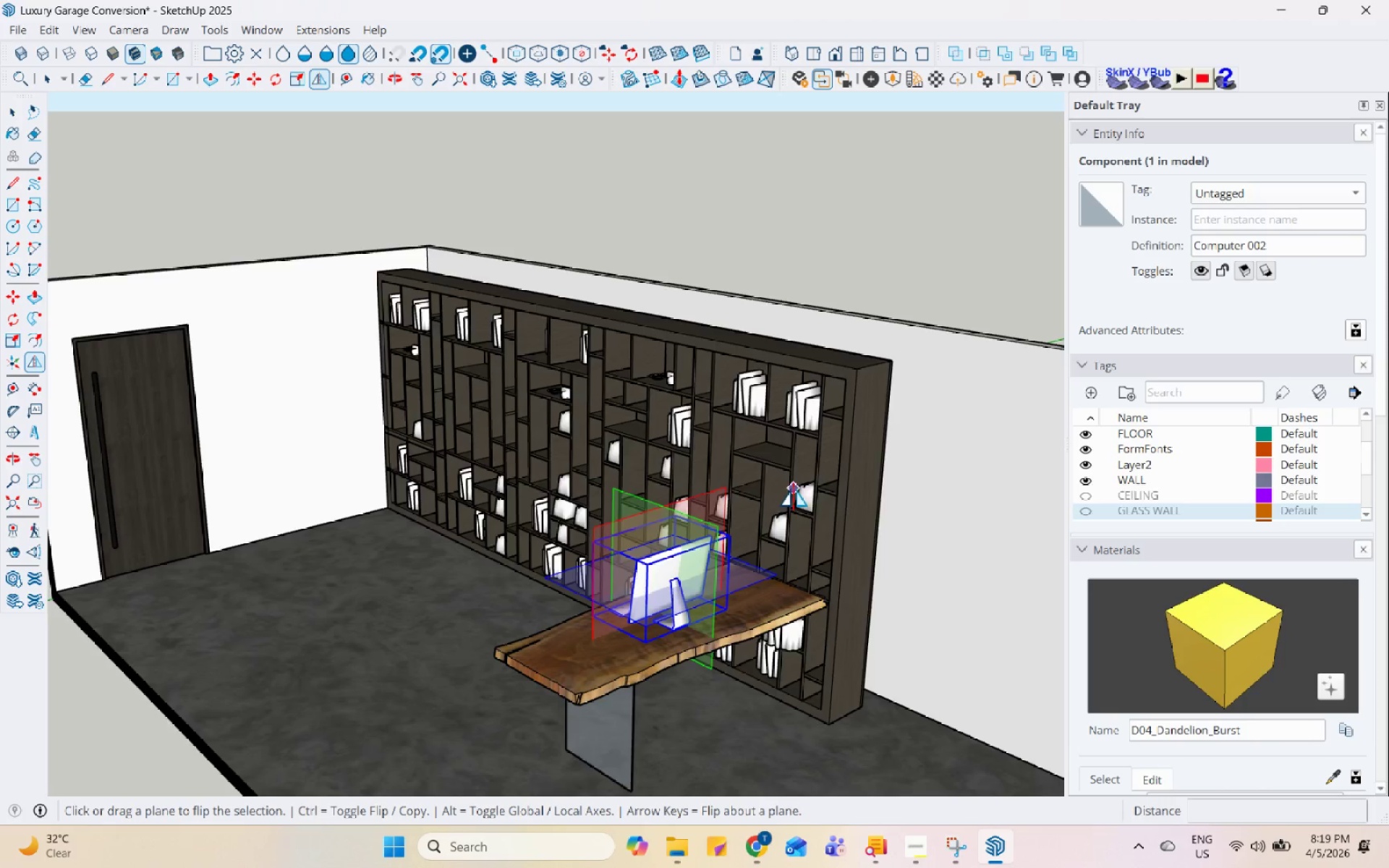 
key(Escape)
 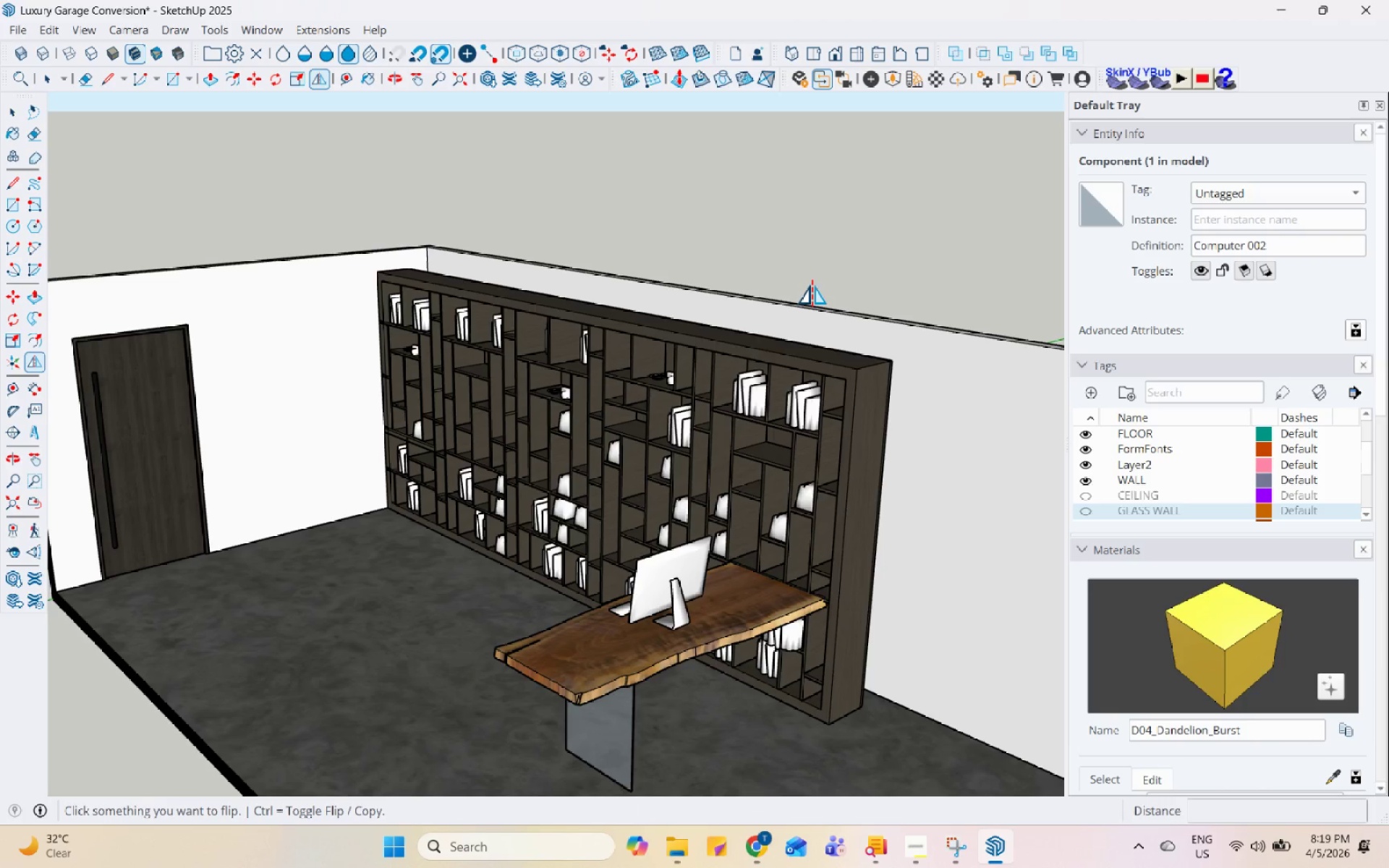 
key(Space)
 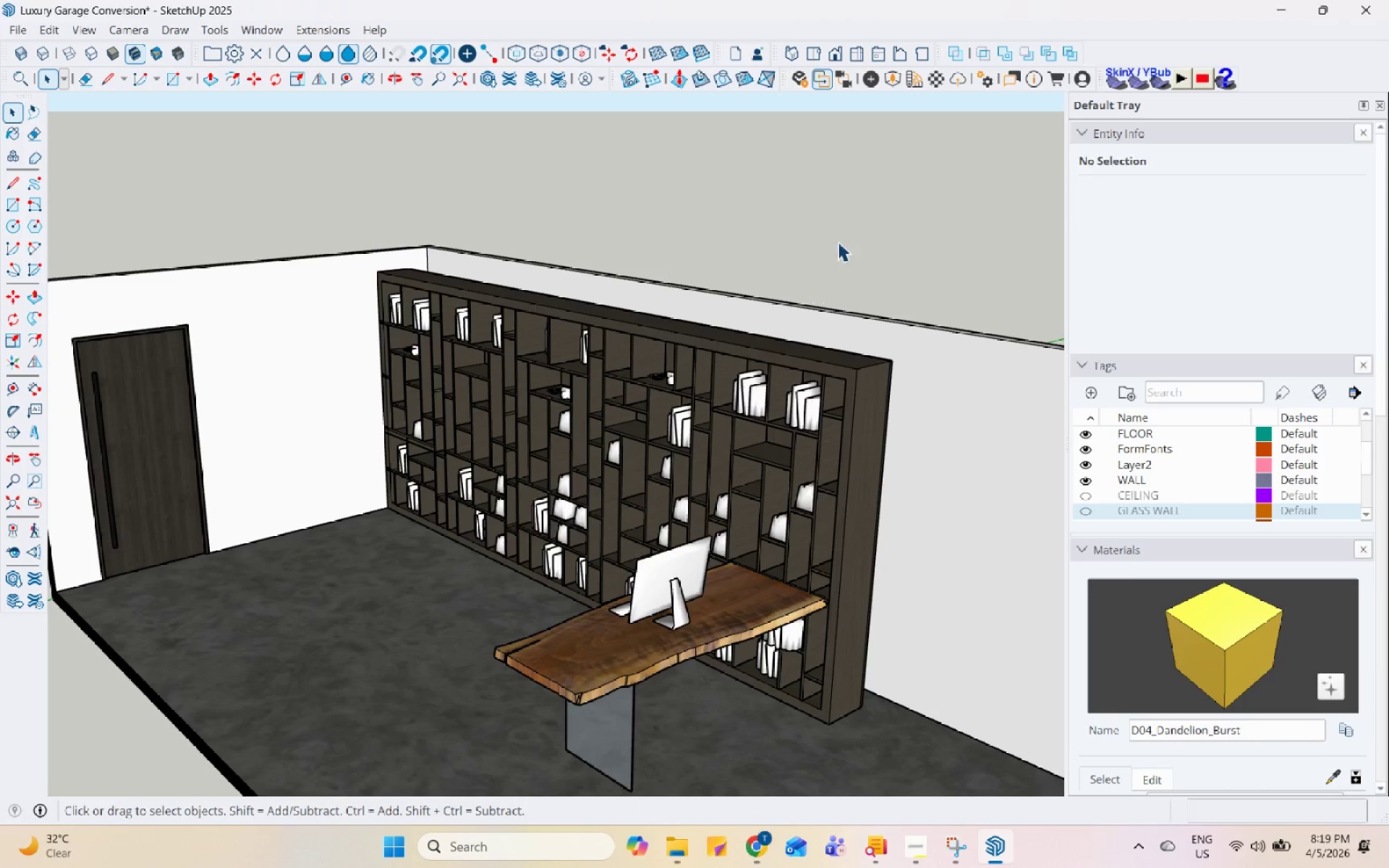 
left_click([853, 212])
 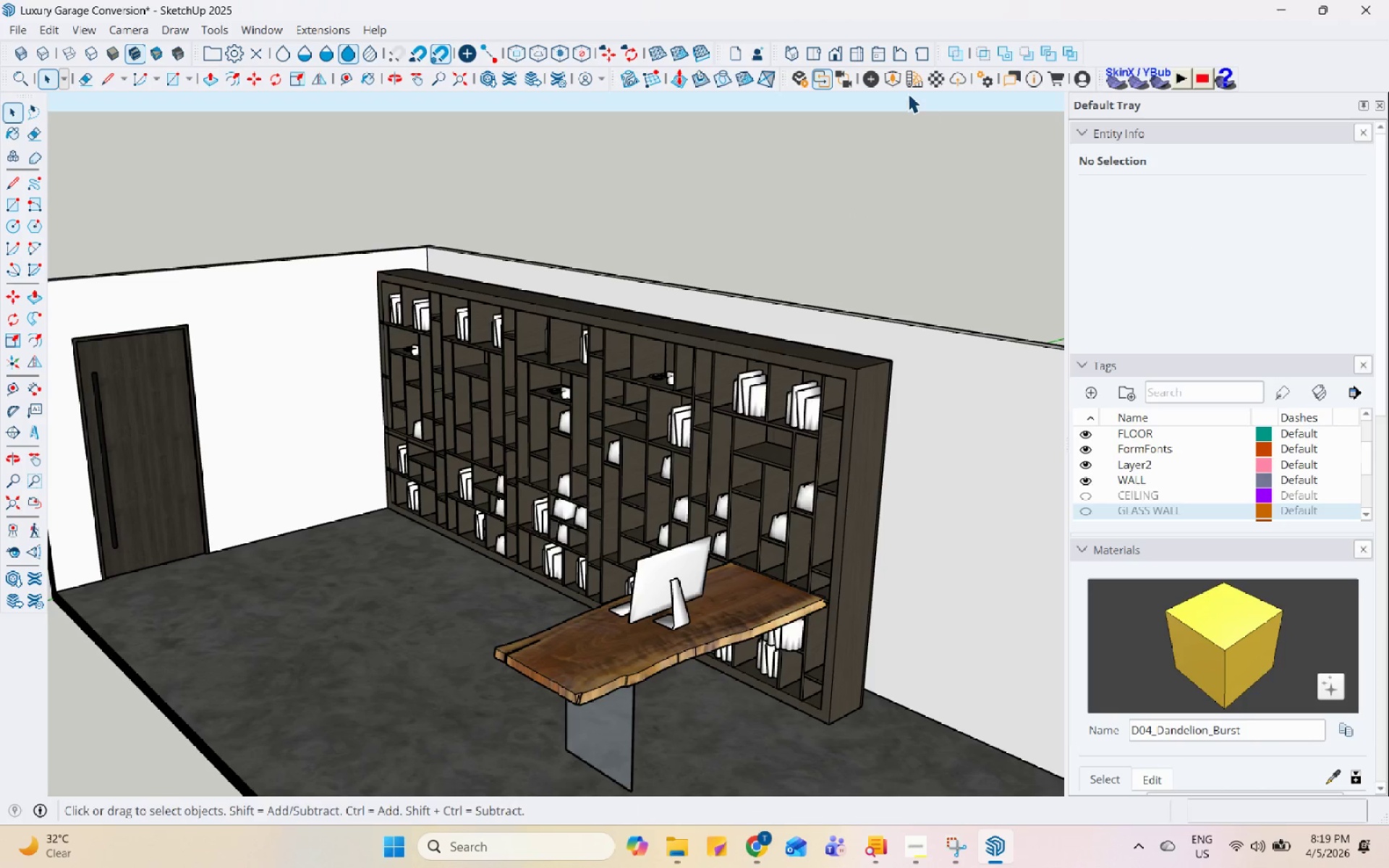 
left_click([896, 80])
 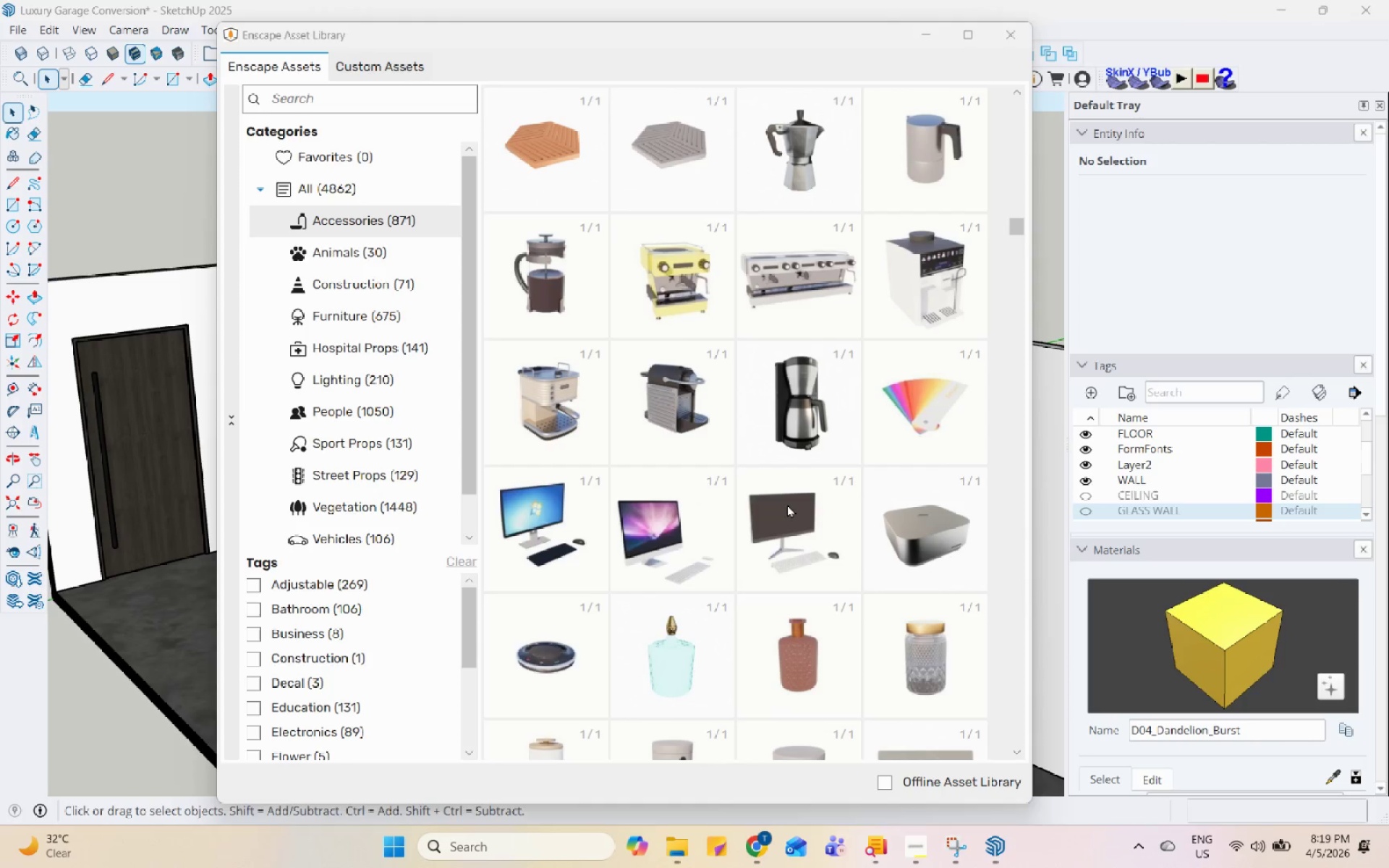 
scroll: coordinate [534, 574], scroll_direction: down, amount: 14.0
 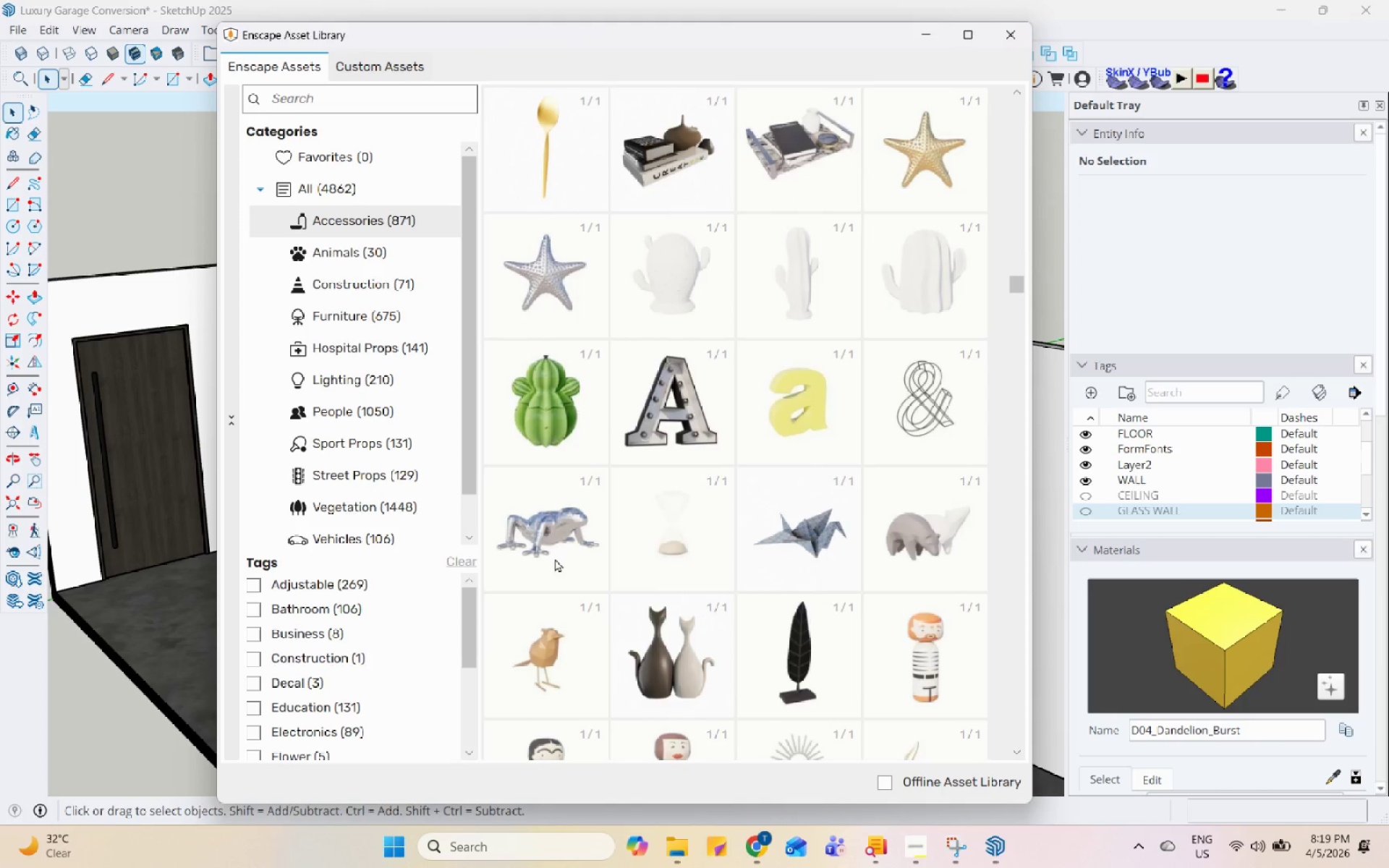 
scroll: coordinate [566, 552], scroll_direction: down, amount: 2.0
 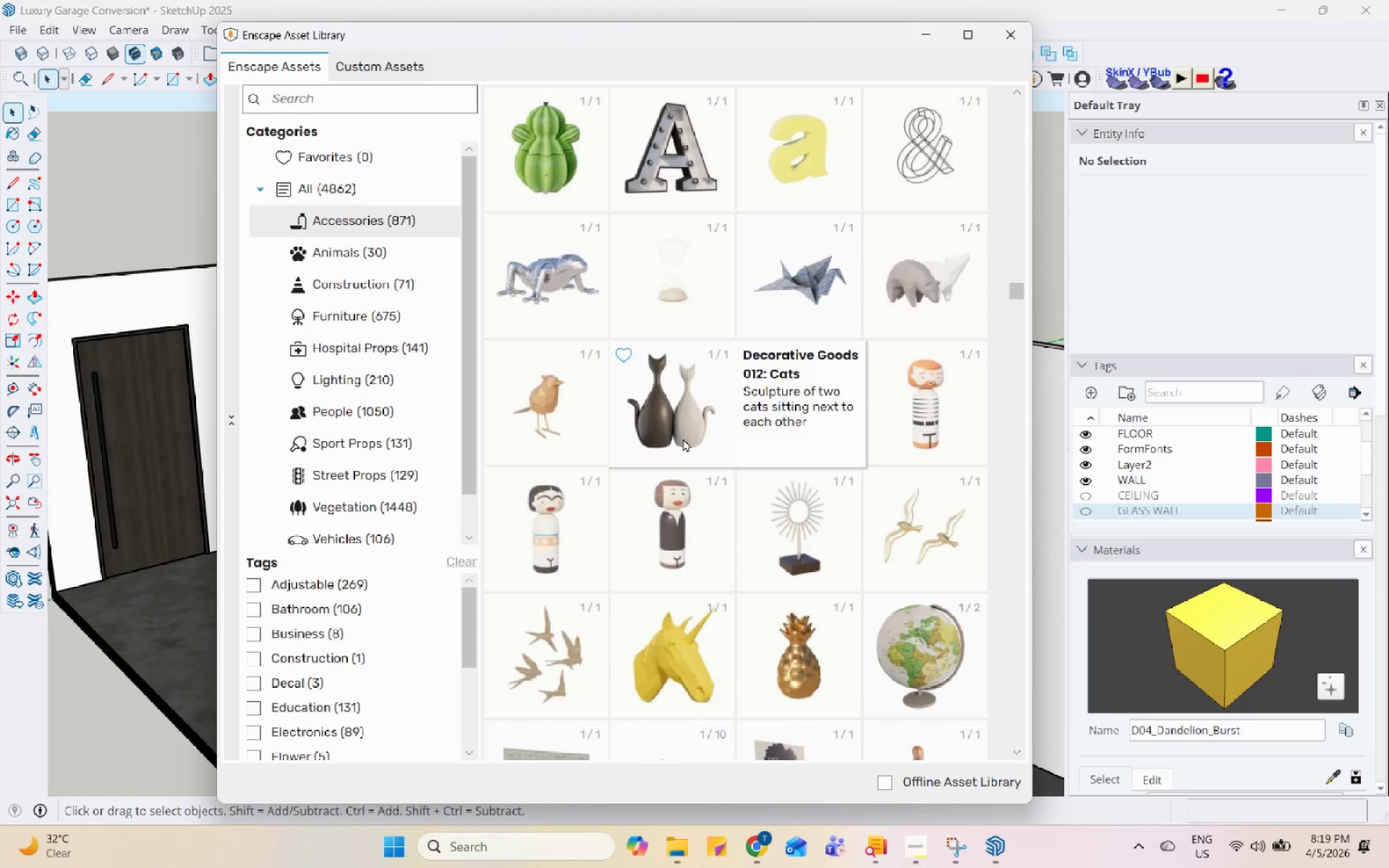 
double_click([683, 438])
 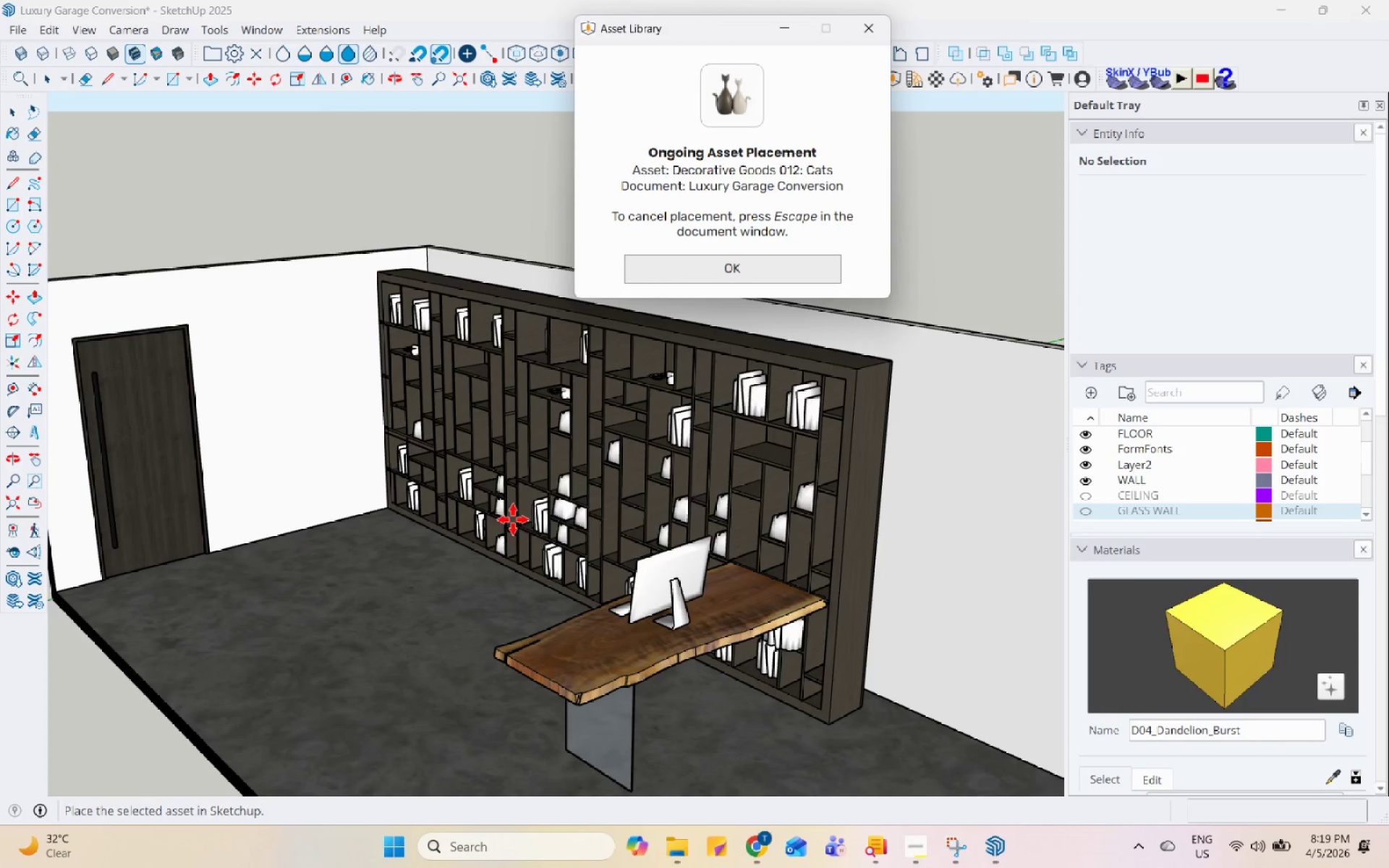 
scroll: coordinate [656, 535], scroll_direction: up, amount: 12.0
 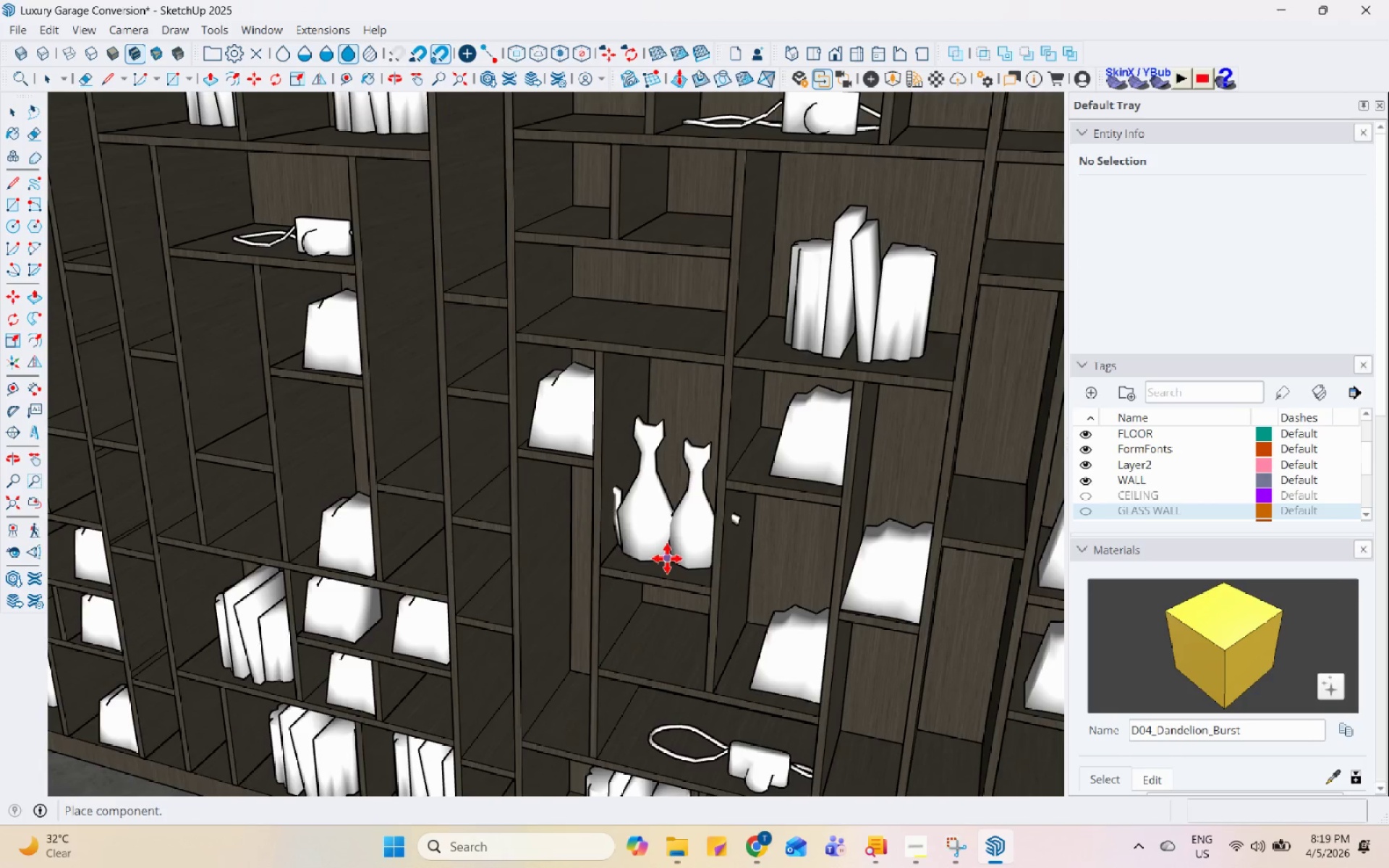 
scroll: coordinate [572, 603], scroll_direction: down, amount: 9.0
 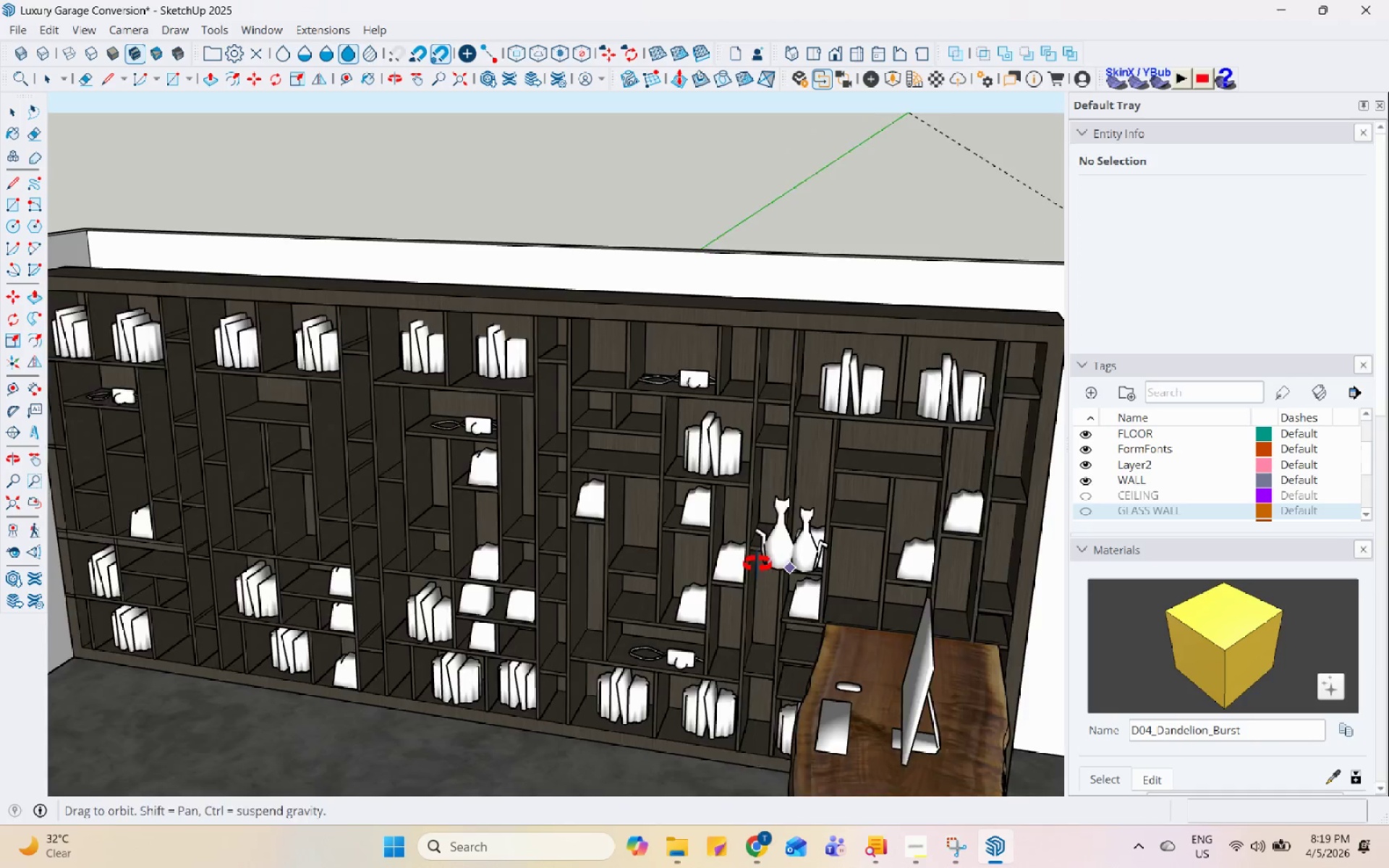 
scroll: coordinate [862, 619], scroll_direction: up, amount: 4.0
 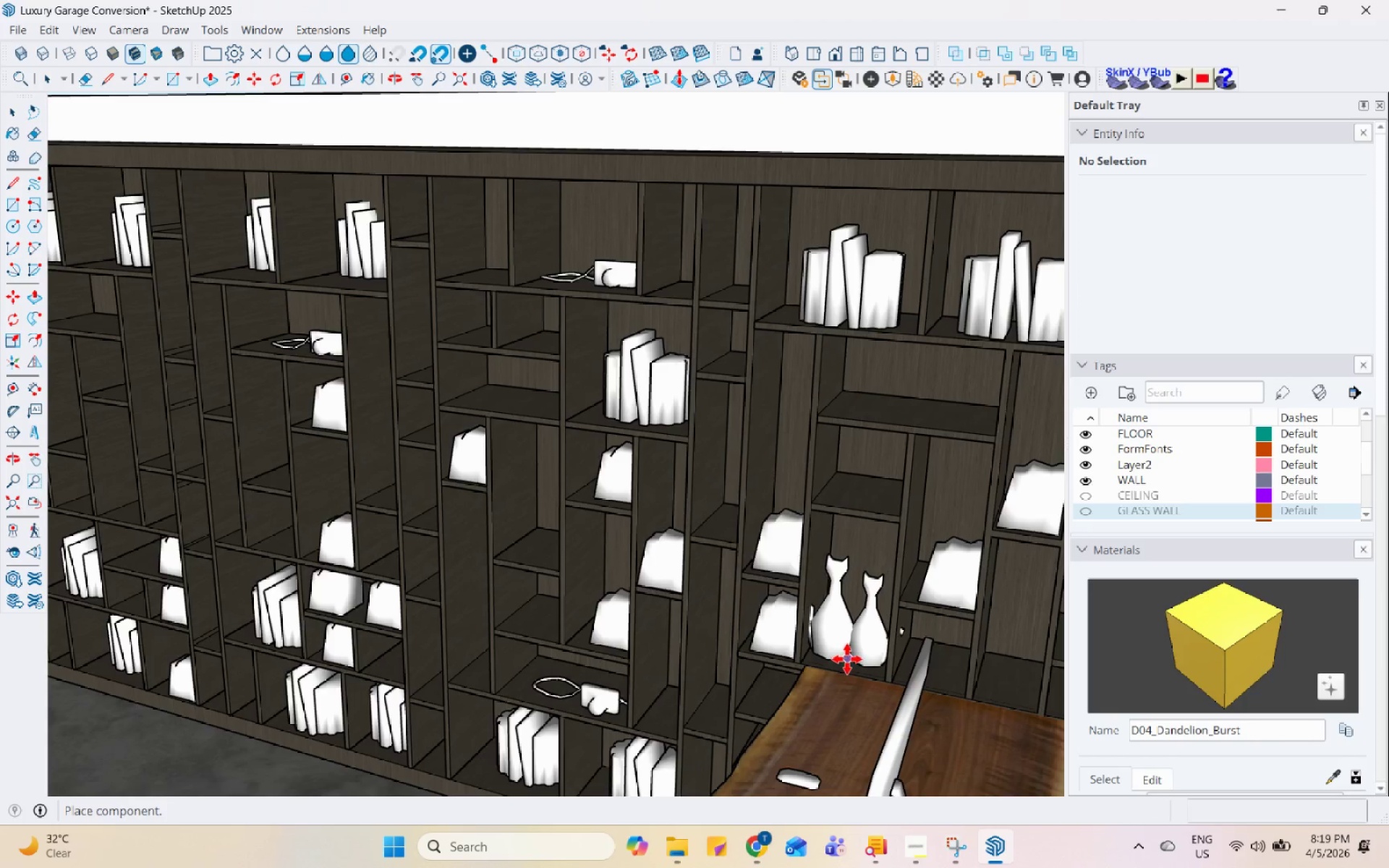 
middle_click([834, 656])
 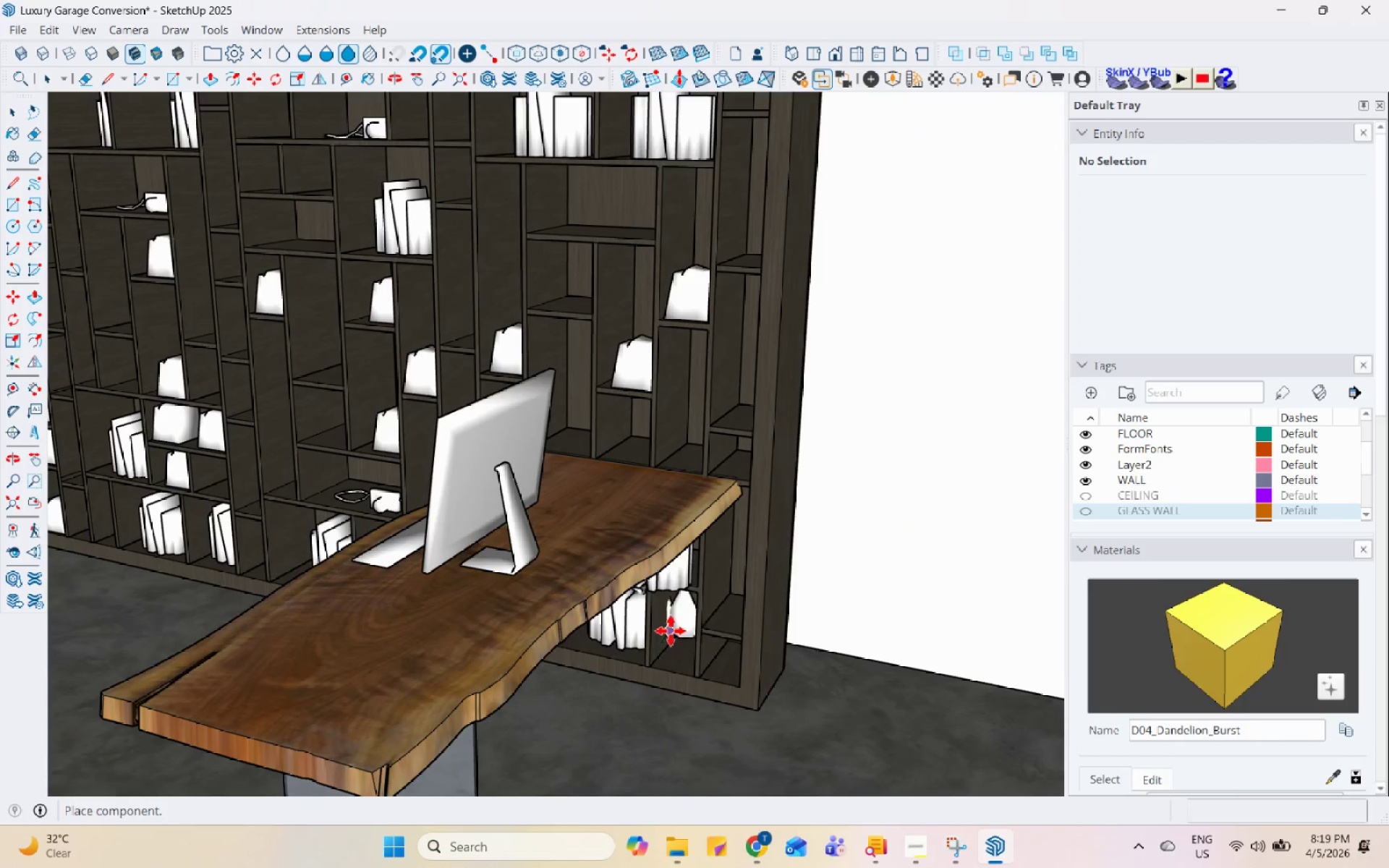 
scroll: coordinate [836, 668], scroll_direction: down, amount: 19.0
 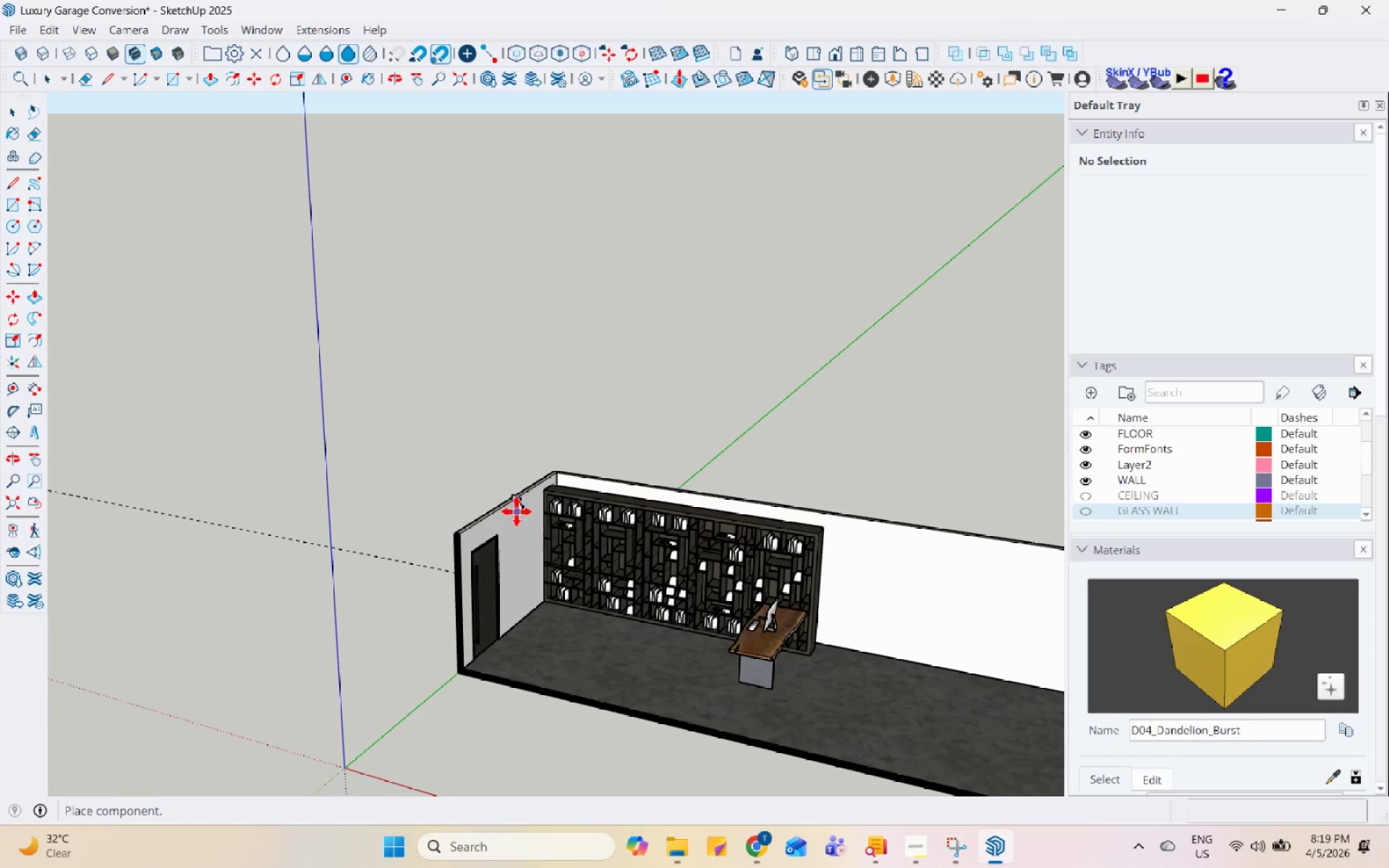 
scroll: coordinate [692, 640], scroll_direction: up, amount: 12.0
 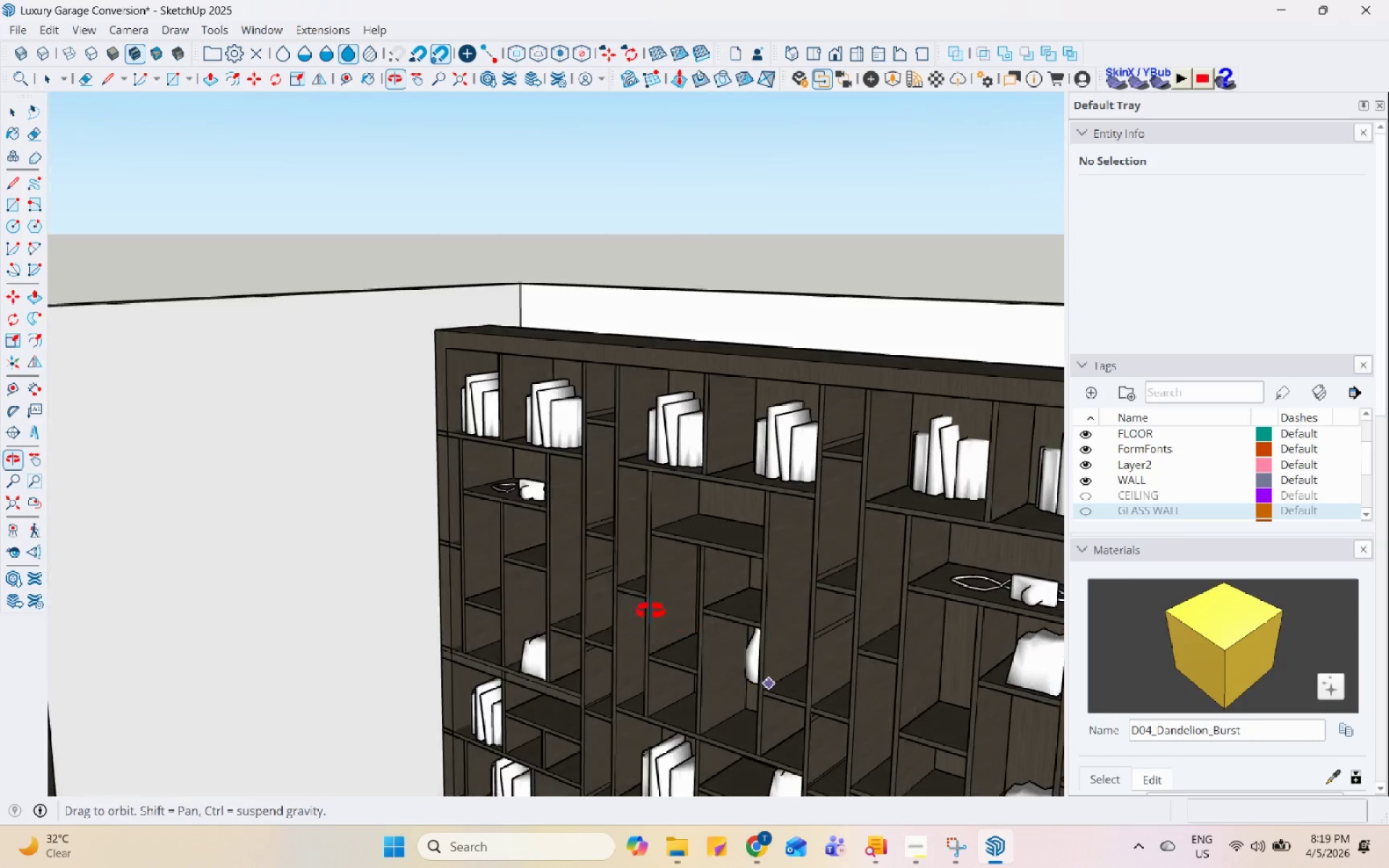 
scroll: coordinate [870, 705], scroll_direction: down, amount: 3.0
 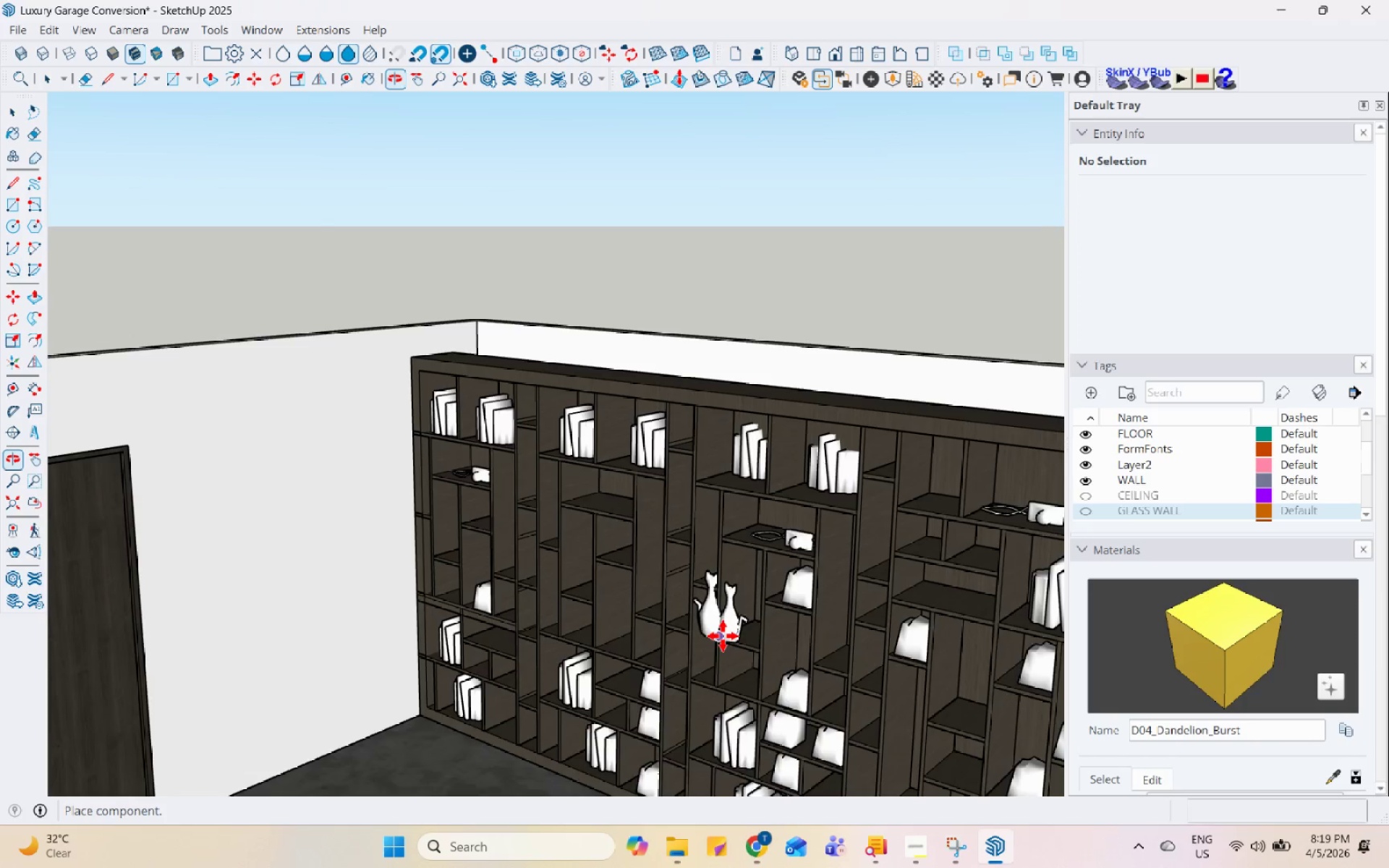 
scroll: coordinate [743, 623], scroll_direction: up, amount: 7.0
 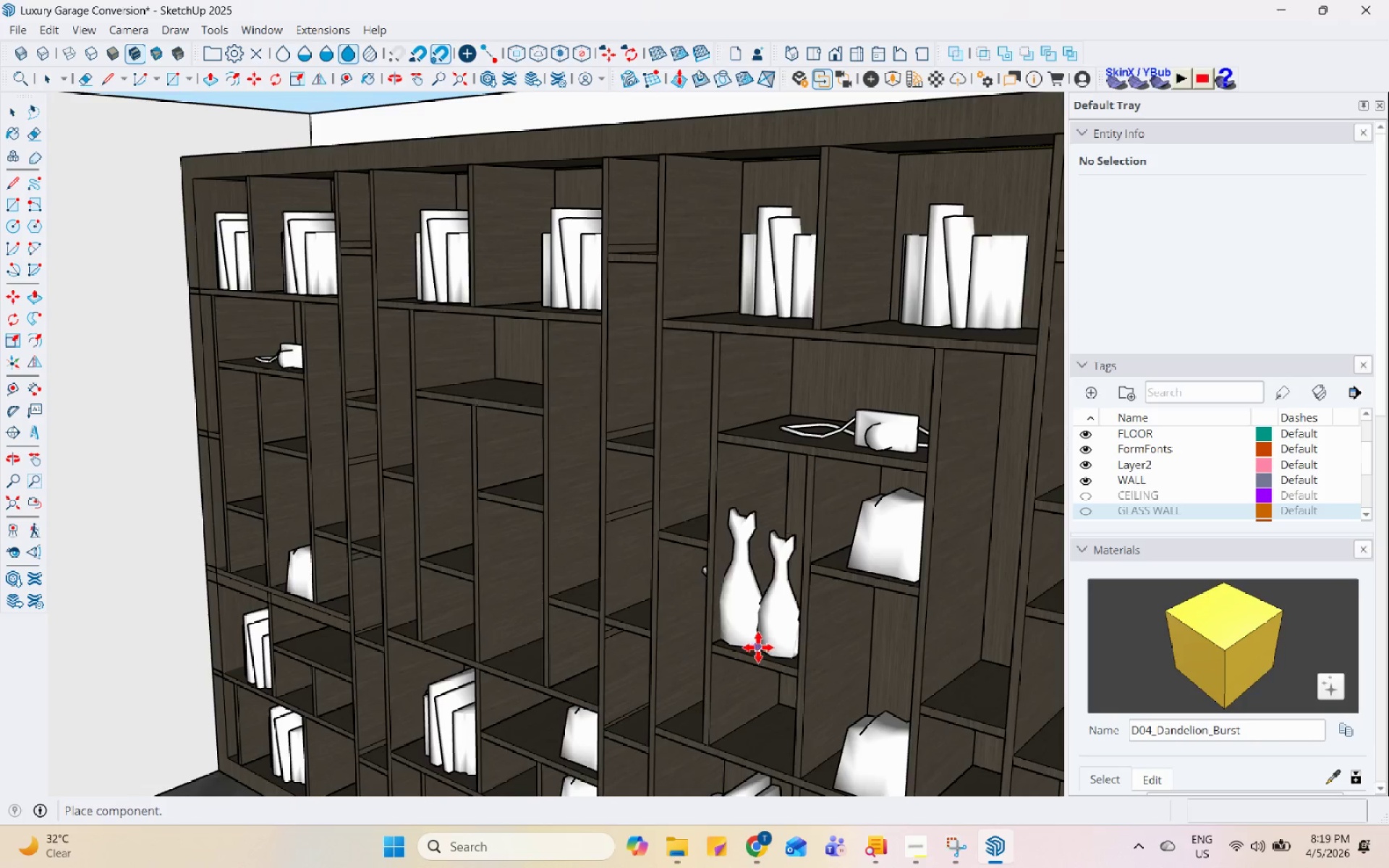 
scroll: coordinate [648, 482], scroll_direction: down, amount: 11.0
 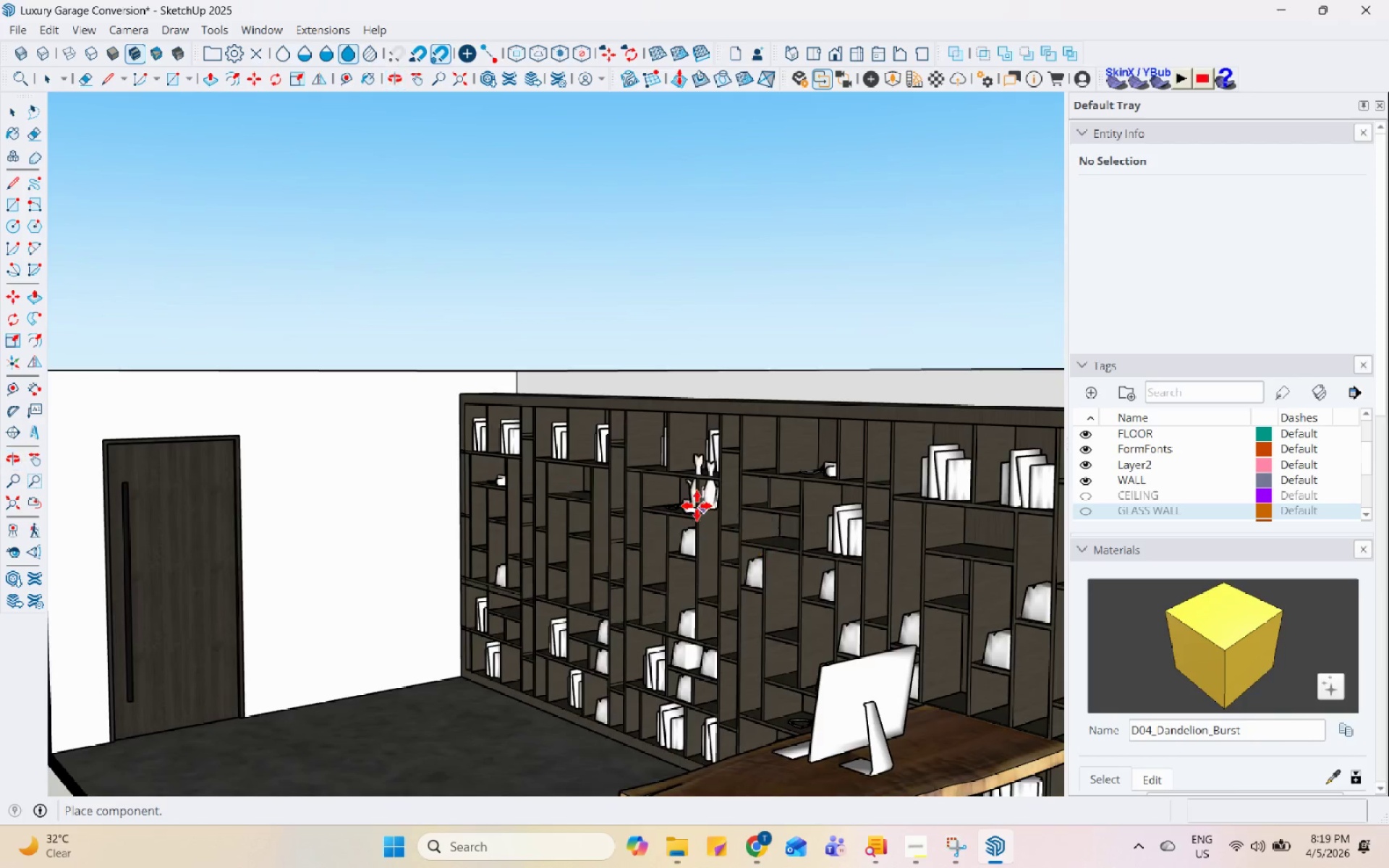 
scroll: coordinate [878, 596], scroll_direction: up, amount: 9.0
 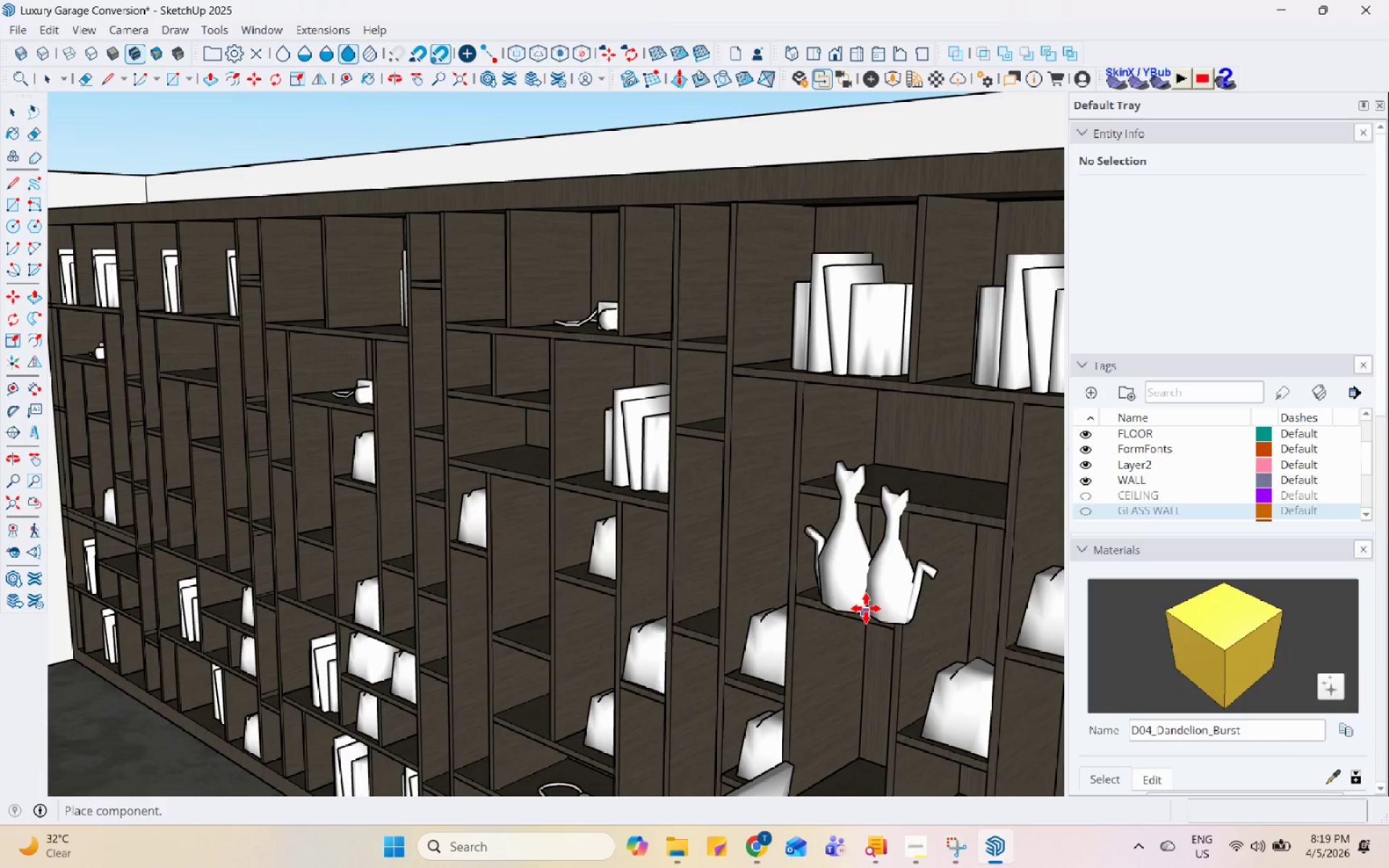 
scroll: coordinate [866, 560], scroll_direction: down, amount: 4.0
 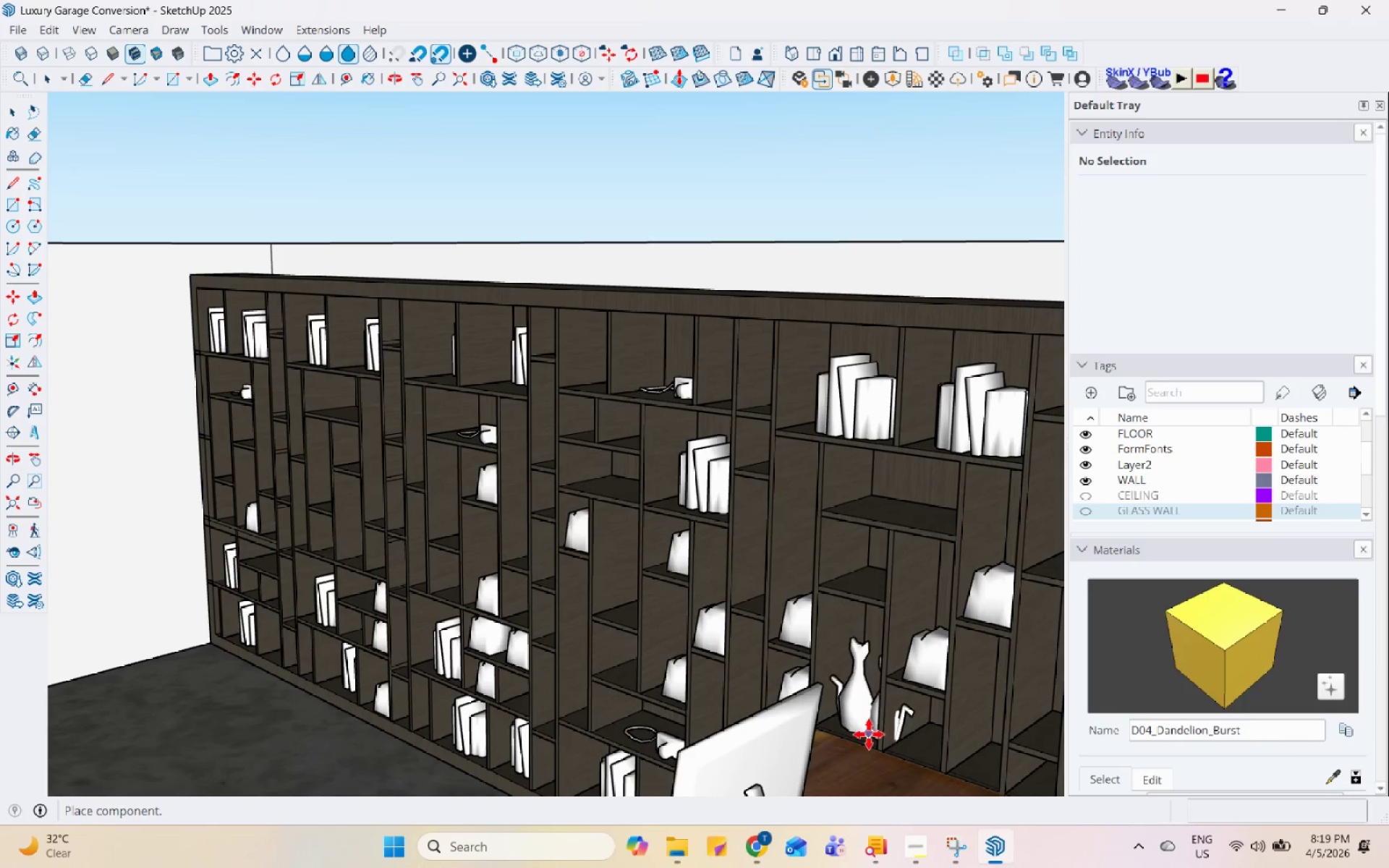 
scroll: coordinate [857, 723], scroll_direction: up, amount: 5.0
 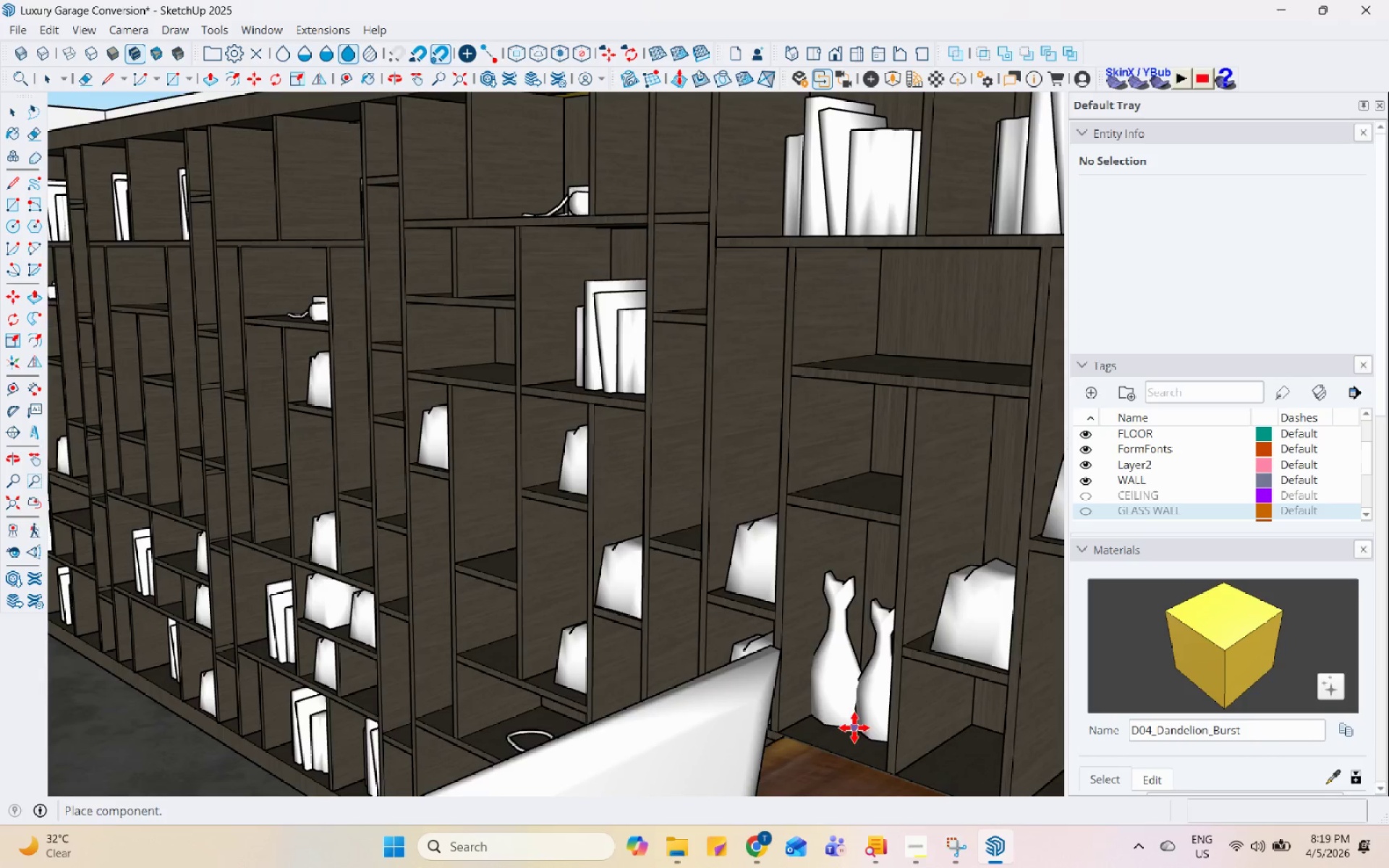 
scroll: coordinate [718, 464], scroll_direction: down, amount: 10.0
 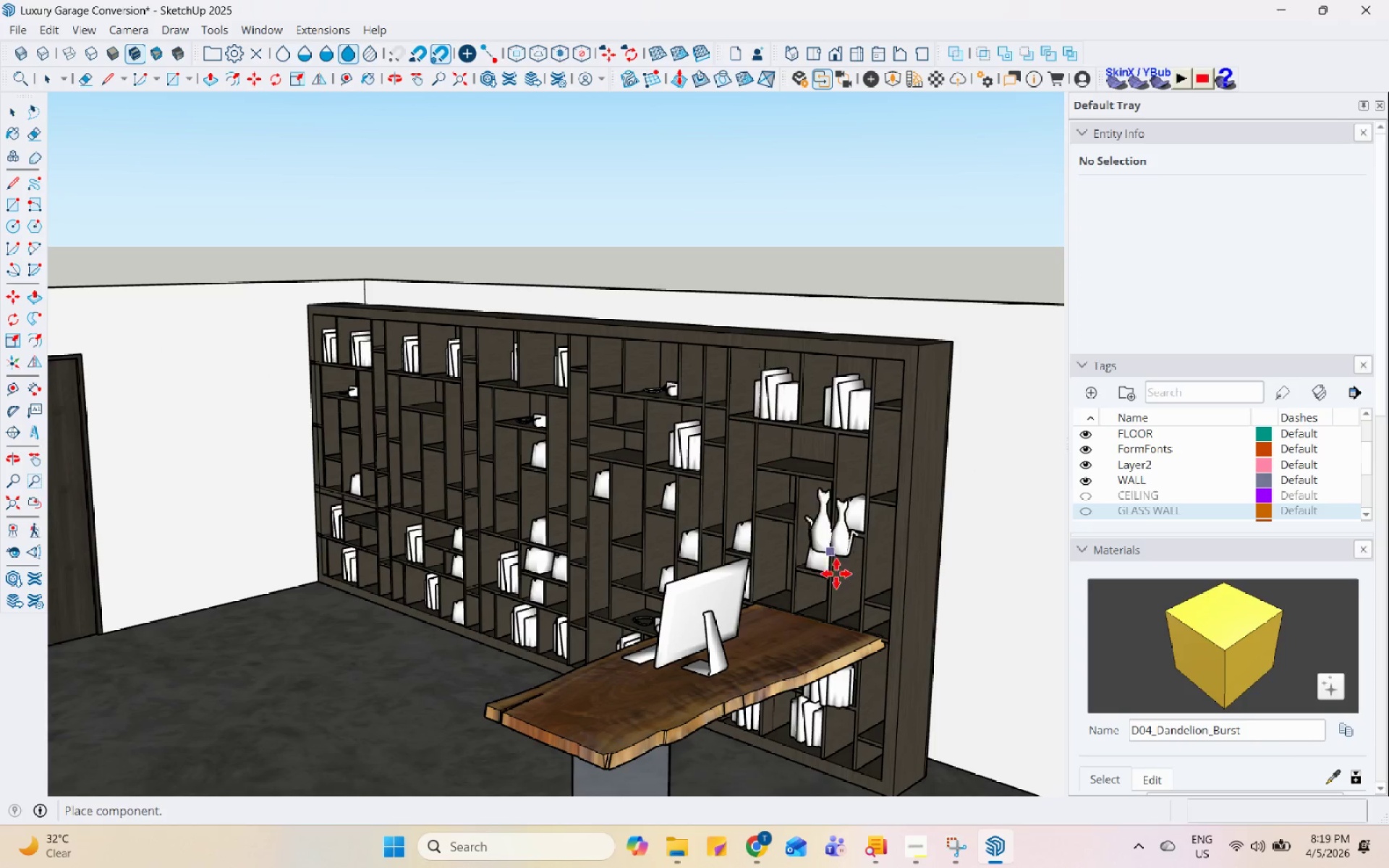 
scroll: coordinate [780, 646], scroll_direction: up, amount: 8.0
 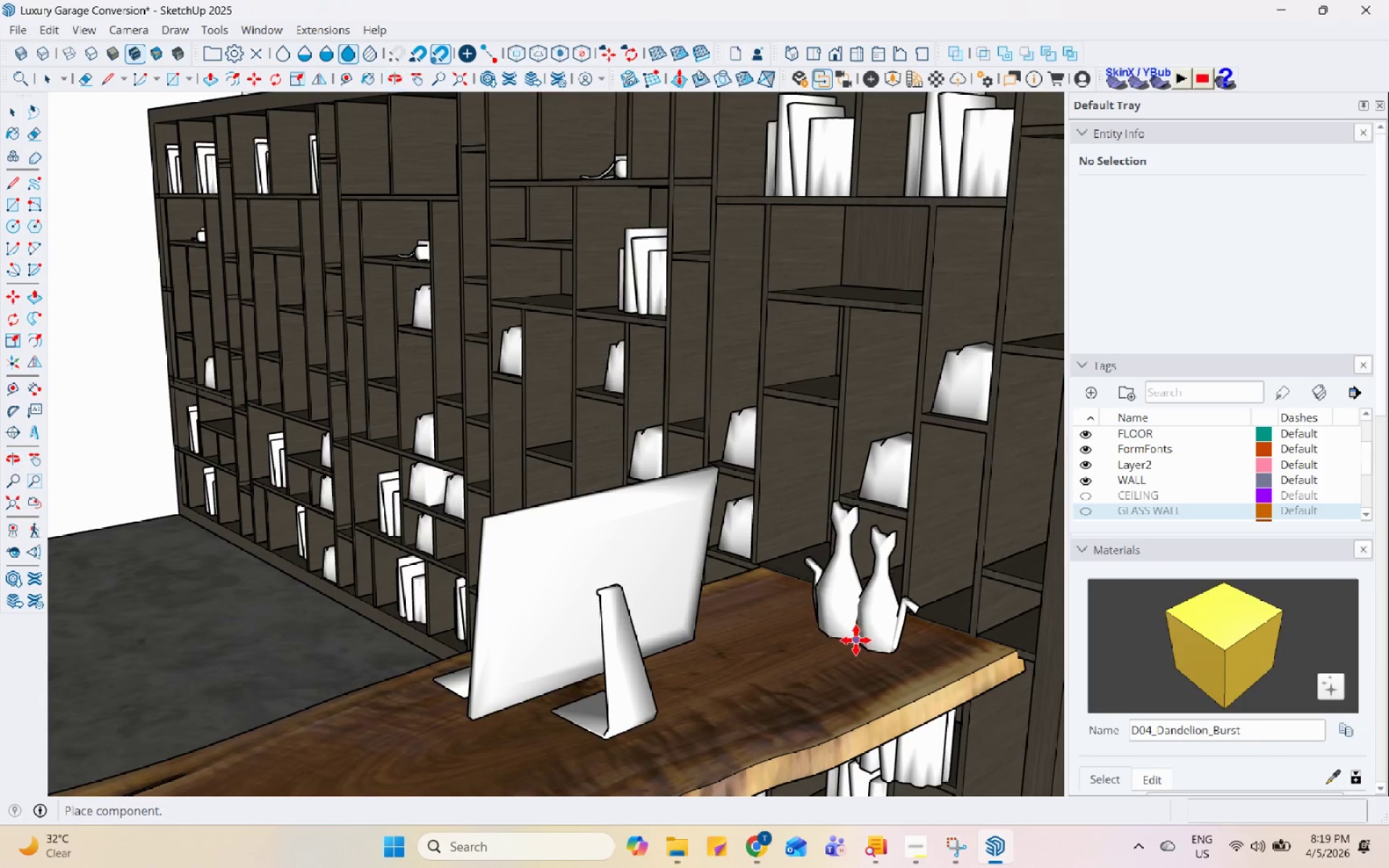 
left_click([878, 655])
 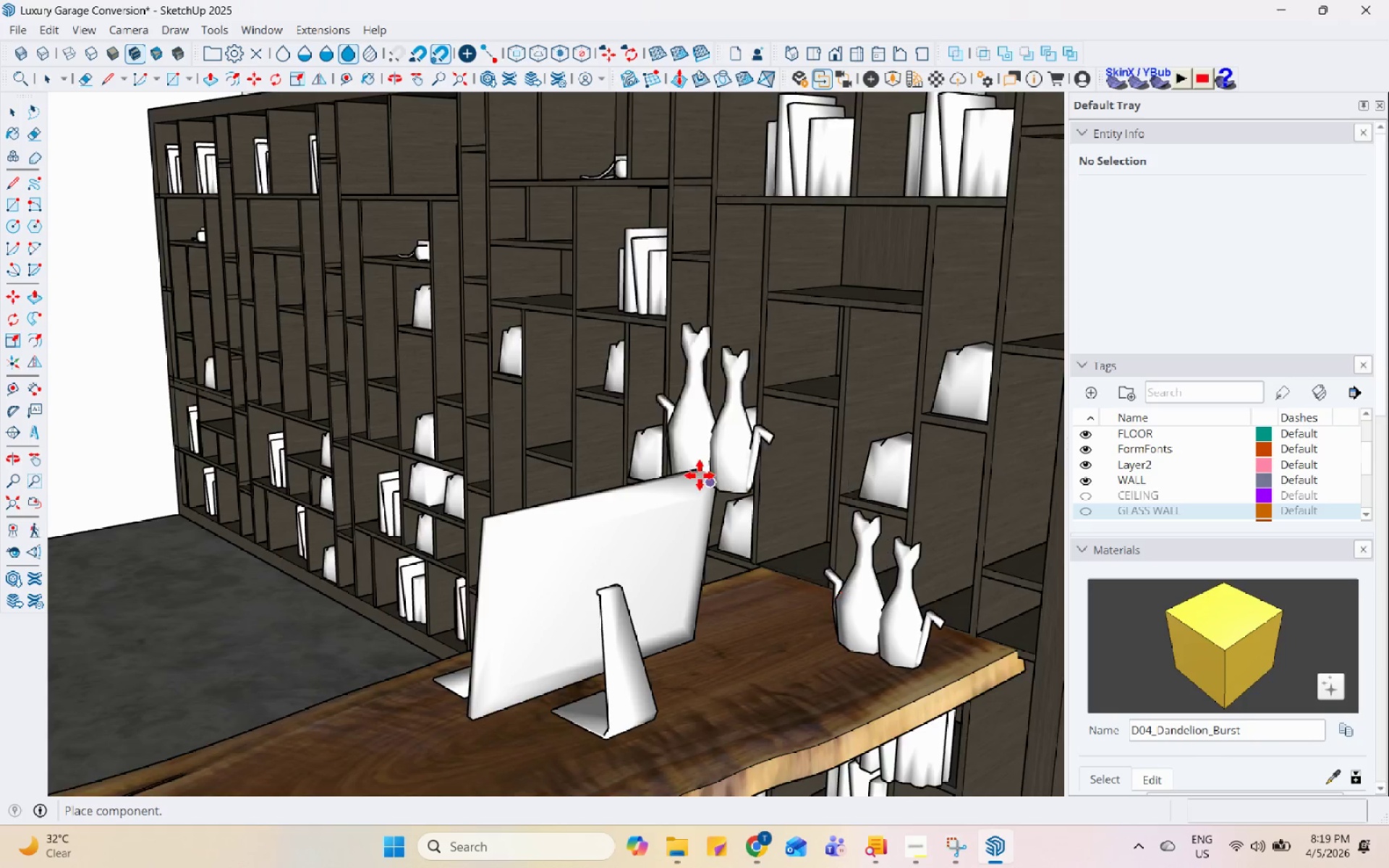 
key(Escape)
 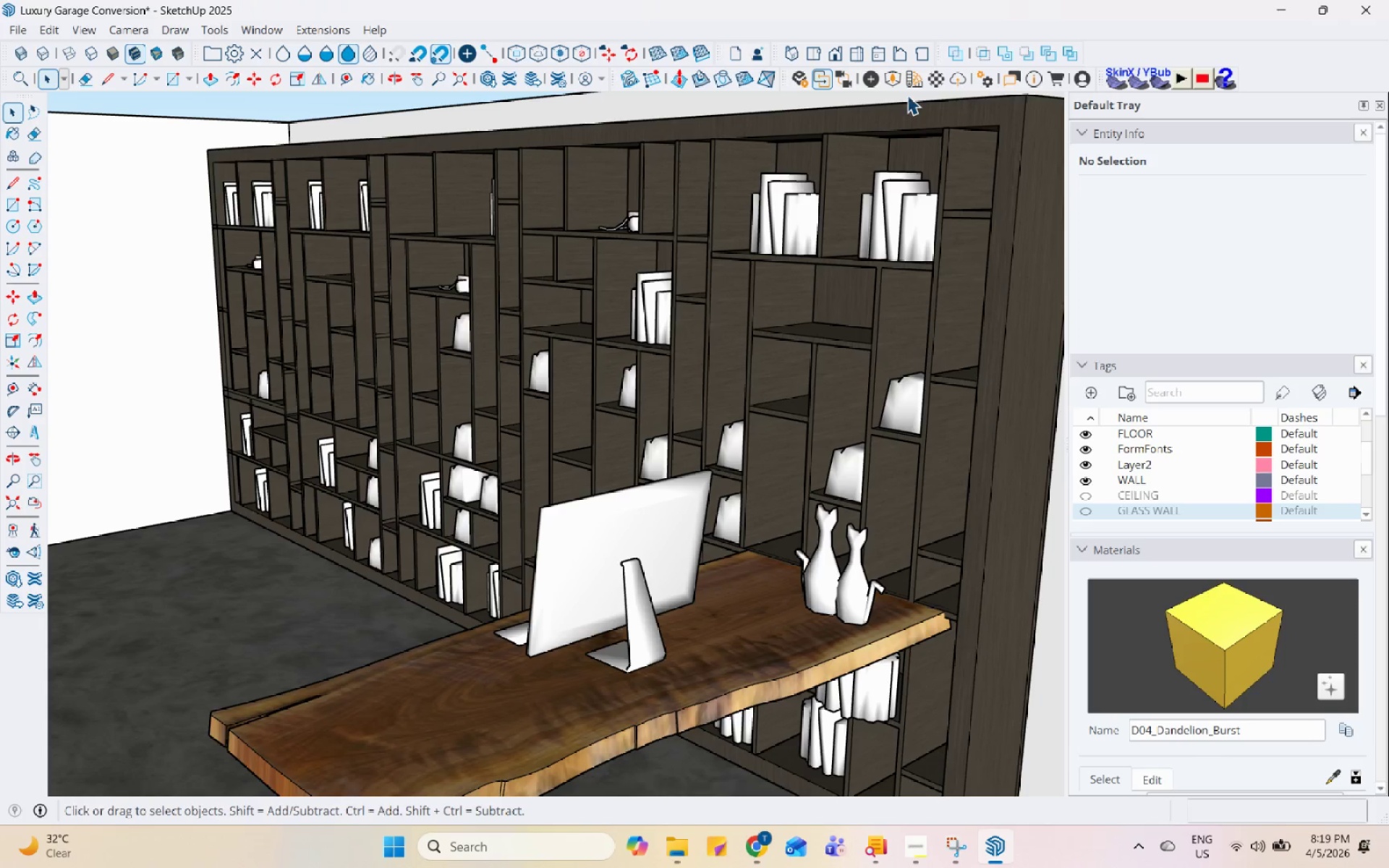 
scroll: coordinate [692, 481], scroll_direction: down, amount: 3.0
 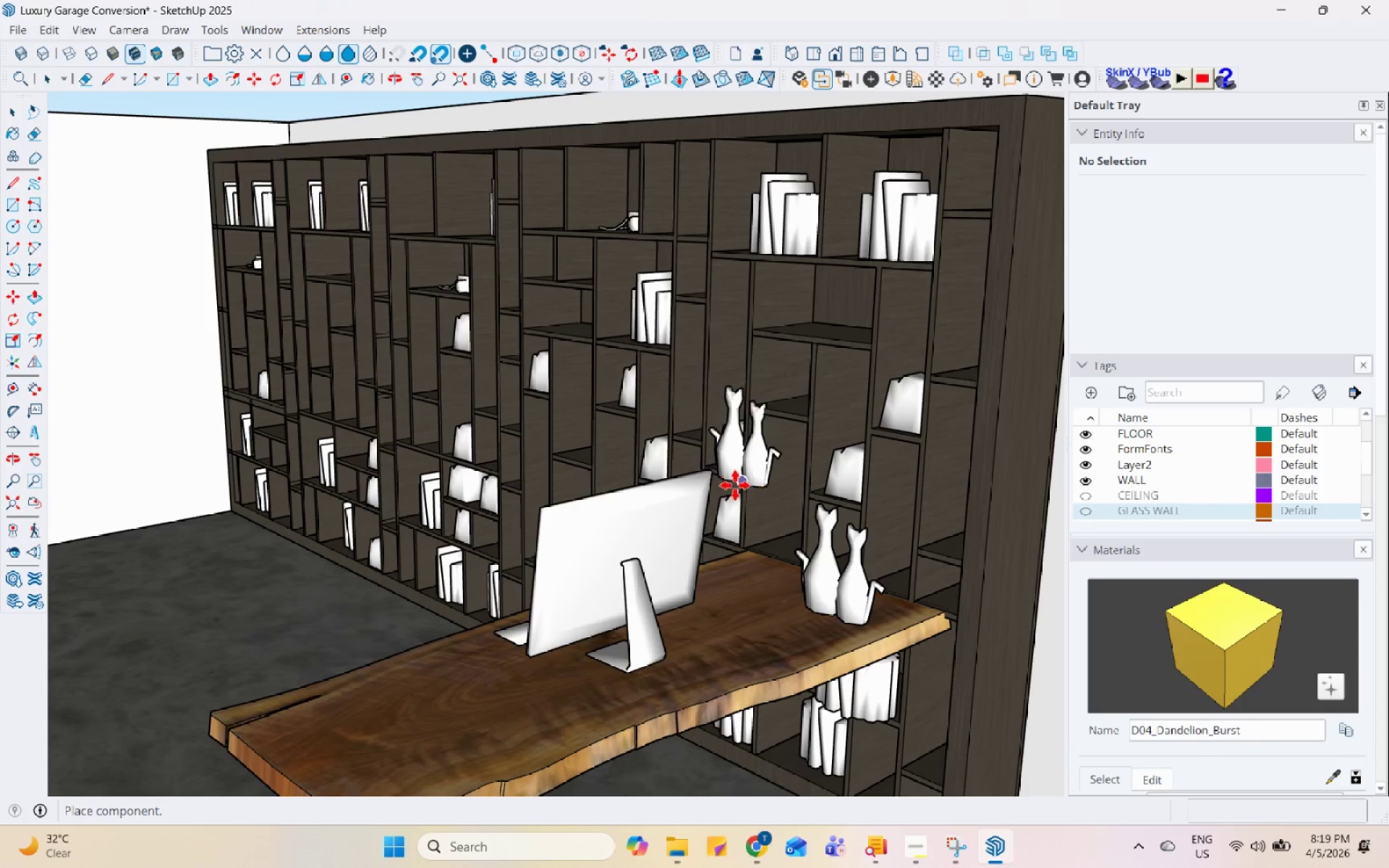 
left_click([895, 72])
 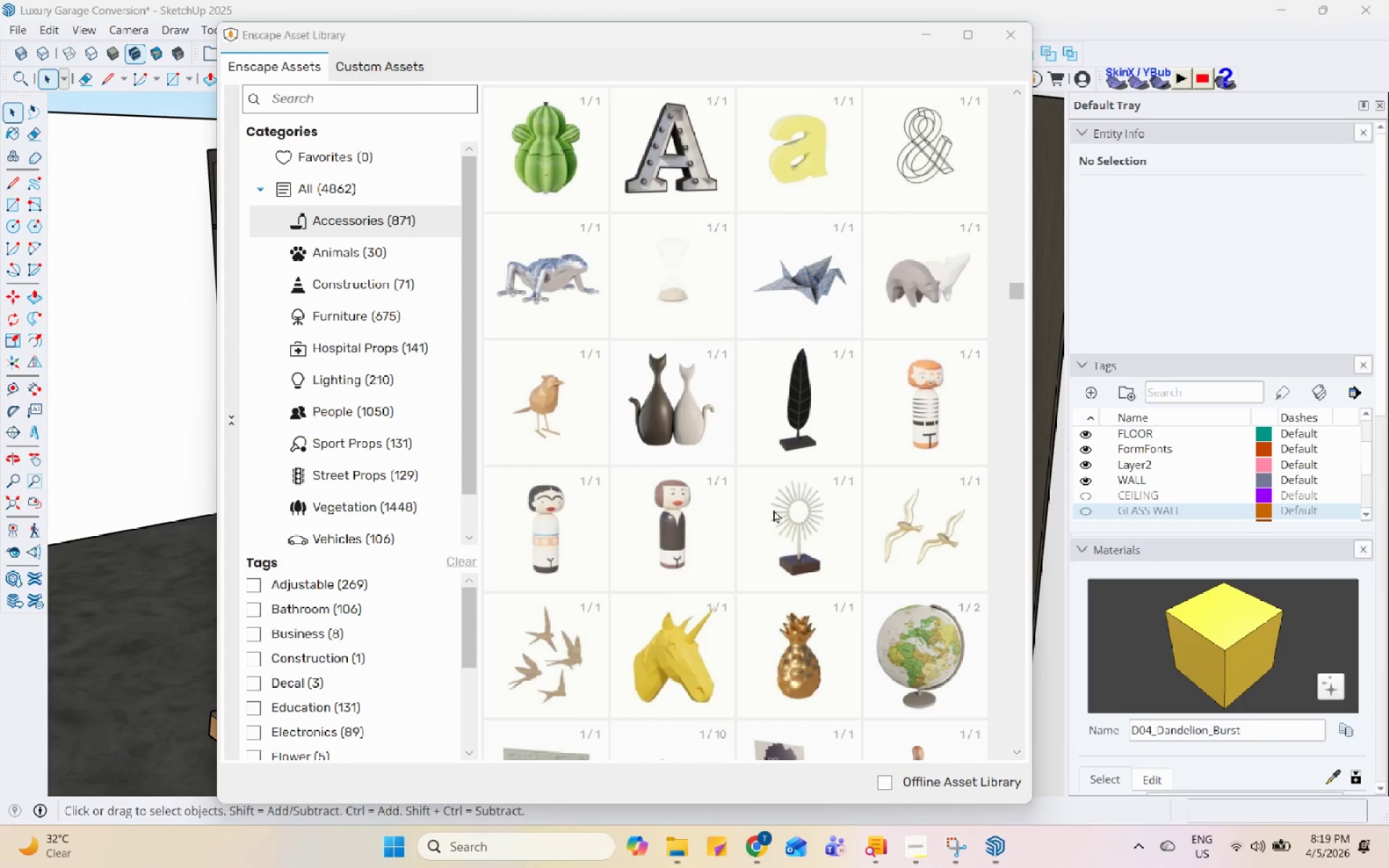 
scroll: coordinate [772, 524], scroll_direction: down, amount: 5.0
 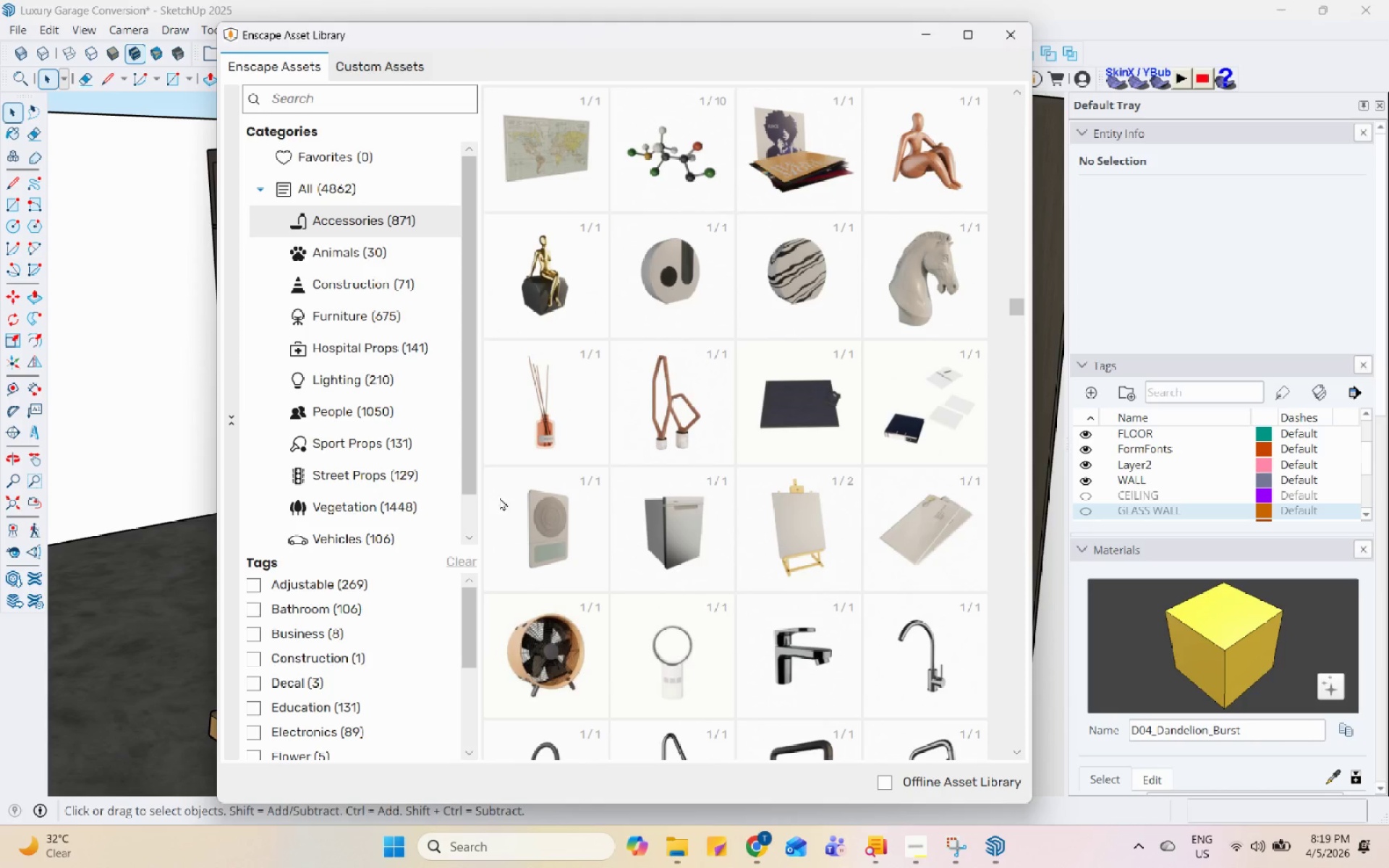 
left_click([521, 432])
 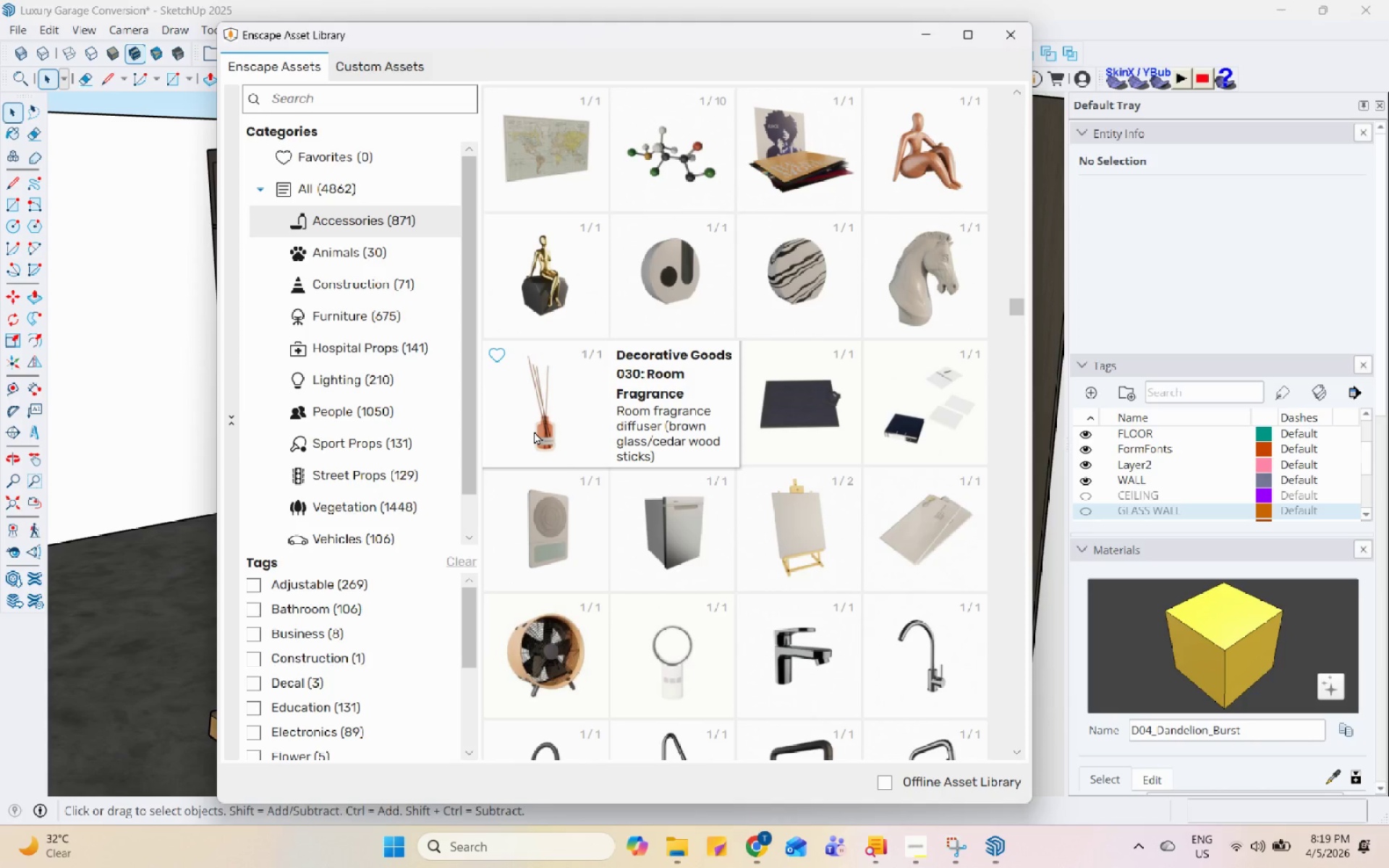 
left_click([534, 431])
 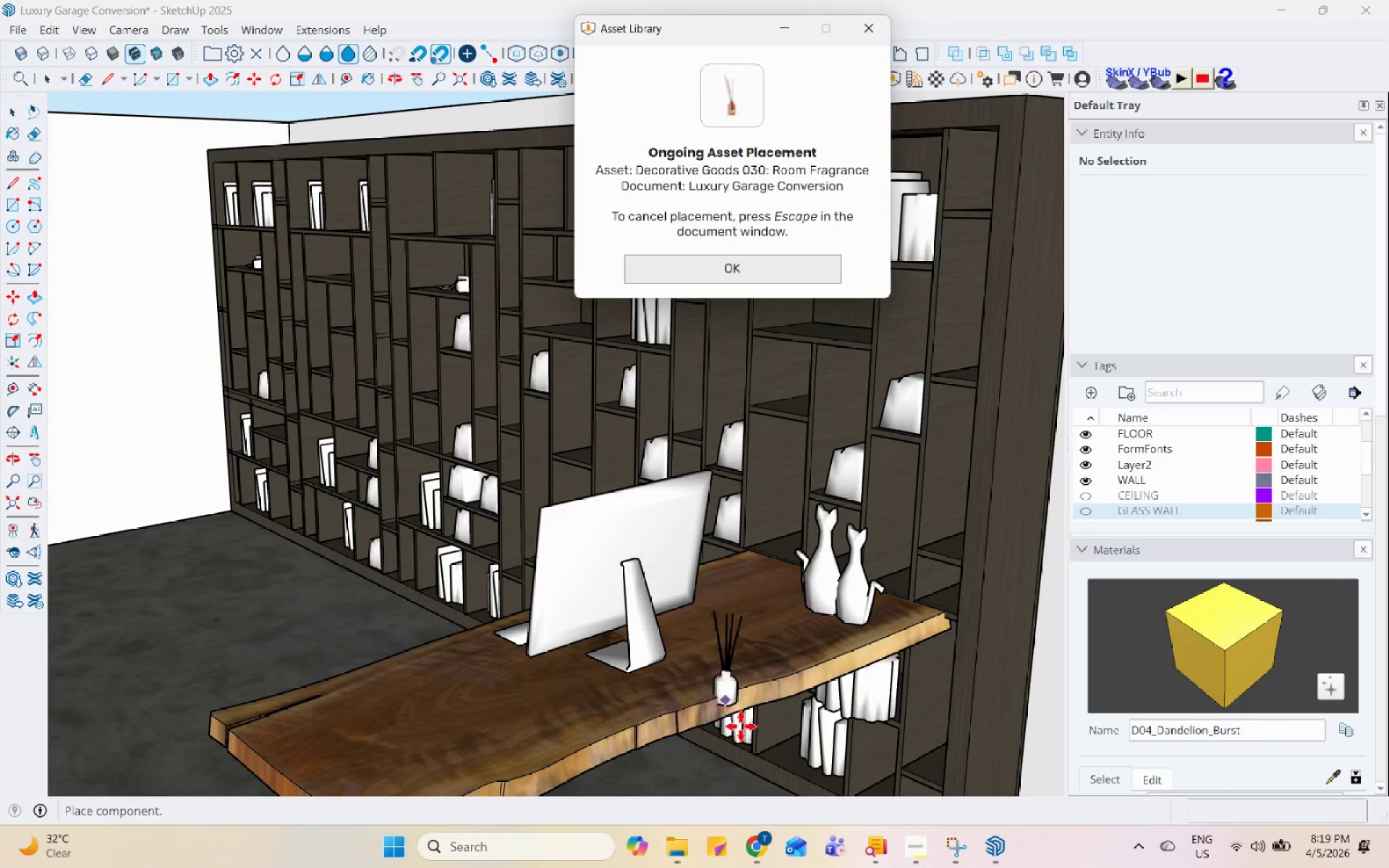 
scroll: coordinate [792, 471], scroll_direction: up, amount: 1.0
 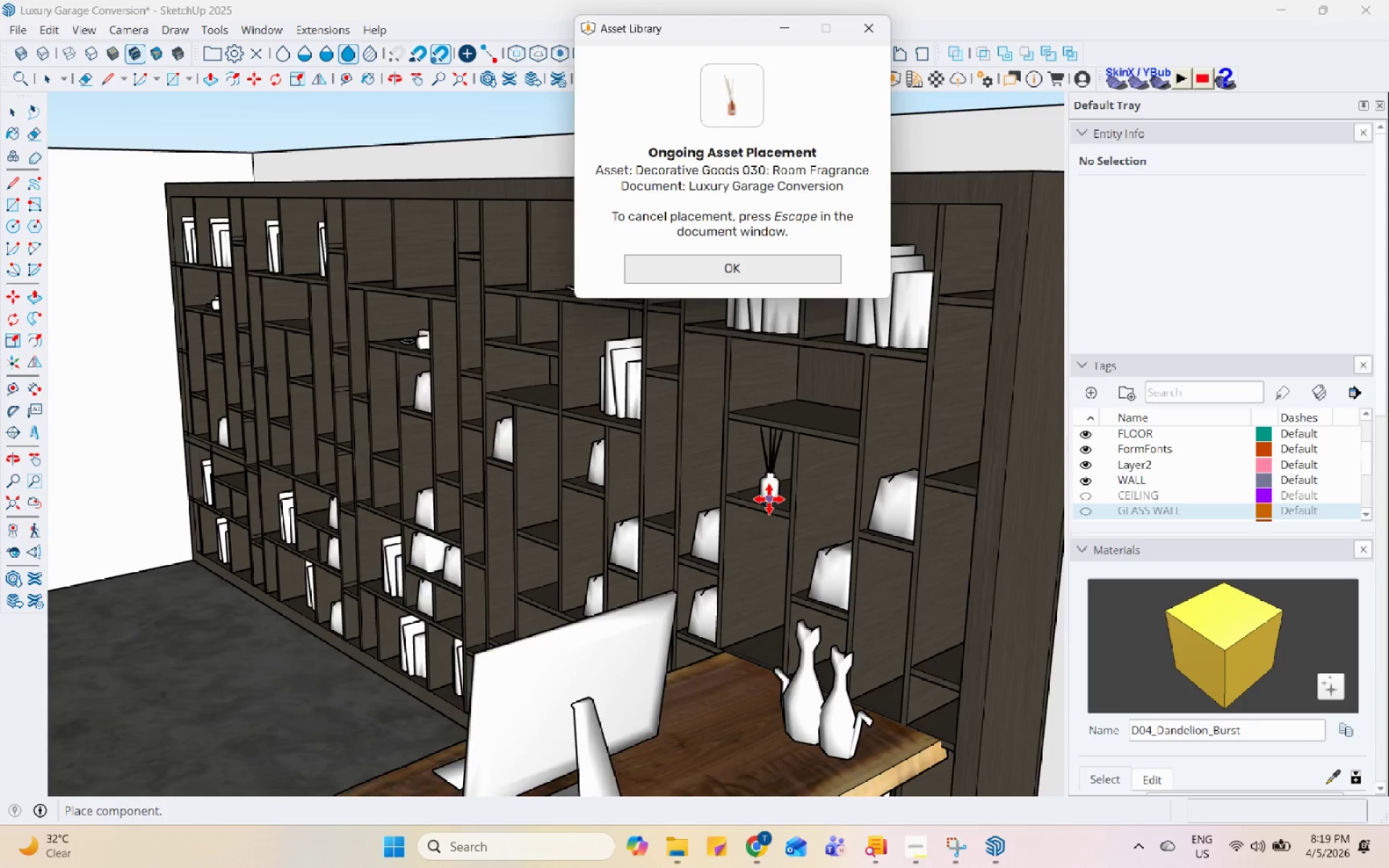 
left_click([769, 499])
 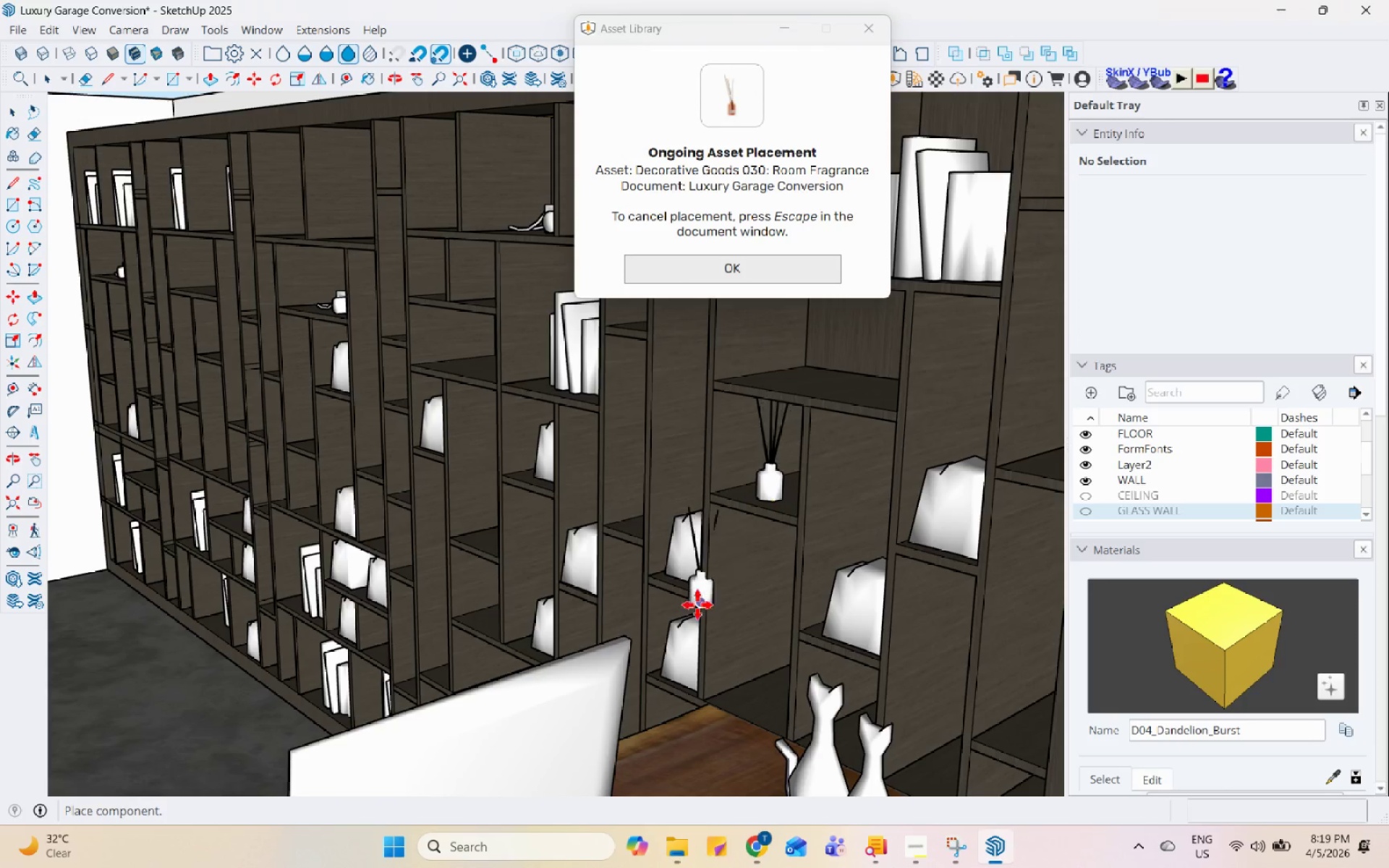 
scroll: coordinate [769, 499], scroll_direction: up, amount: 3.0
 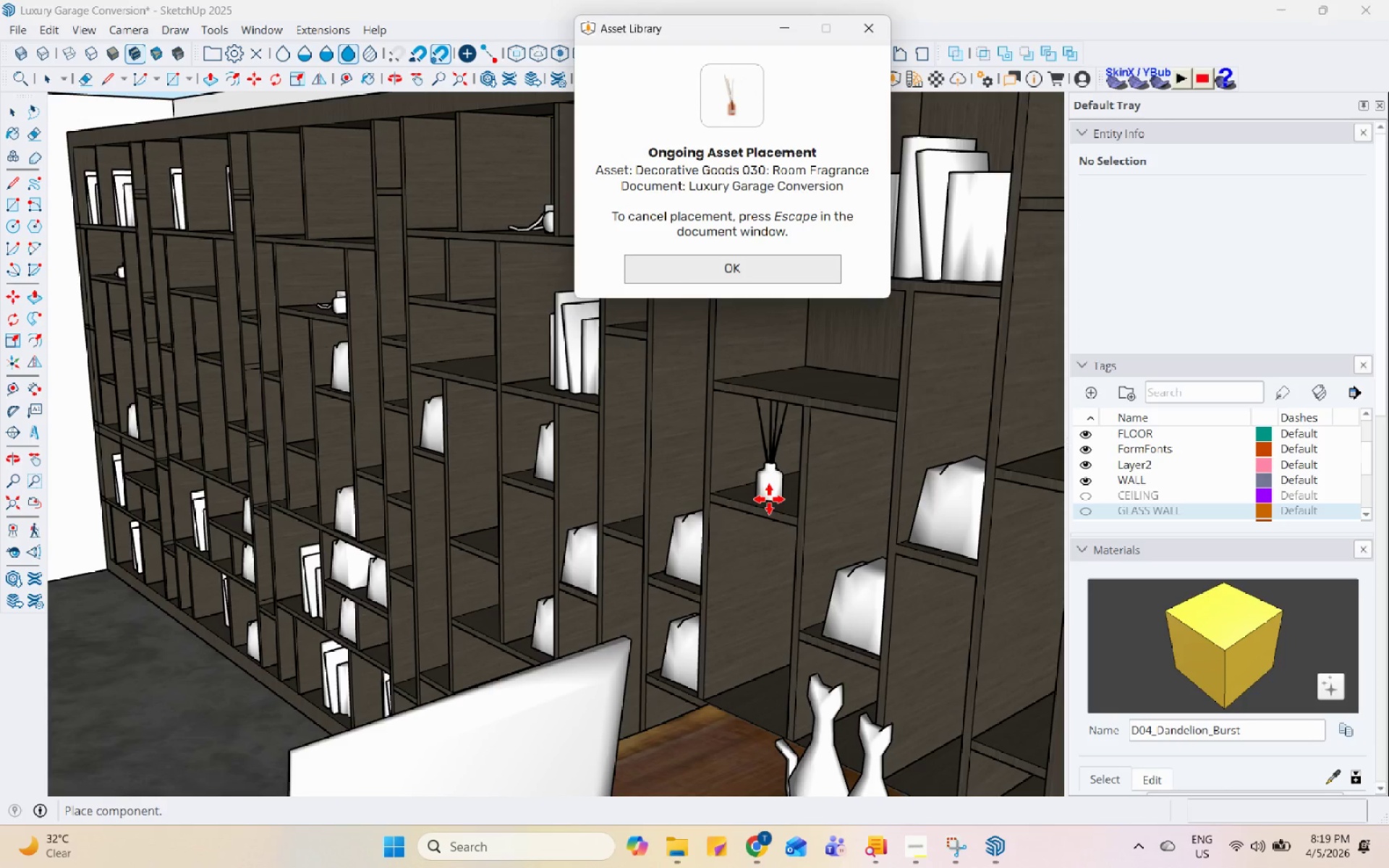 
scroll: coordinate [808, 408], scroll_direction: none, amount: 0.0
 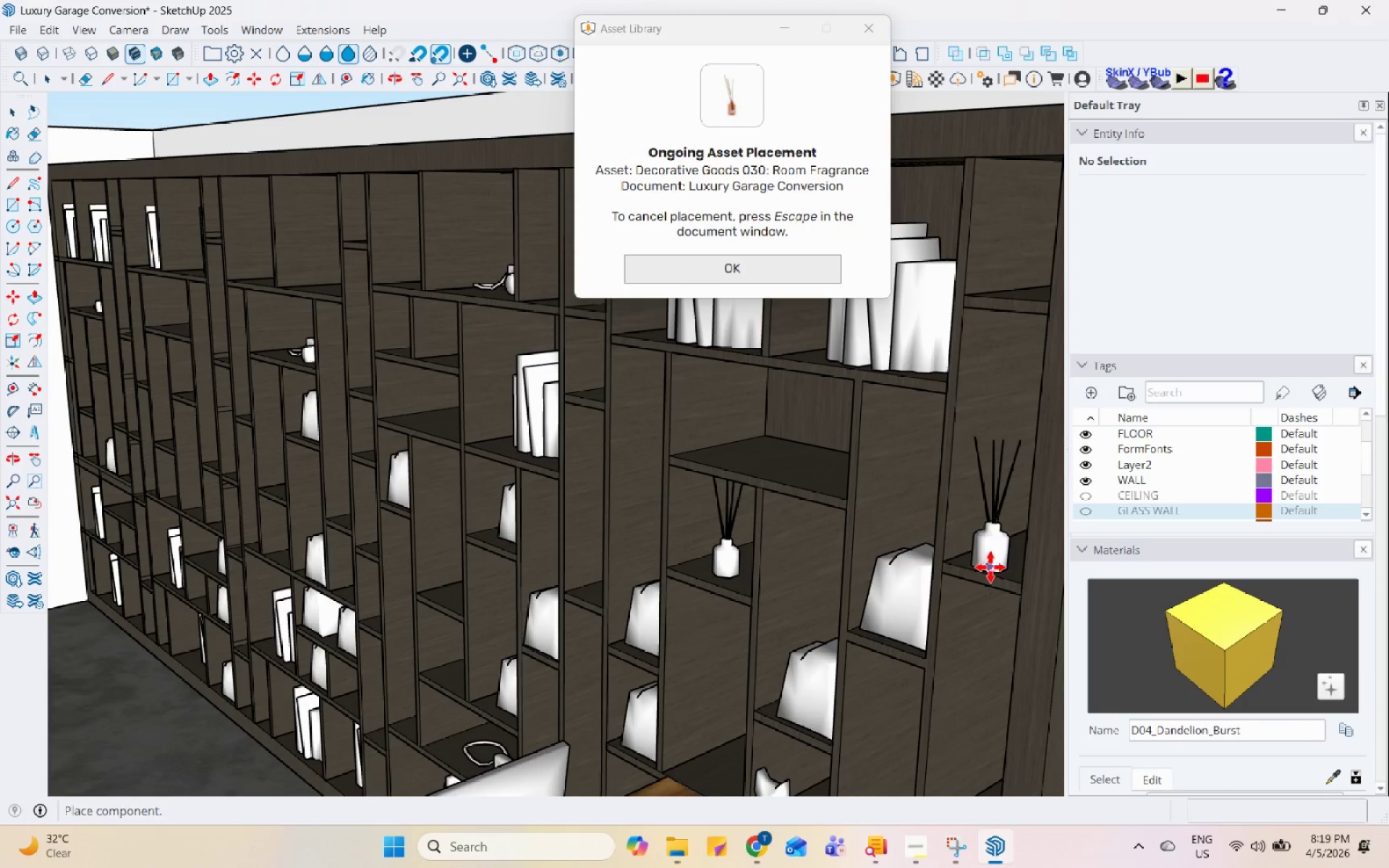 
left_click([1007, 563])
 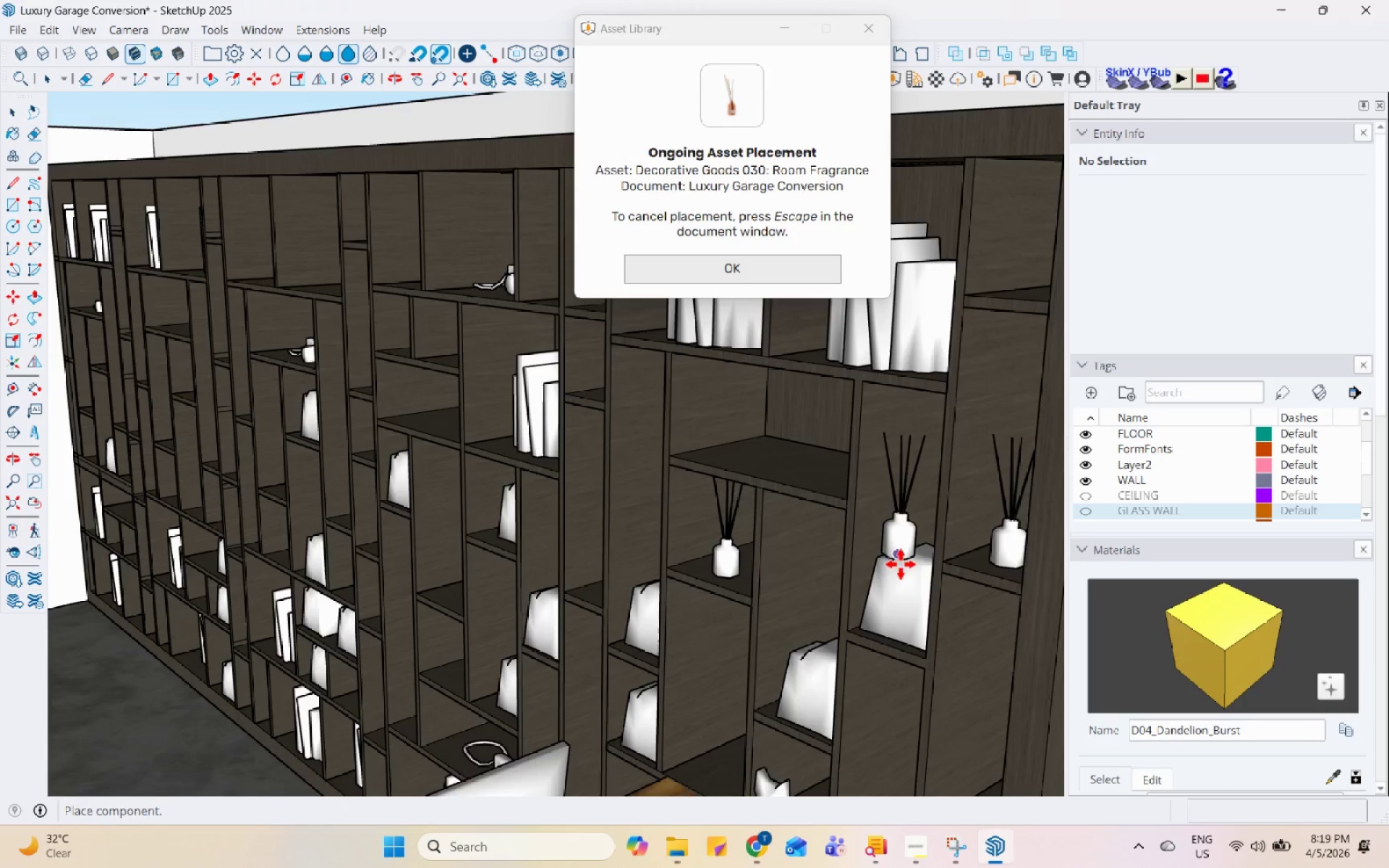 
scroll: coordinate [845, 576], scroll_direction: down, amount: 5.0
 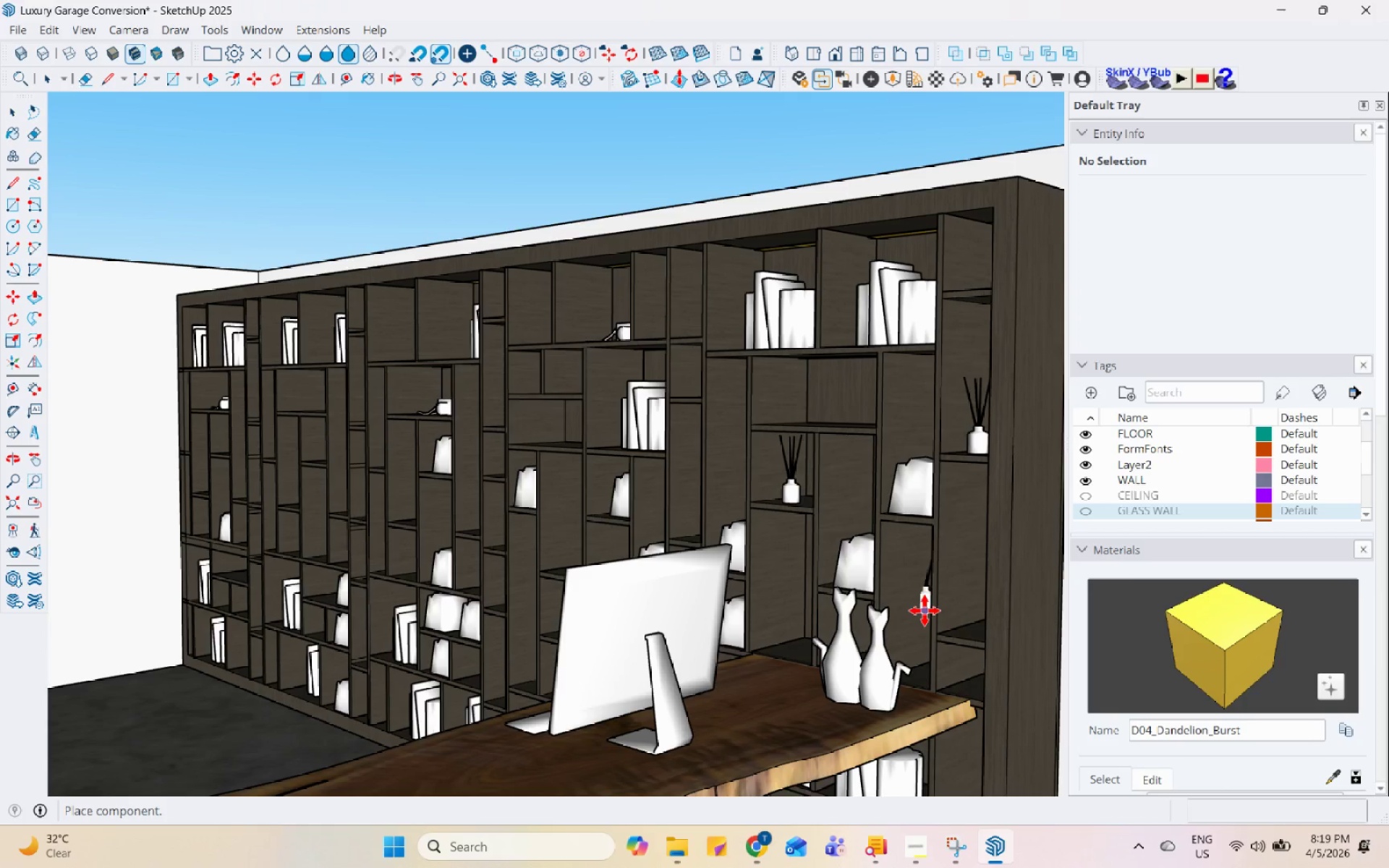 
scroll: coordinate [1029, 714], scroll_direction: up, amount: 7.0
 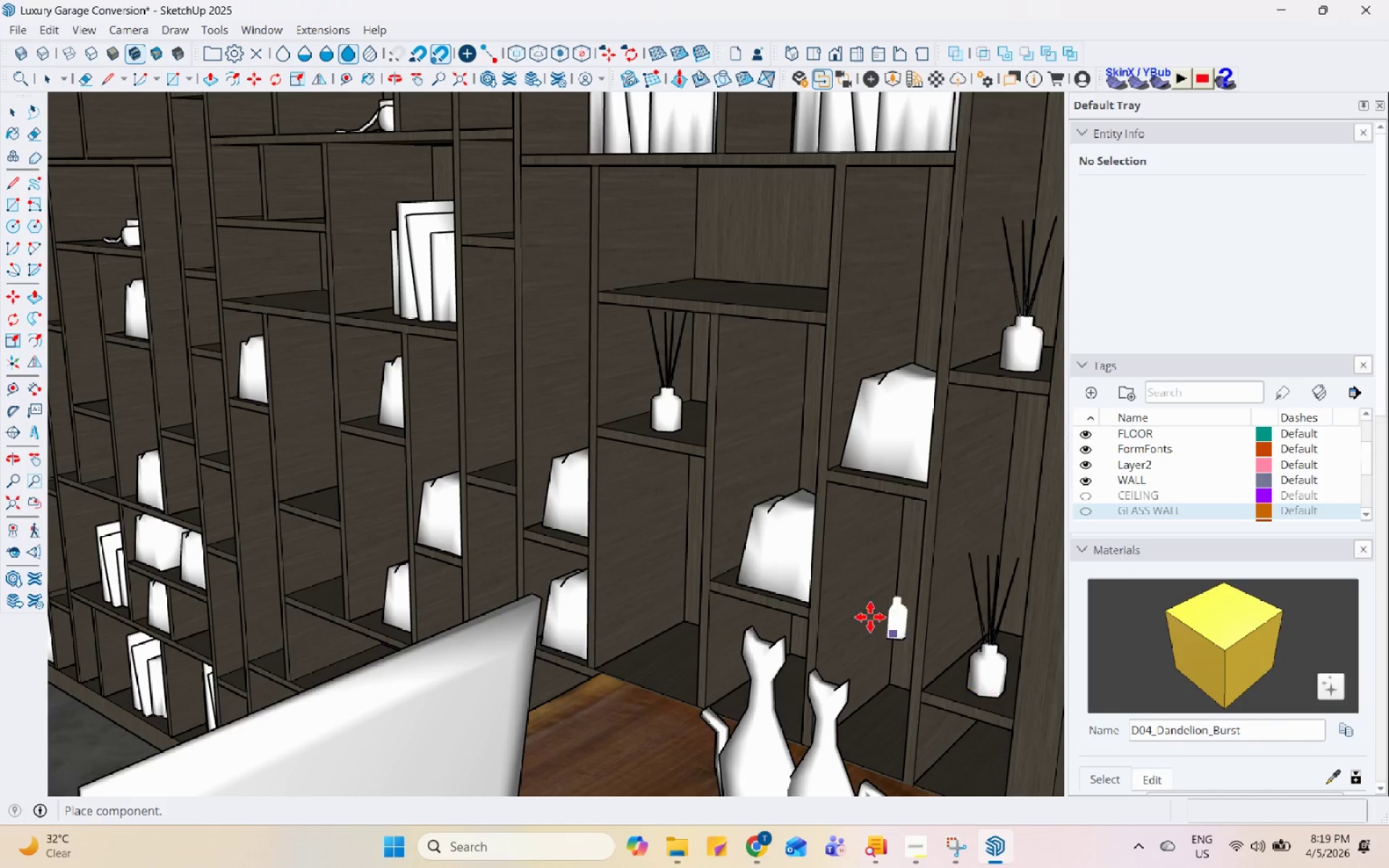 
key(Escape)
 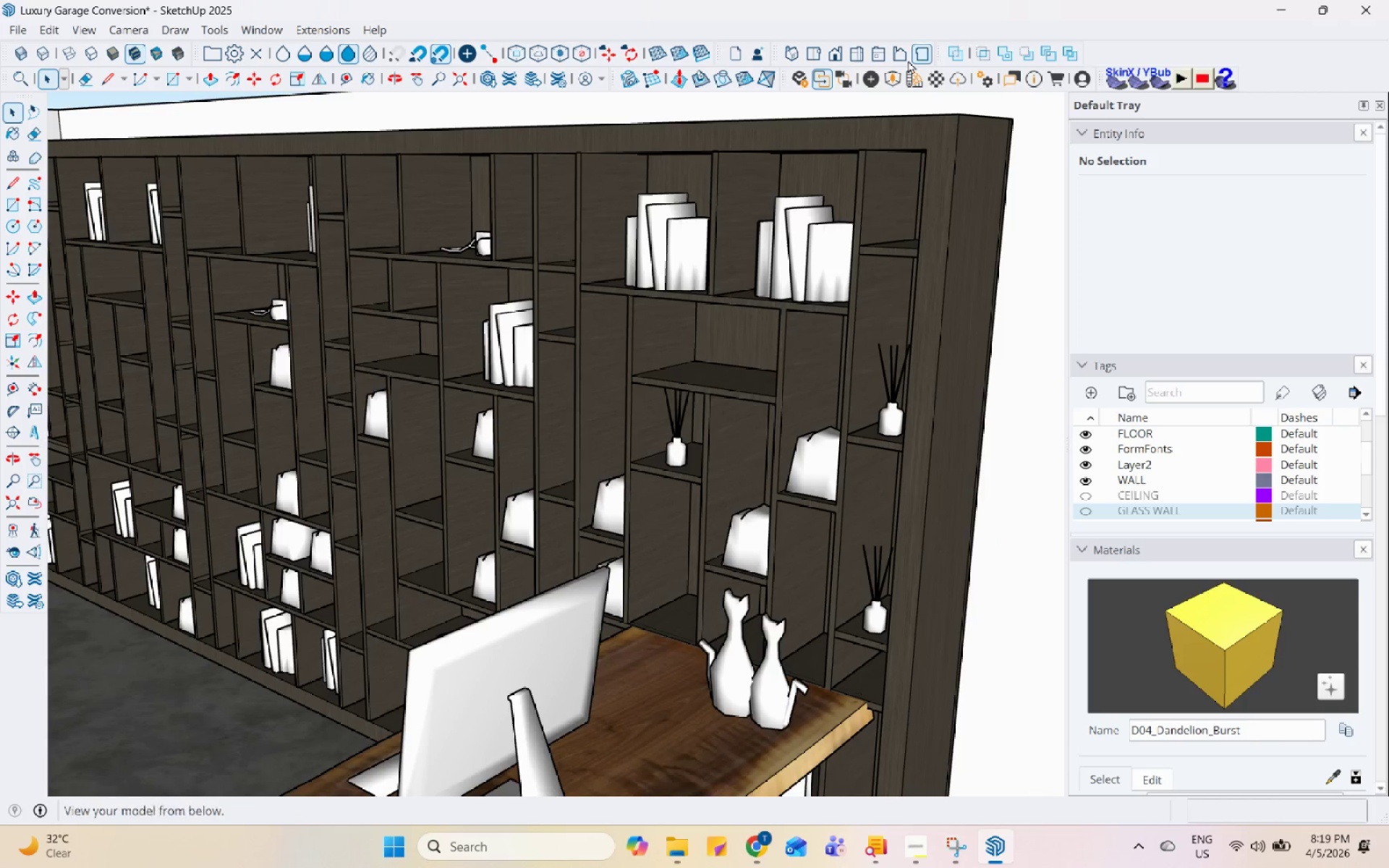 
scroll: coordinate [693, 531], scroll_direction: down, amount: 4.0
 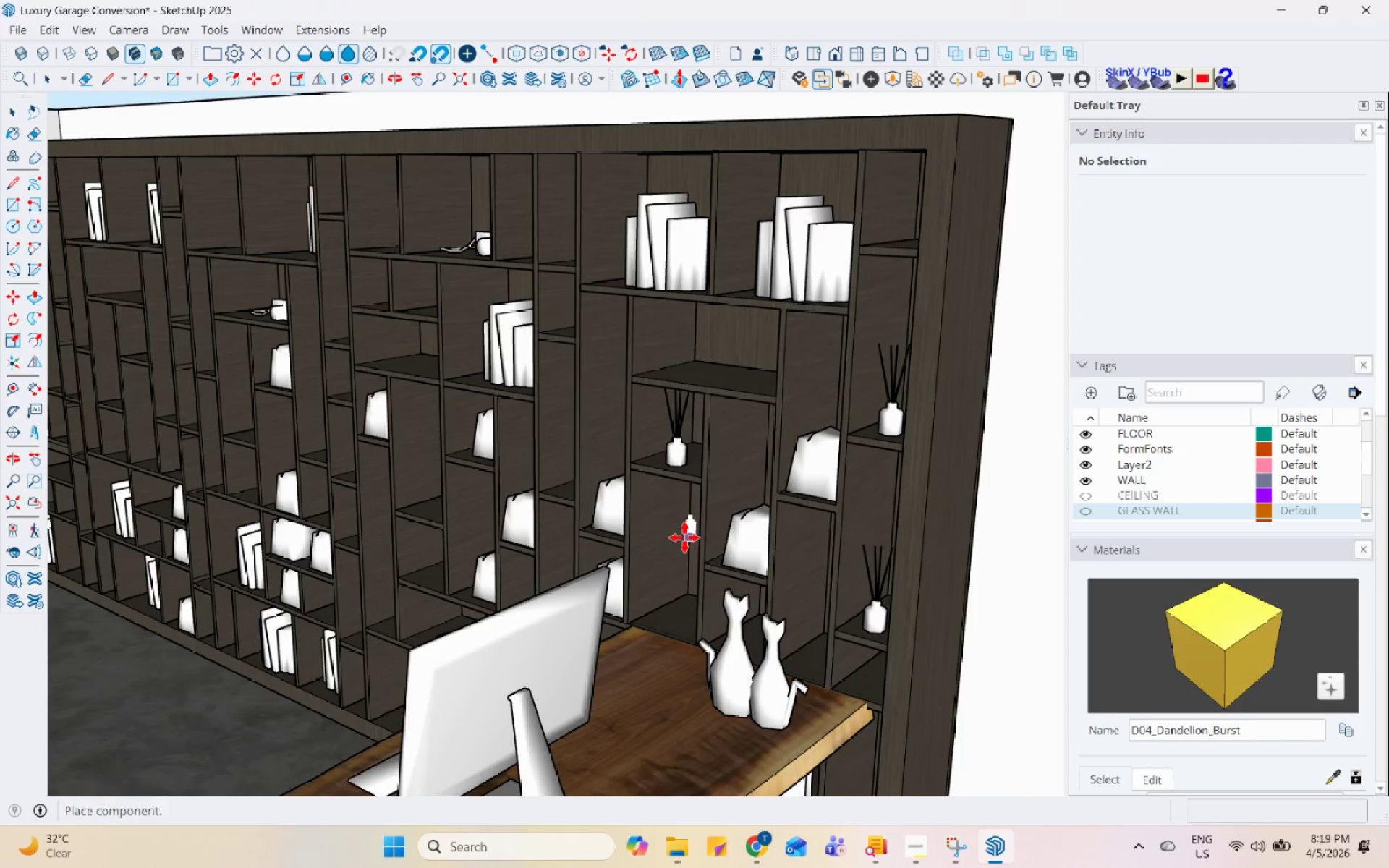 
left_click([880, 82])
 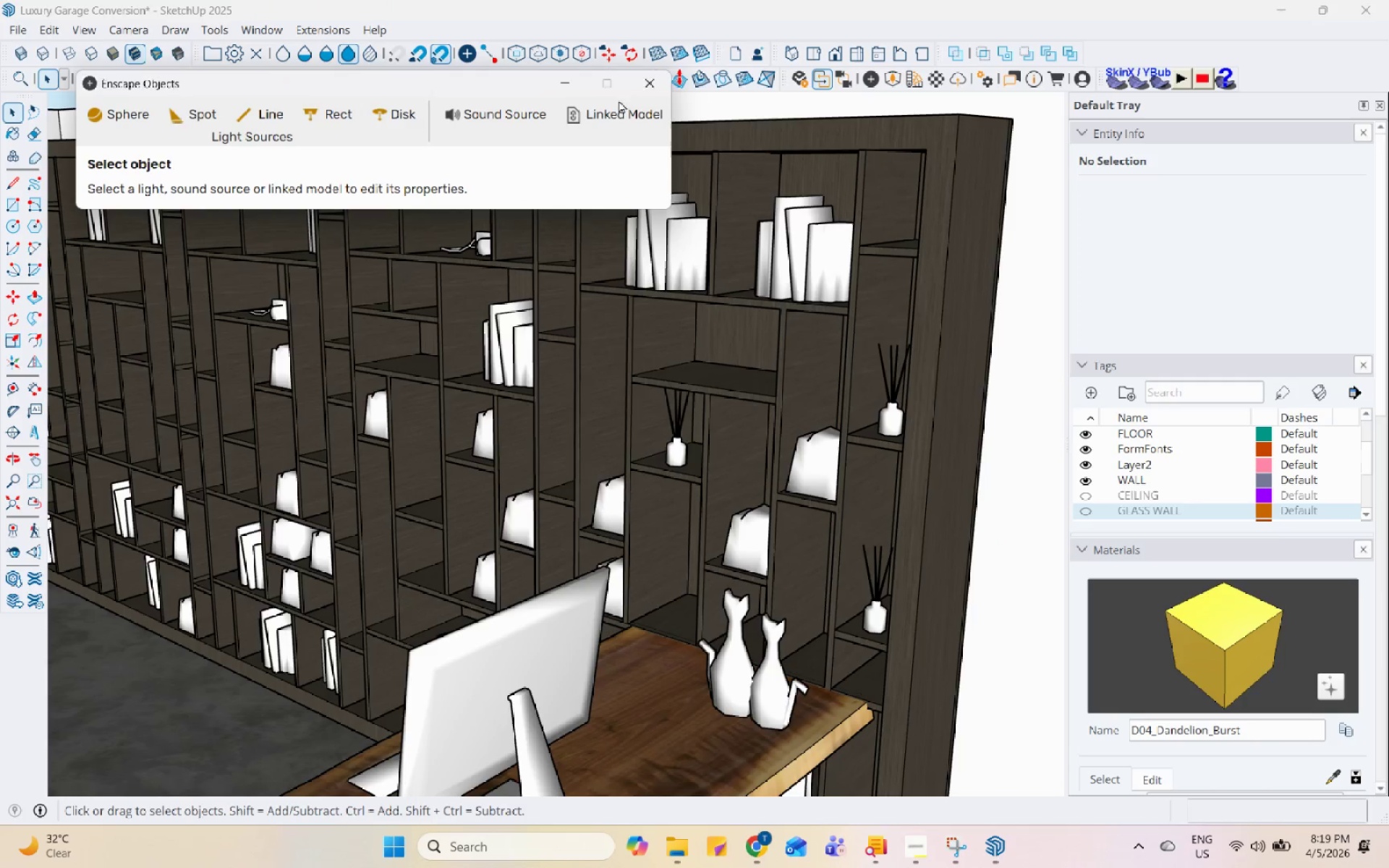 
left_click([643, 82])
 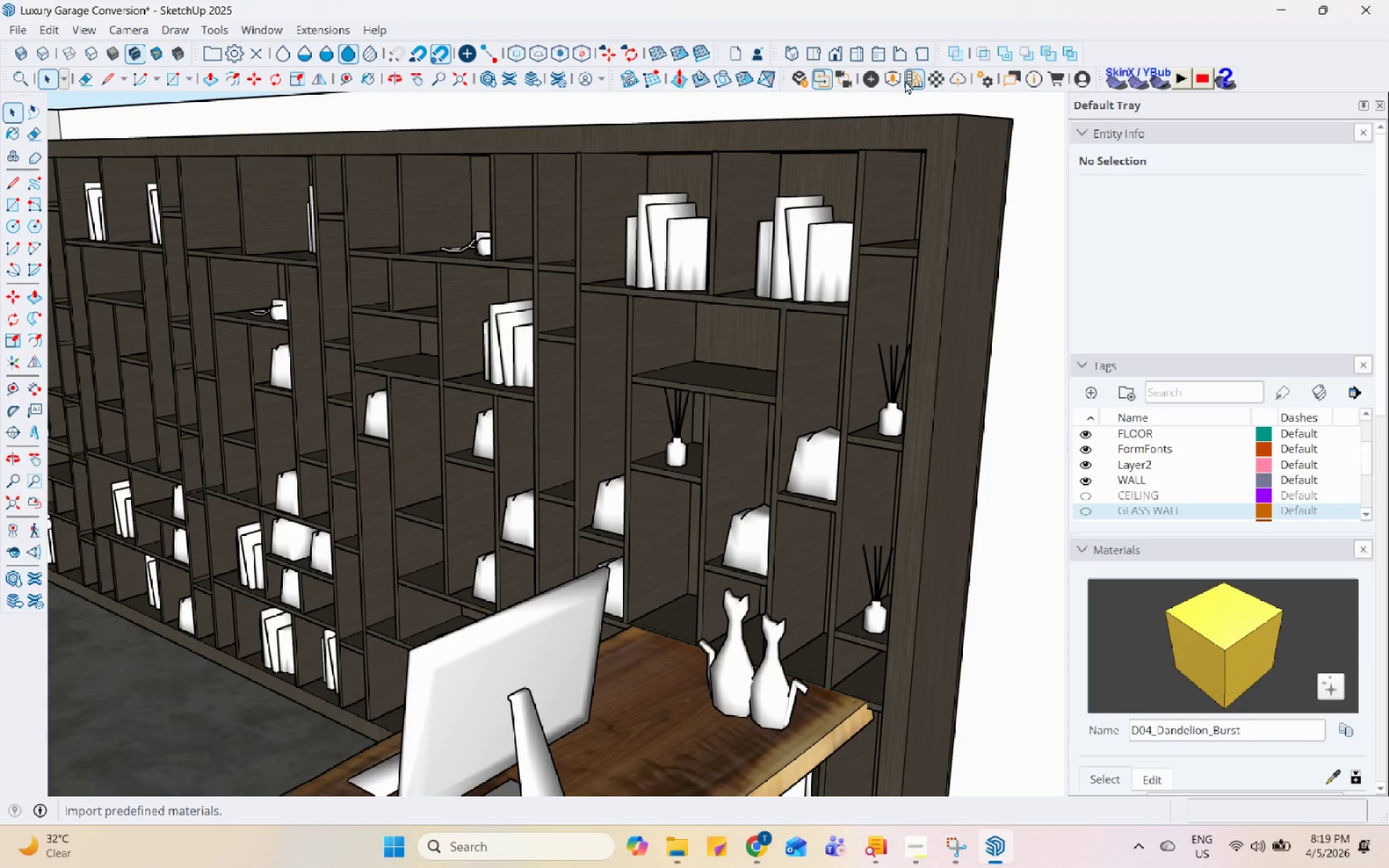 
left_click([896, 76])
 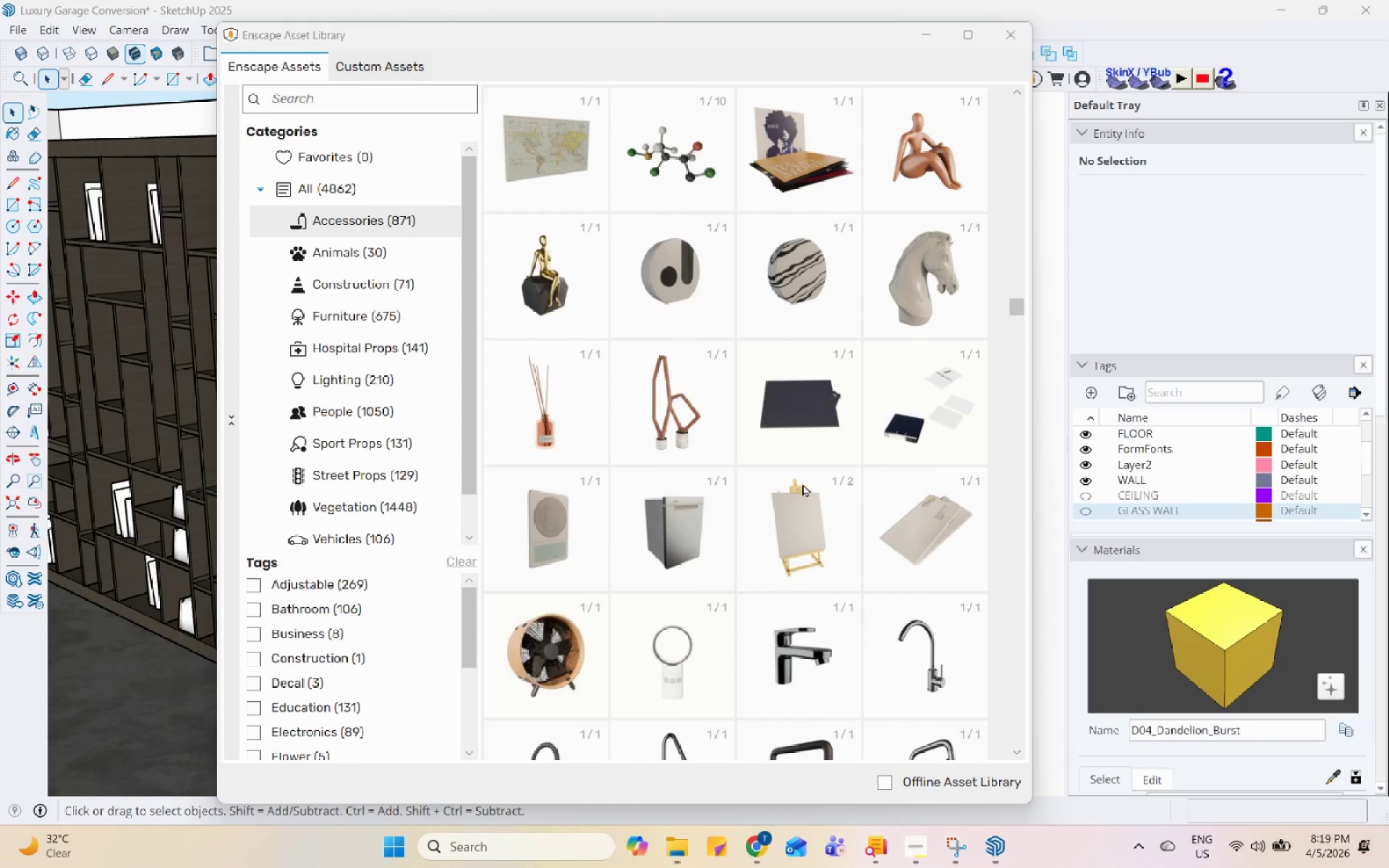 
scroll: coordinate [807, 536], scroll_direction: down, amount: 2.0
 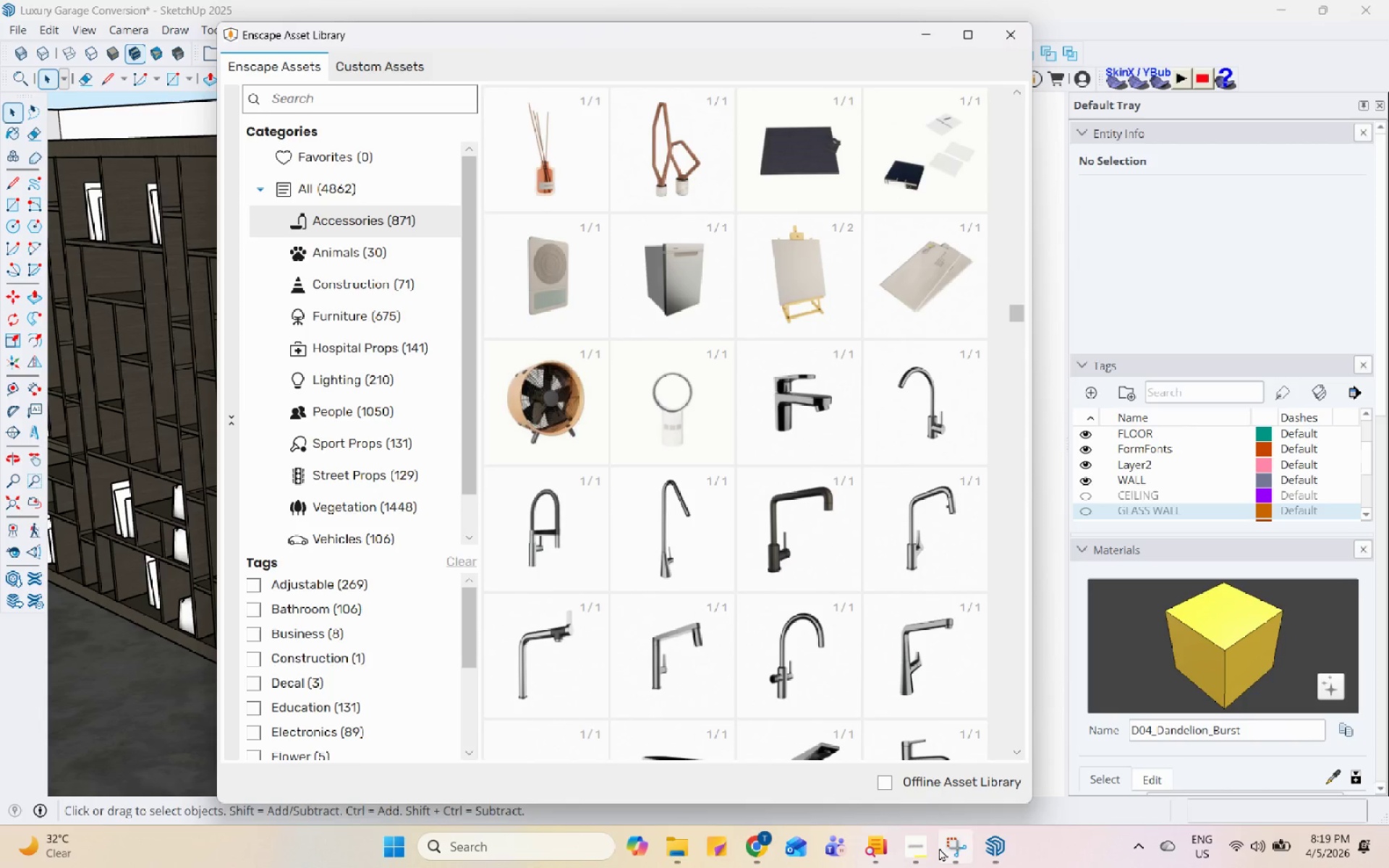 
left_click([914, 848])